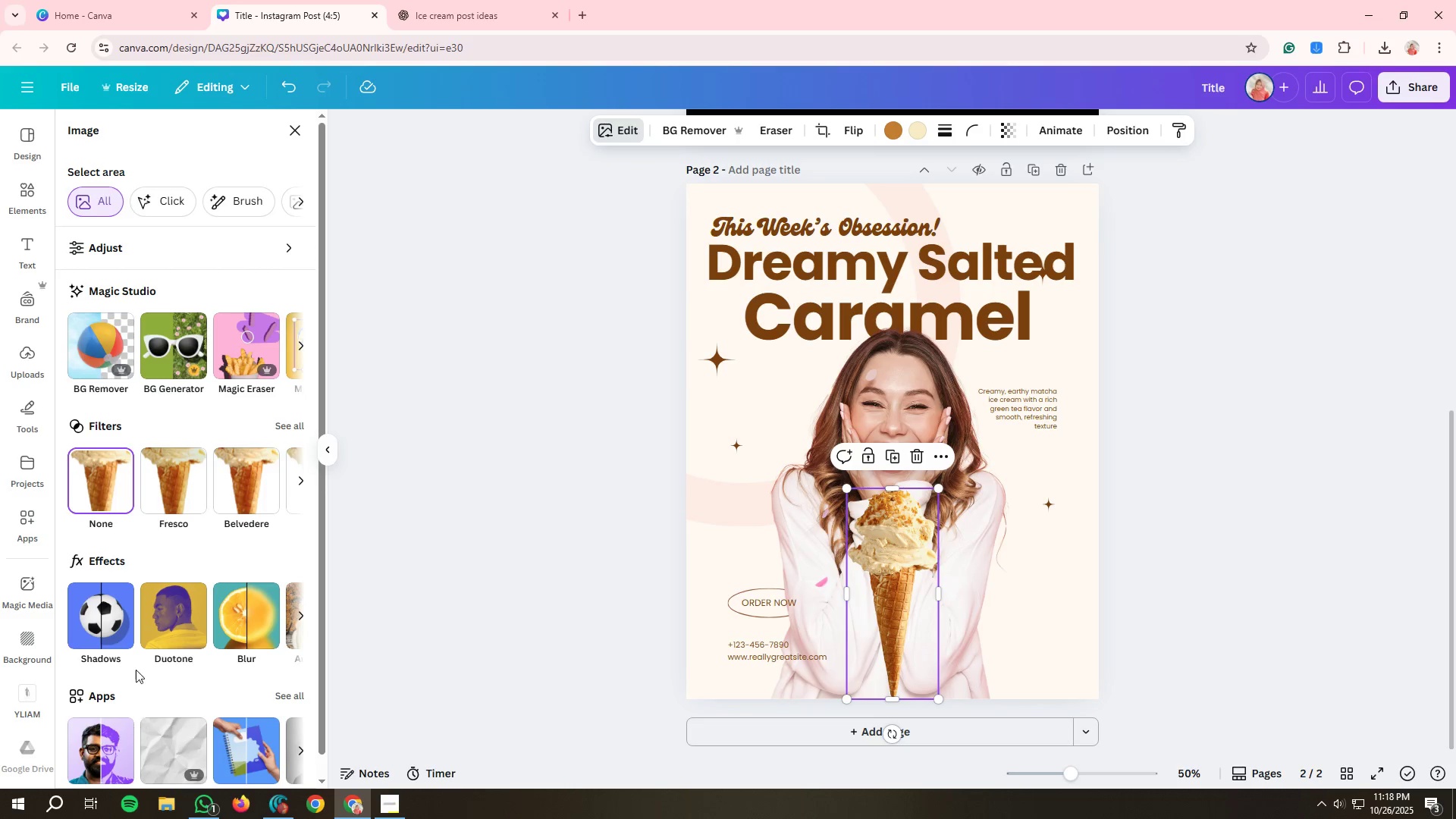 
left_click([94, 624])
 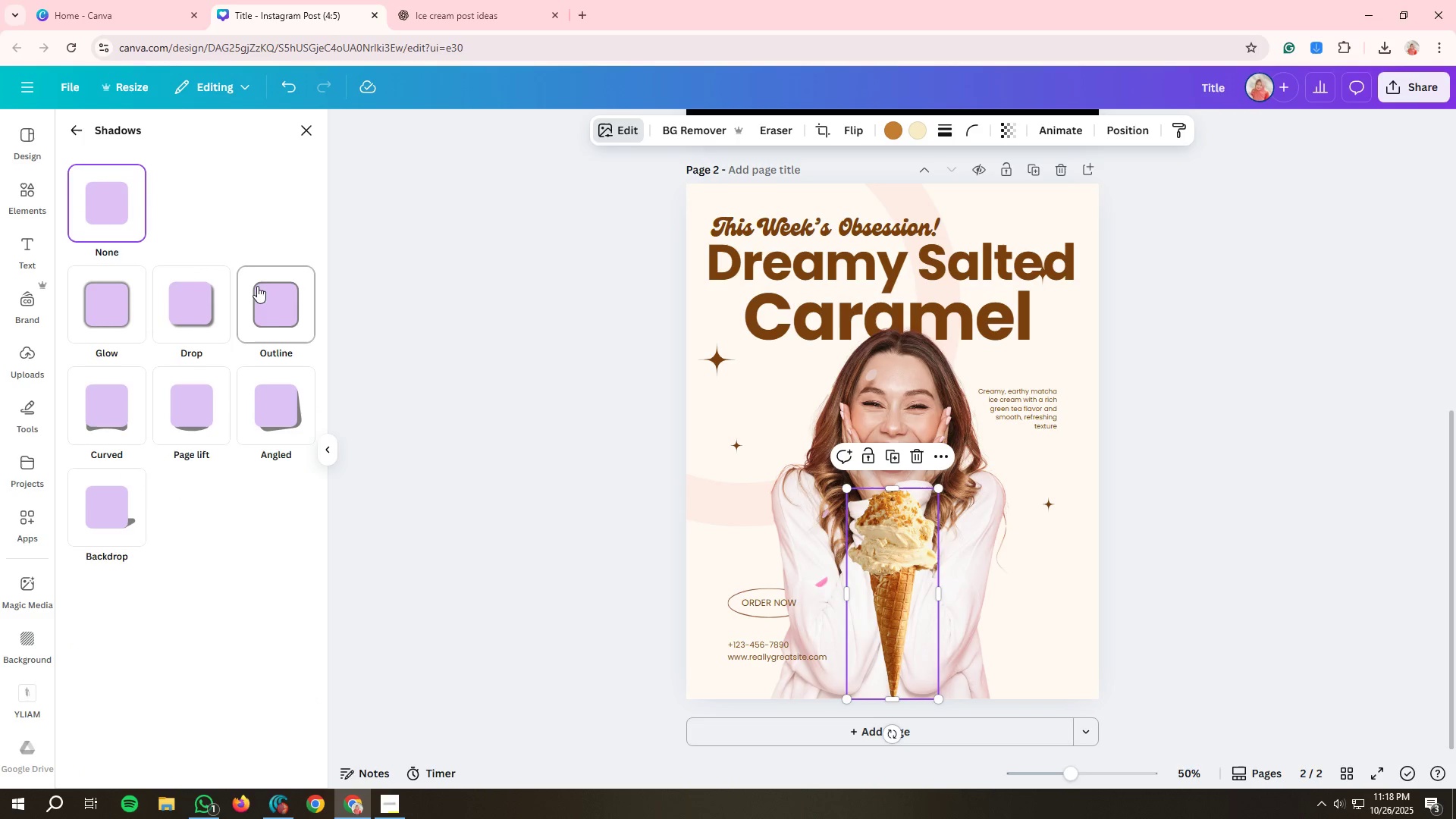 
left_click([275, 312])
 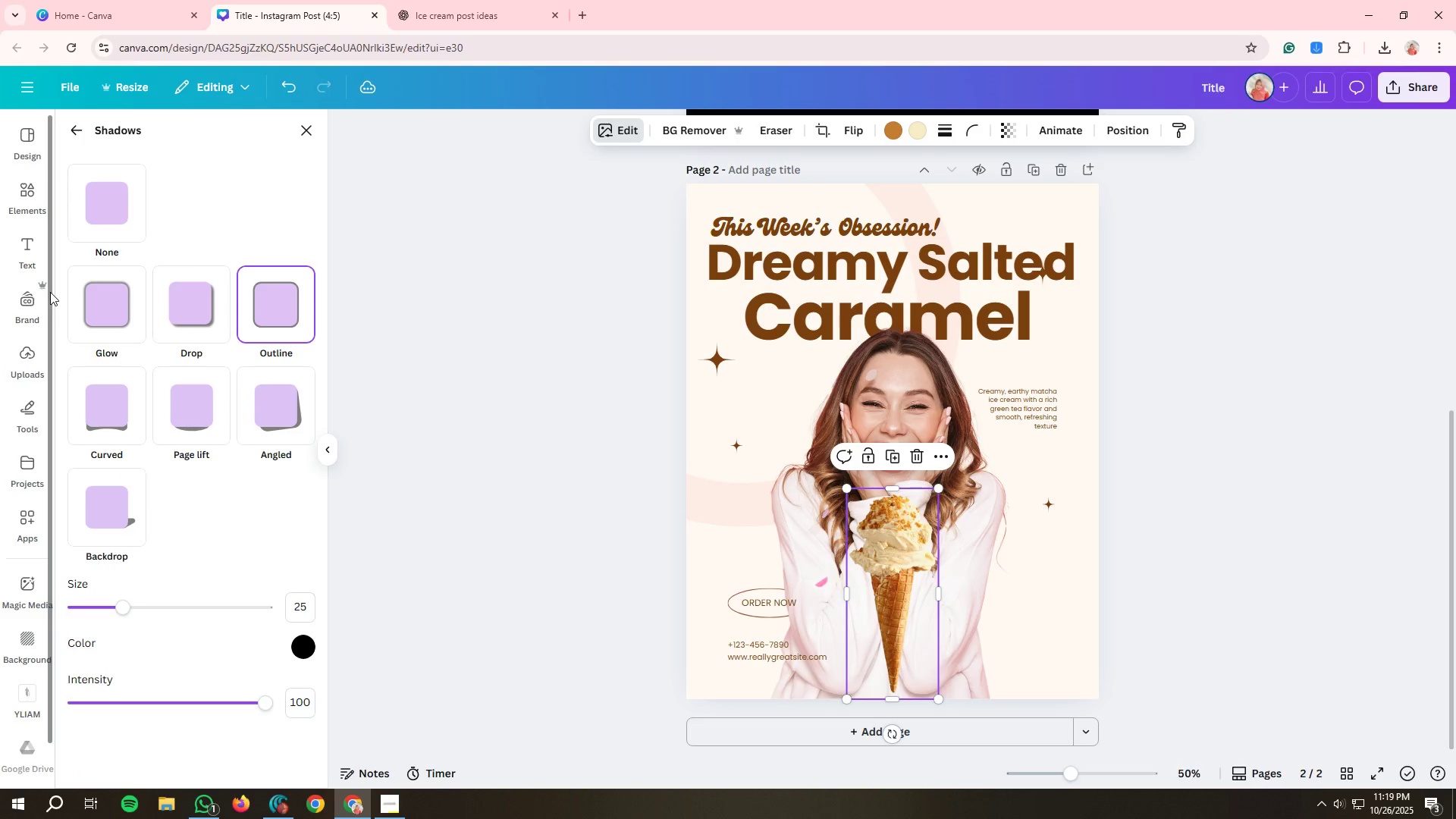 
left_click([115, 312])
 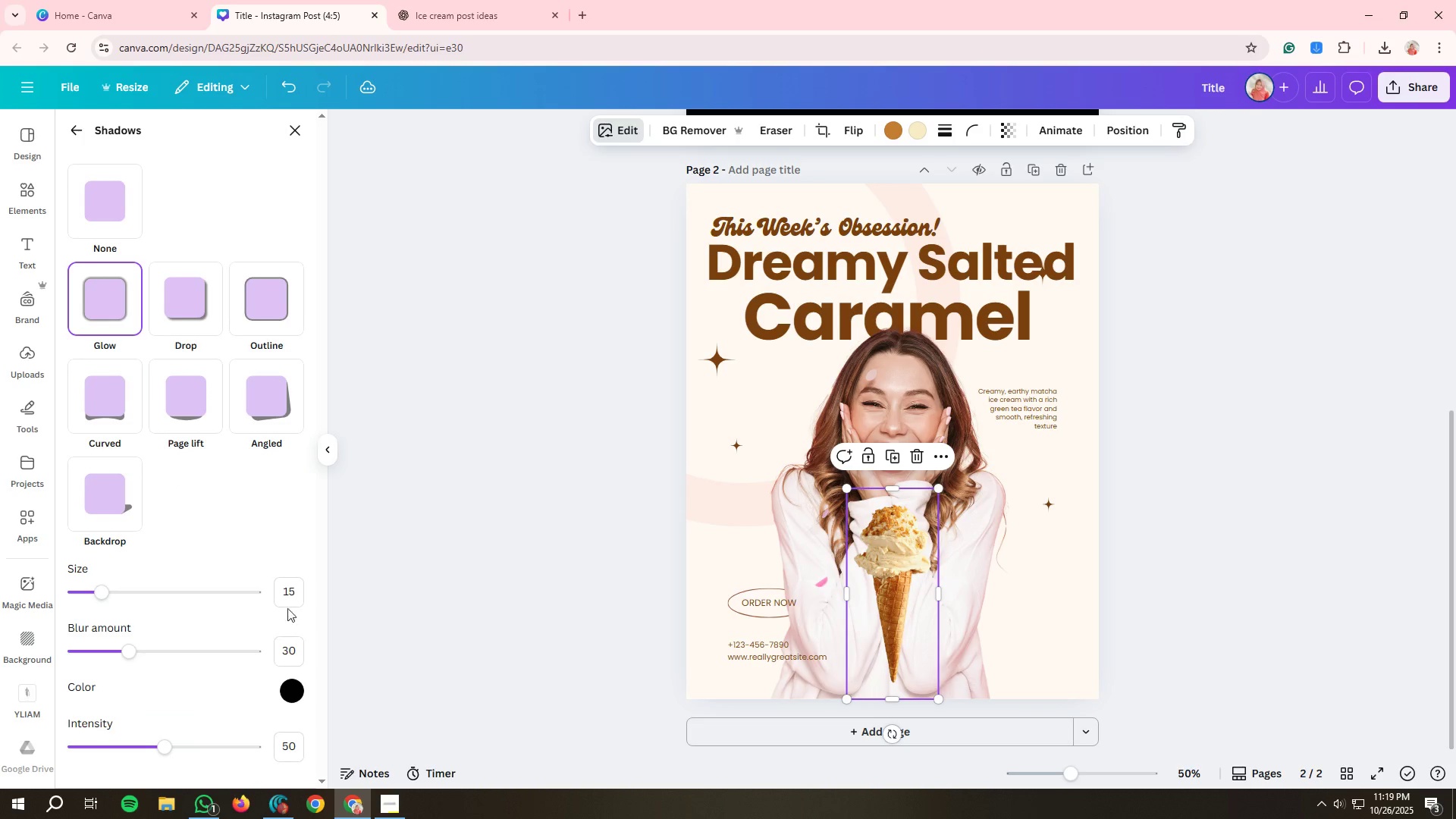 
mouse_move([277, 698])
 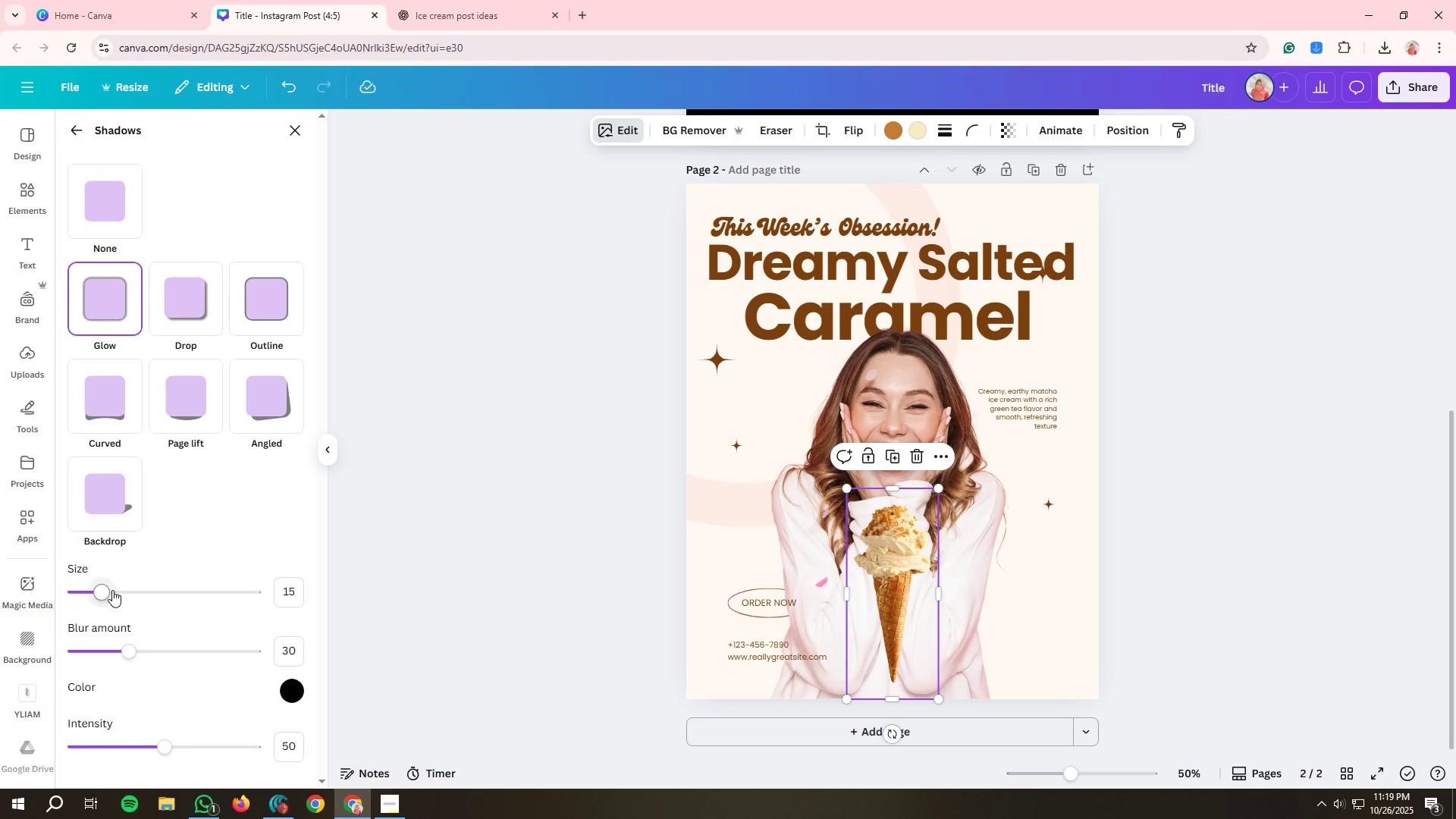 
left_click([112, 590])
 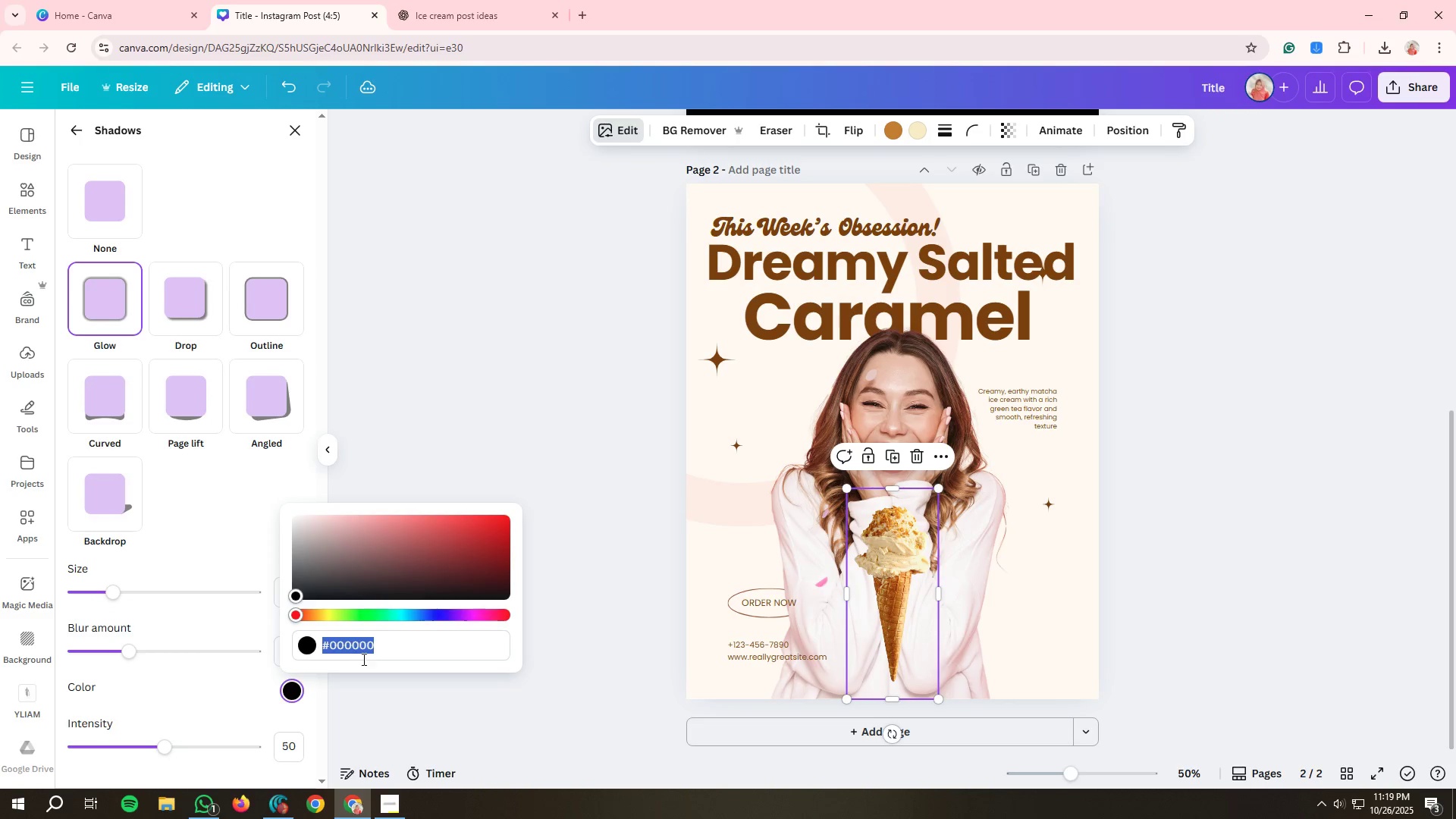 
wait(5.23)
 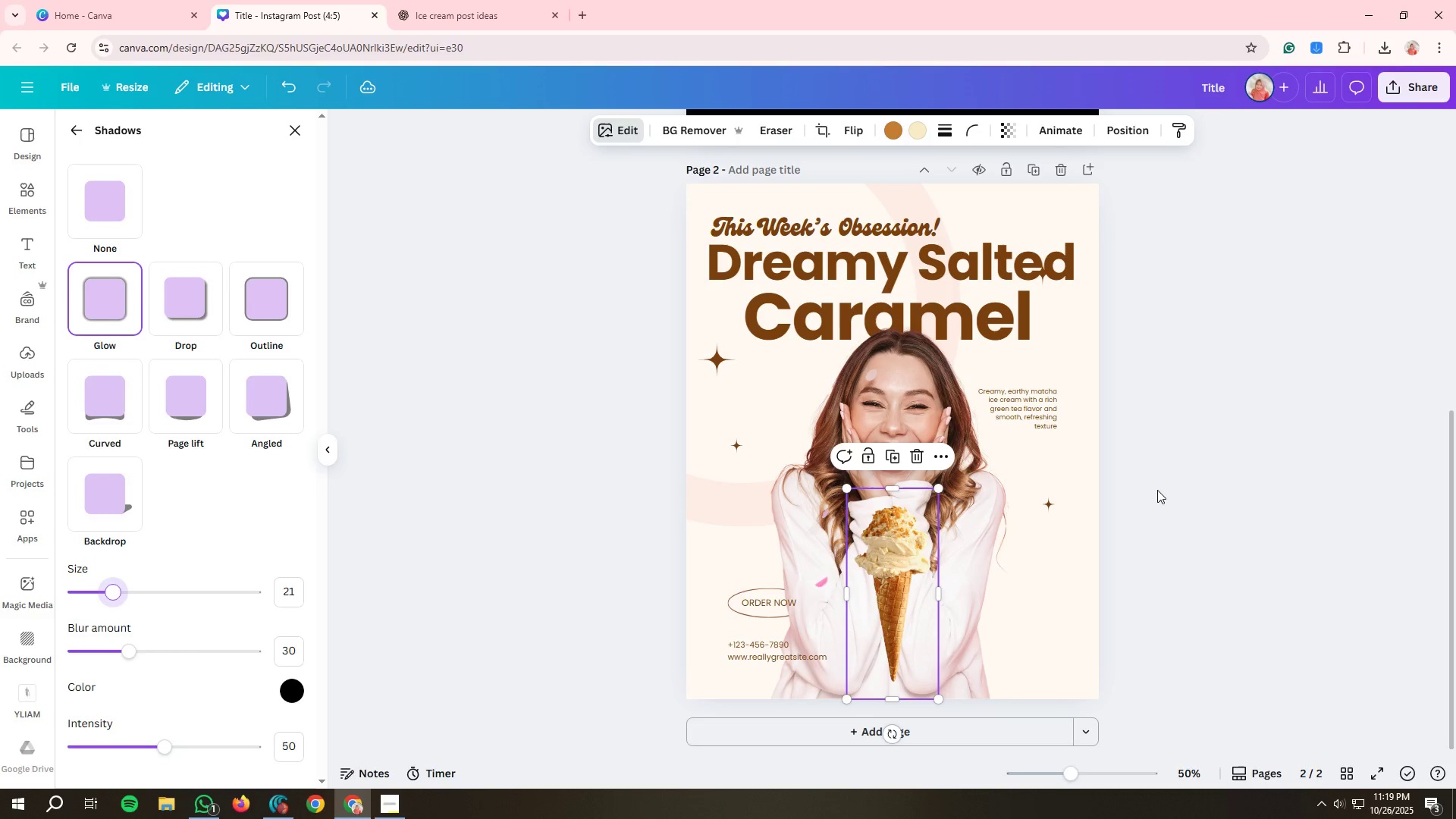 
left_click([469, 5])
 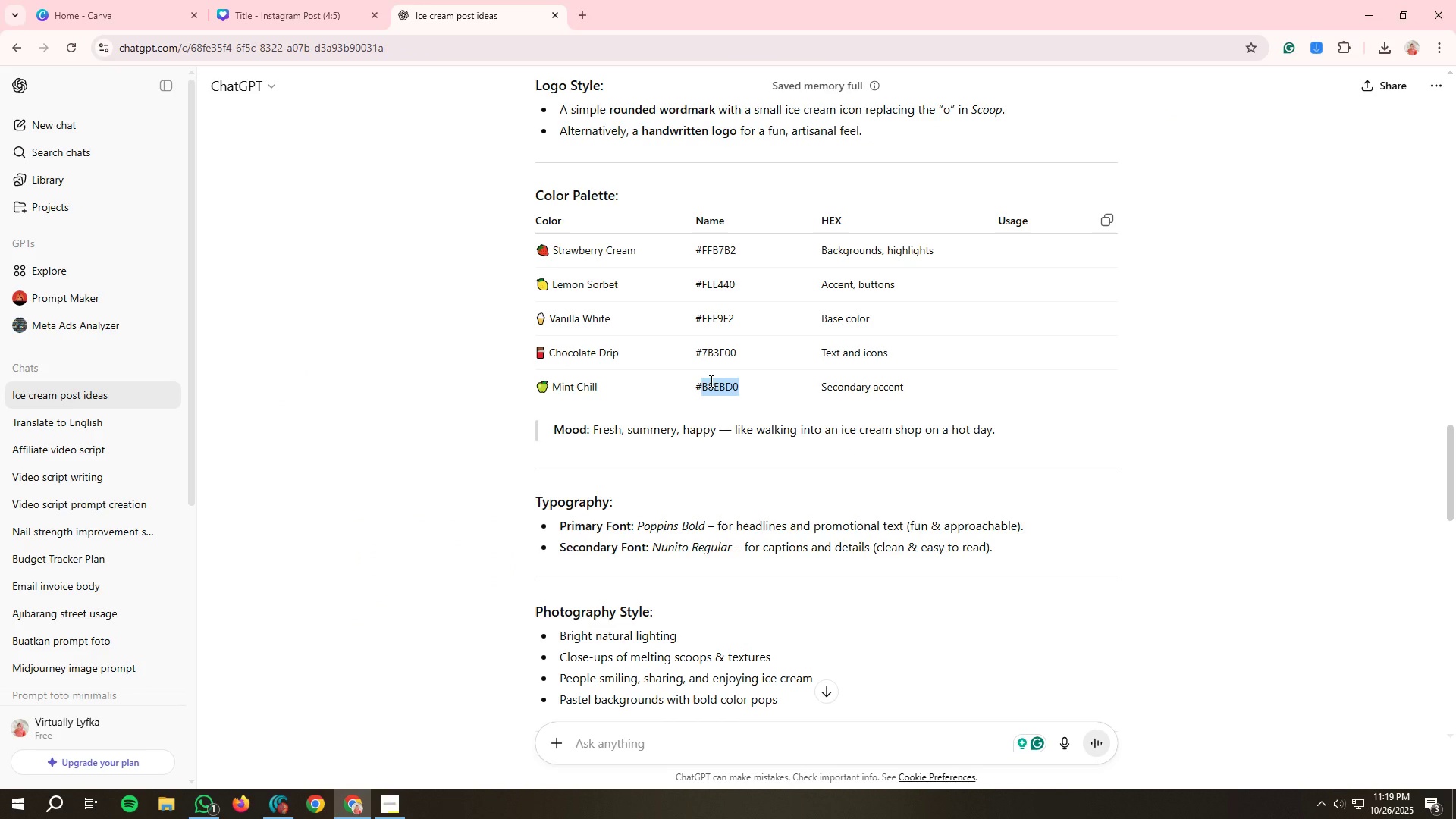 
double_click([710, 381])
 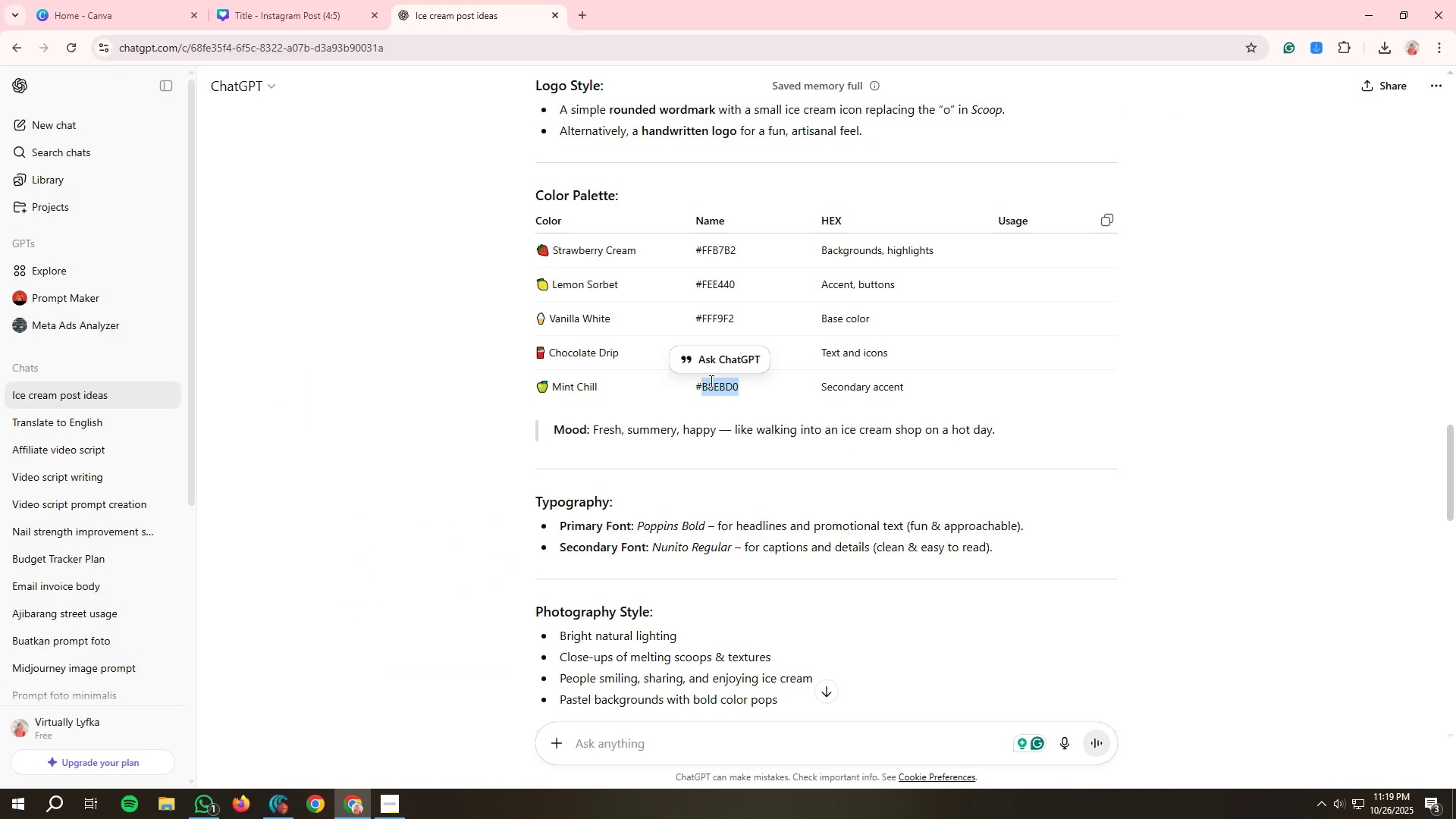 
key(Control+C)
 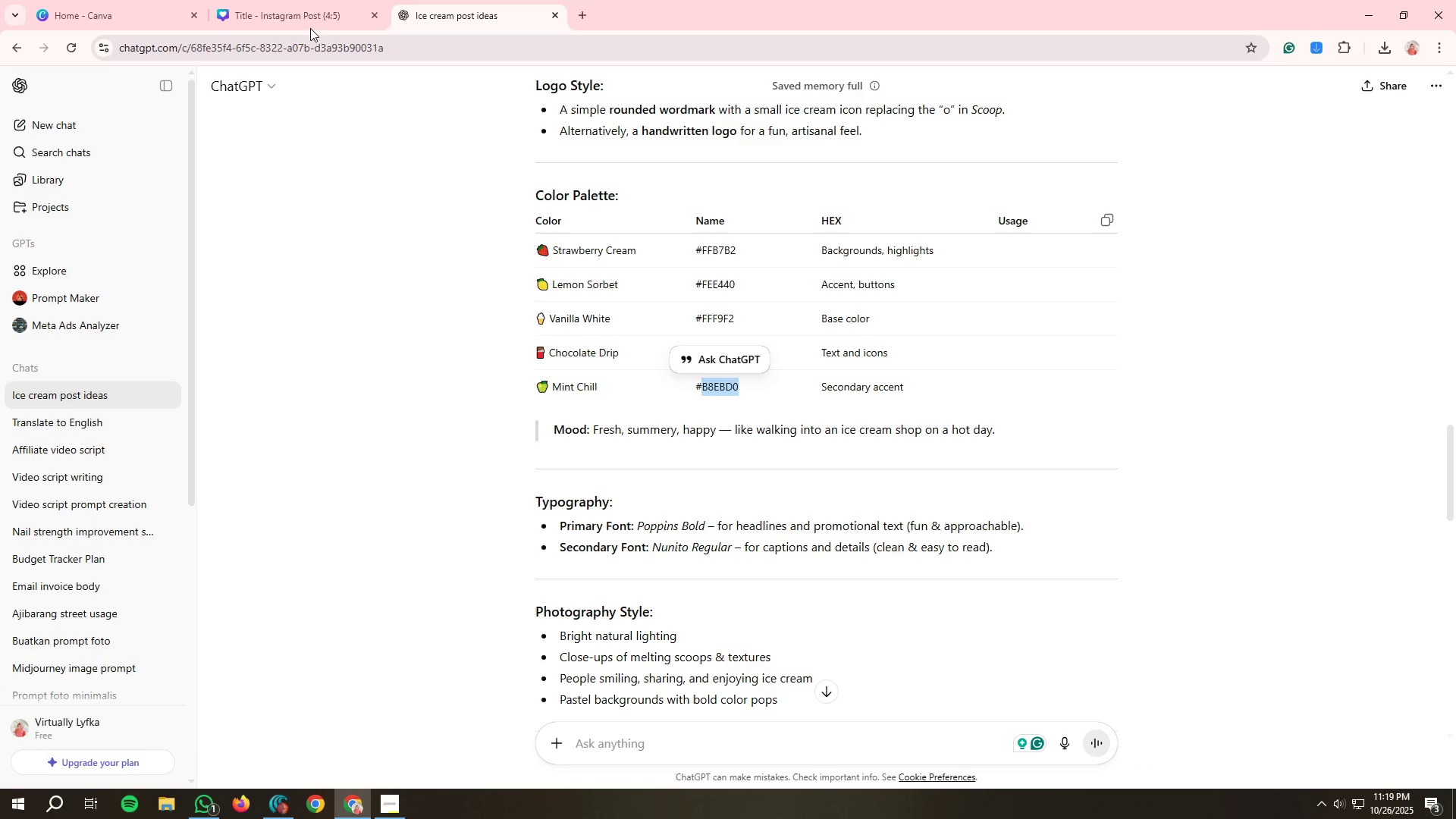 
left_click([304, 13])
 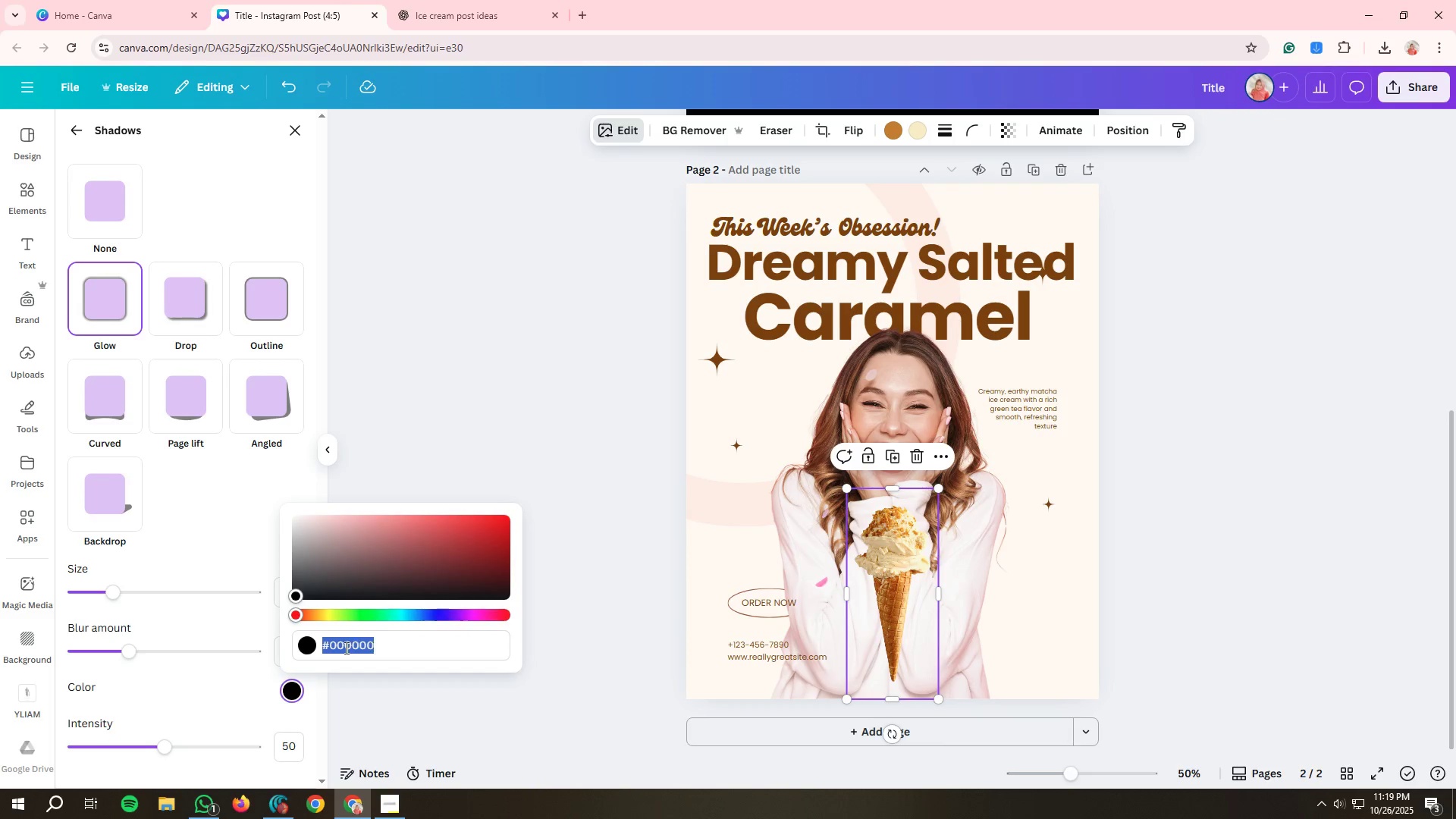 
key(Control+V)
 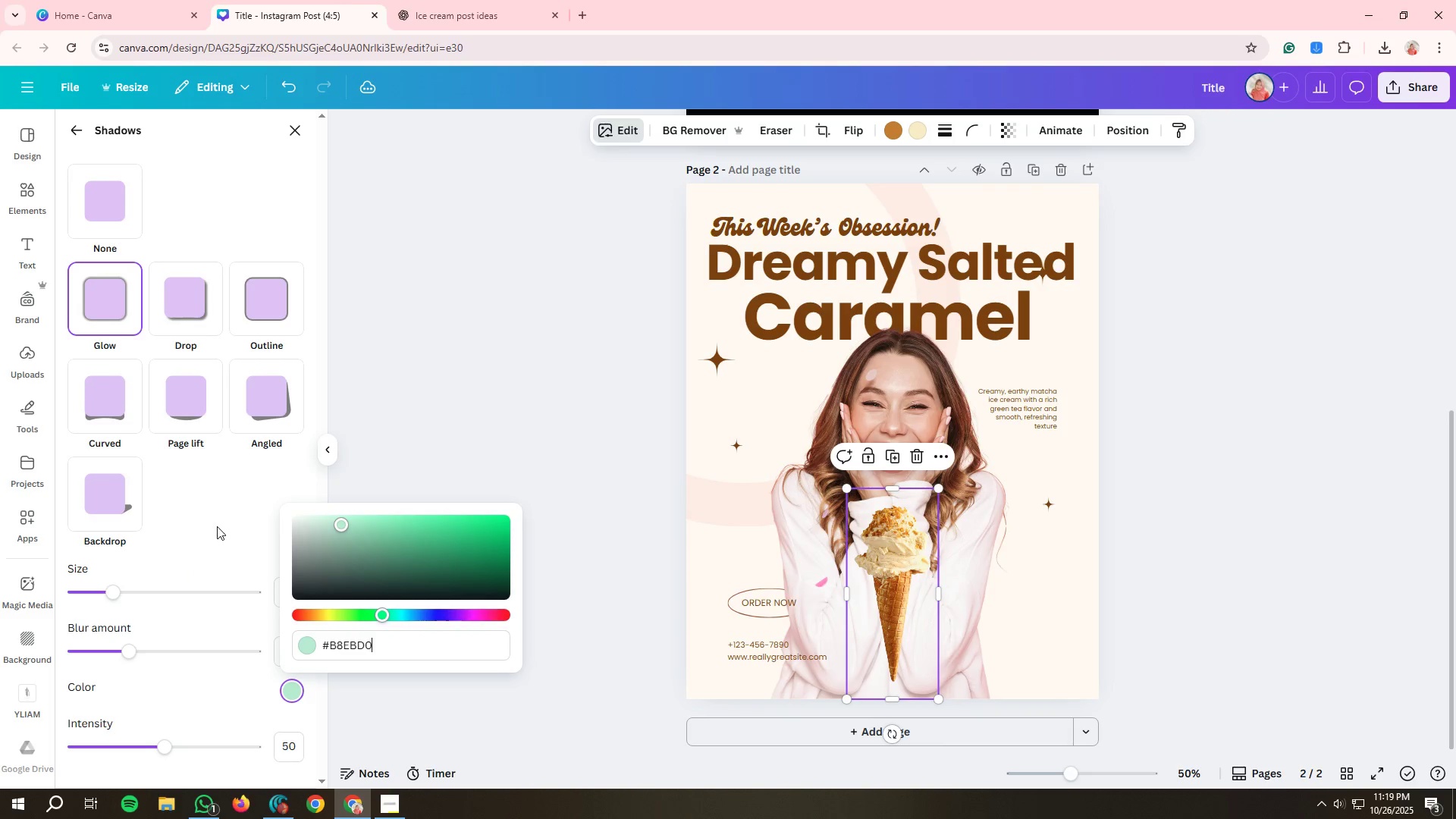 
left_click([217, 522])
 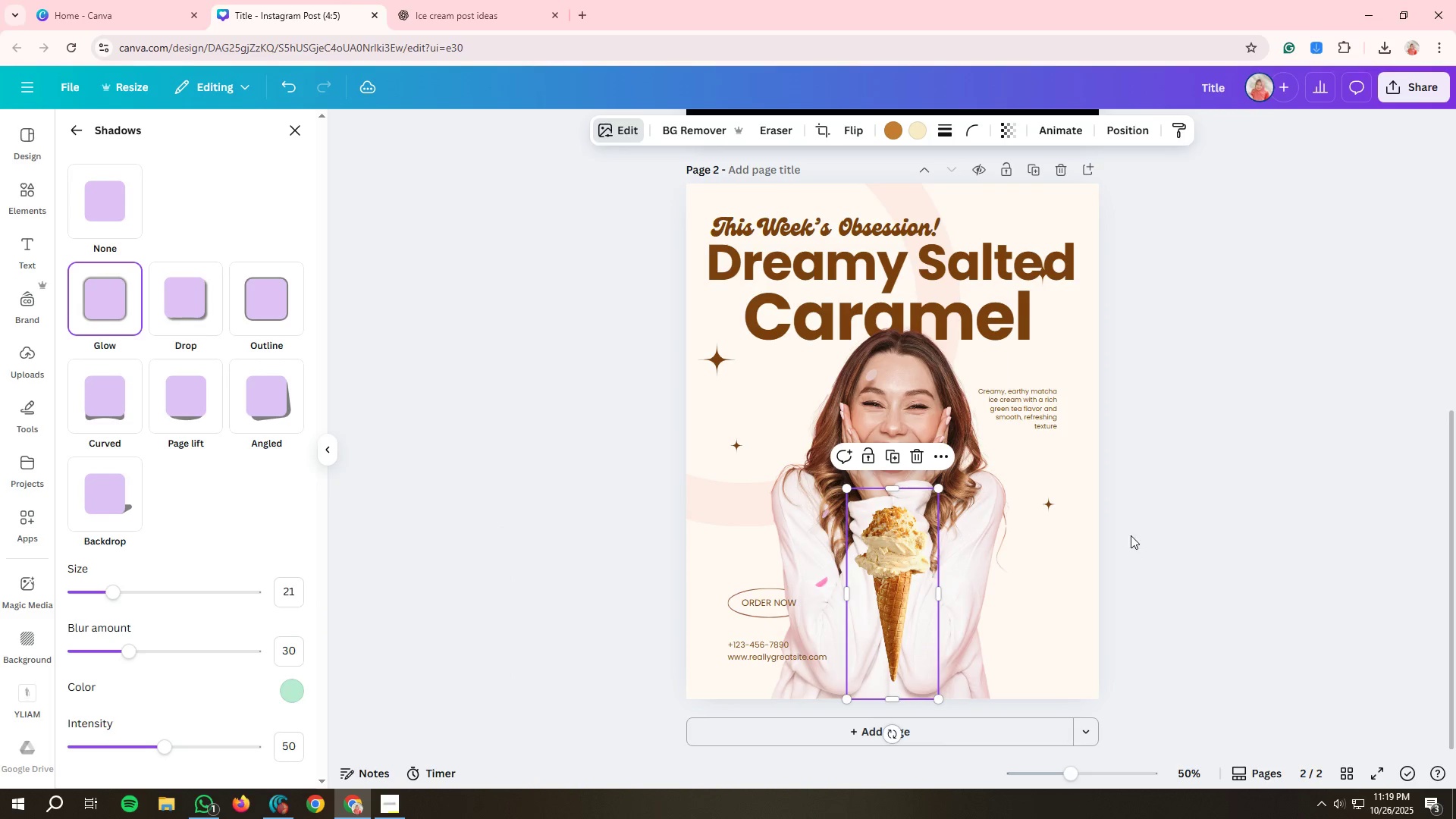 
left_click([1131, 535])
 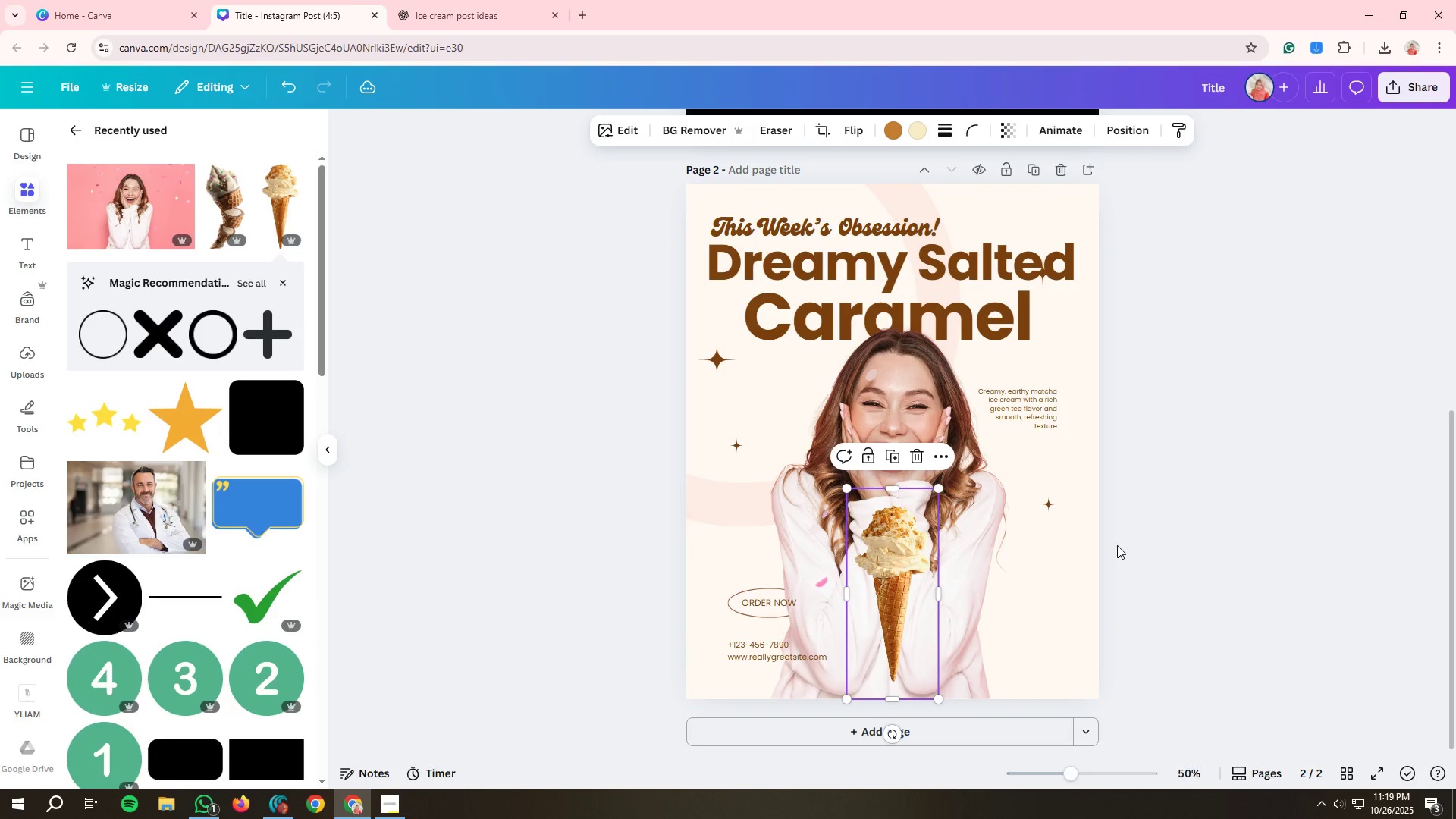 
left_click([1062, 544])
 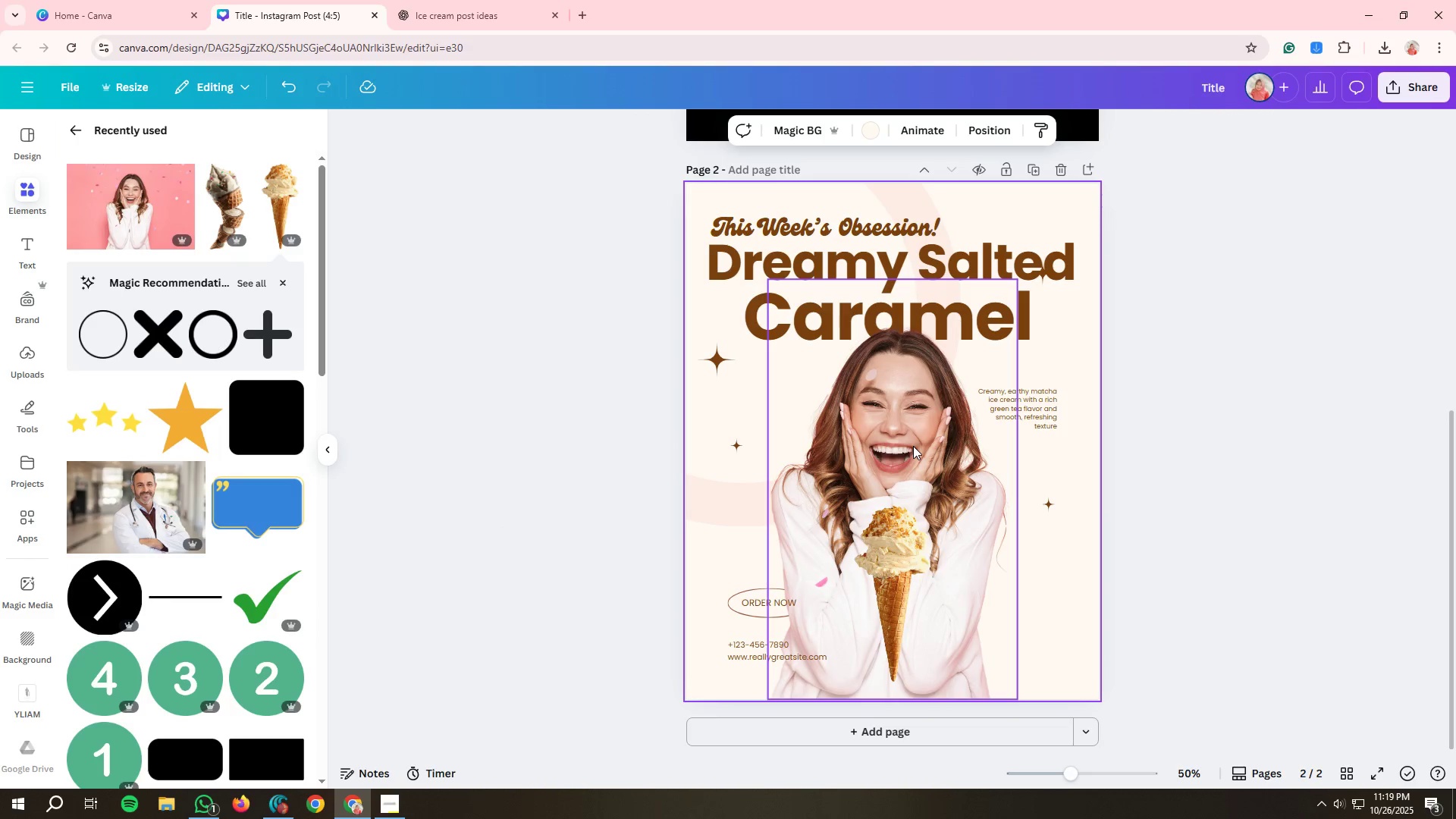 
left_click([913, 446])
 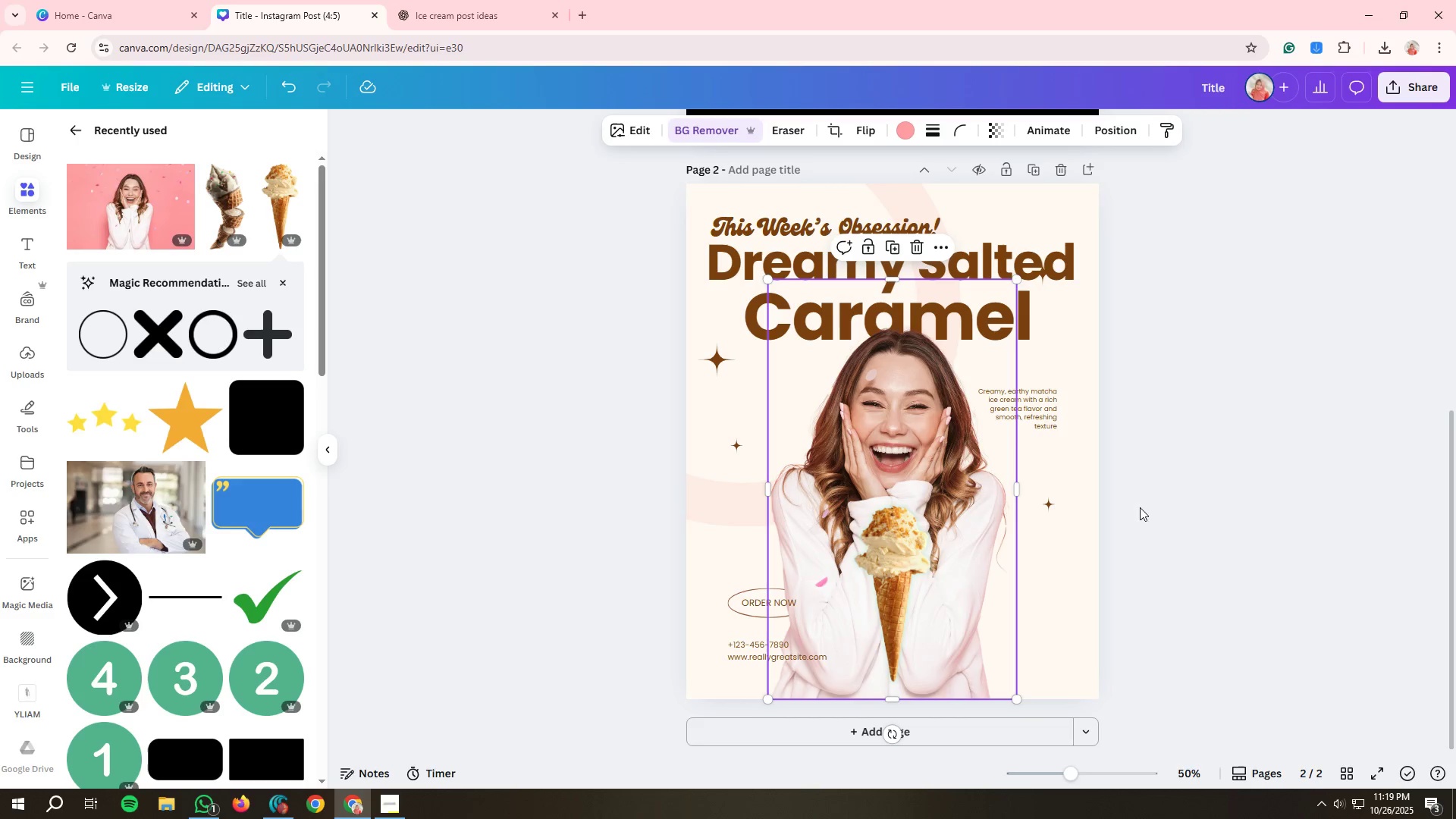 
left_click([1156, 507])
 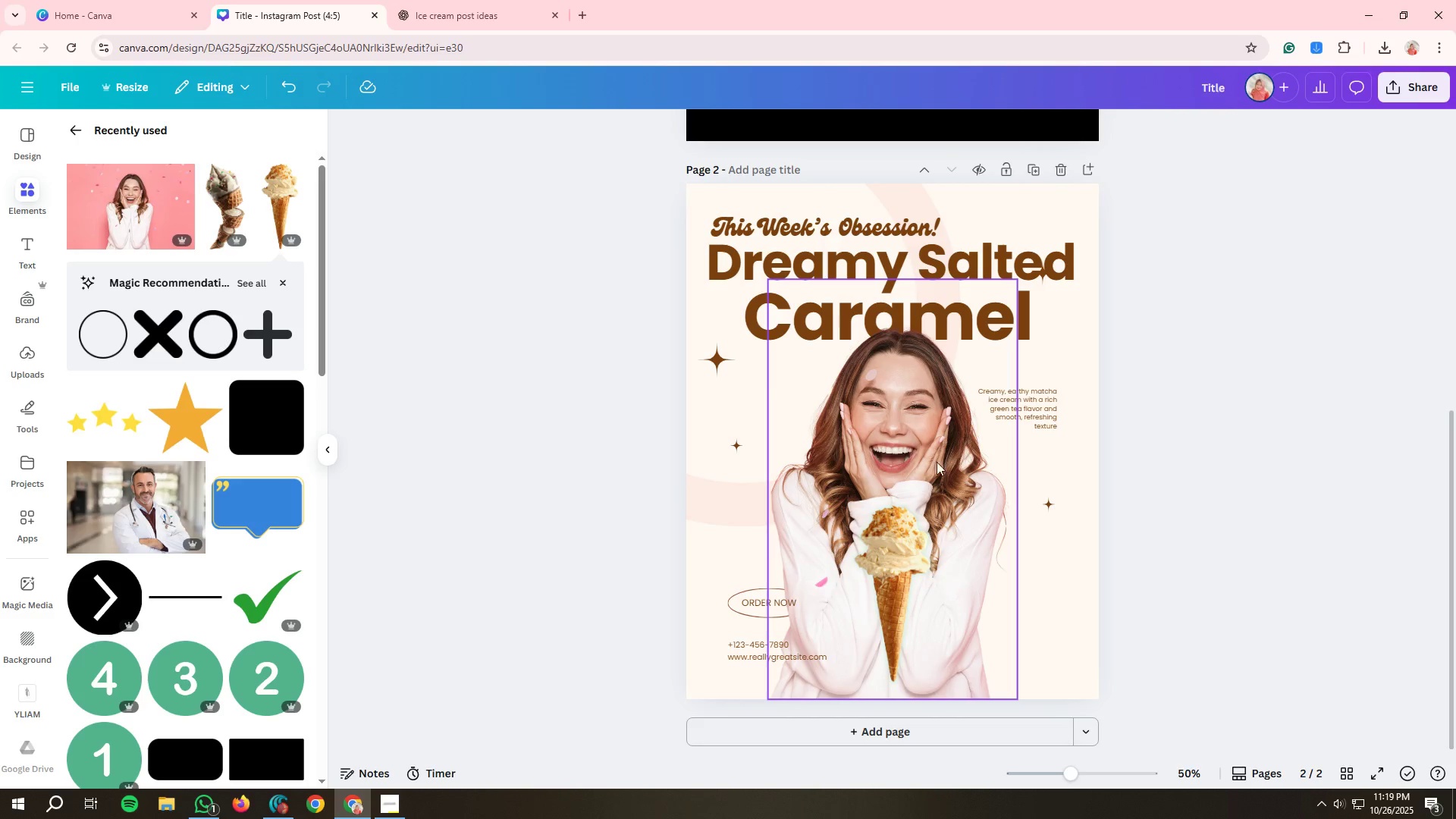 
left_click([930, 455])
 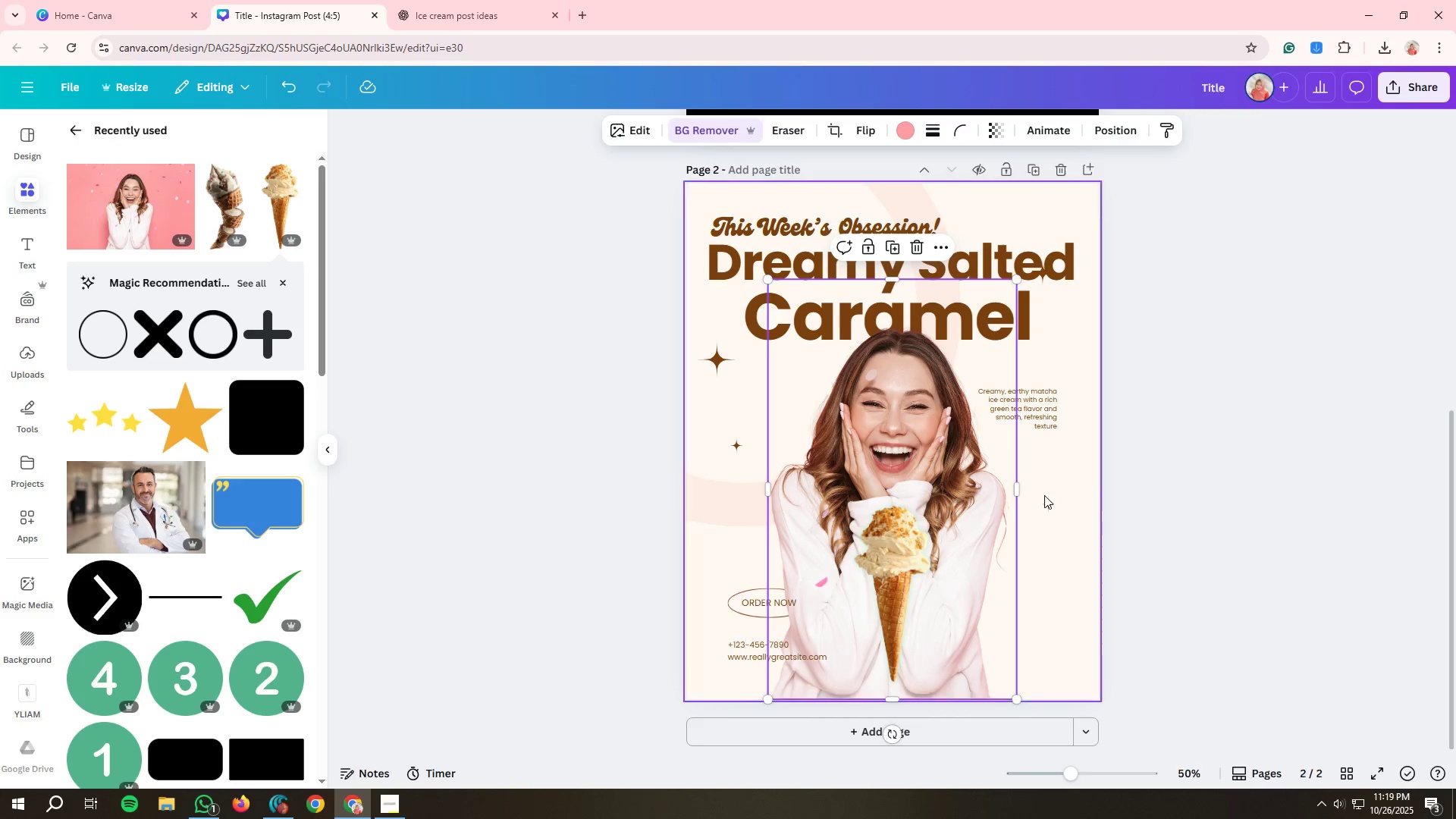 
left_click([1194, 502])
 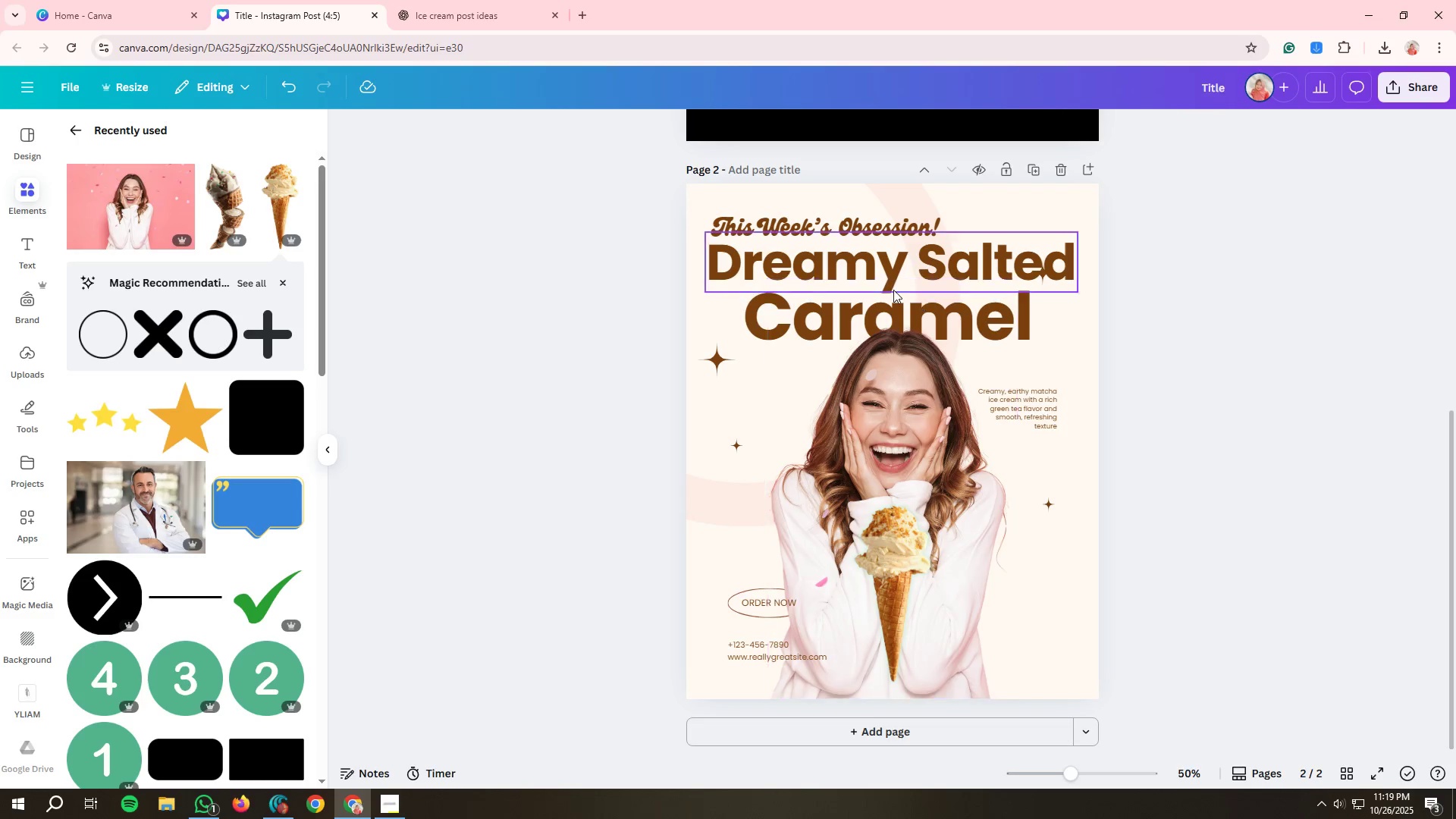 
left_click([890, 372])
 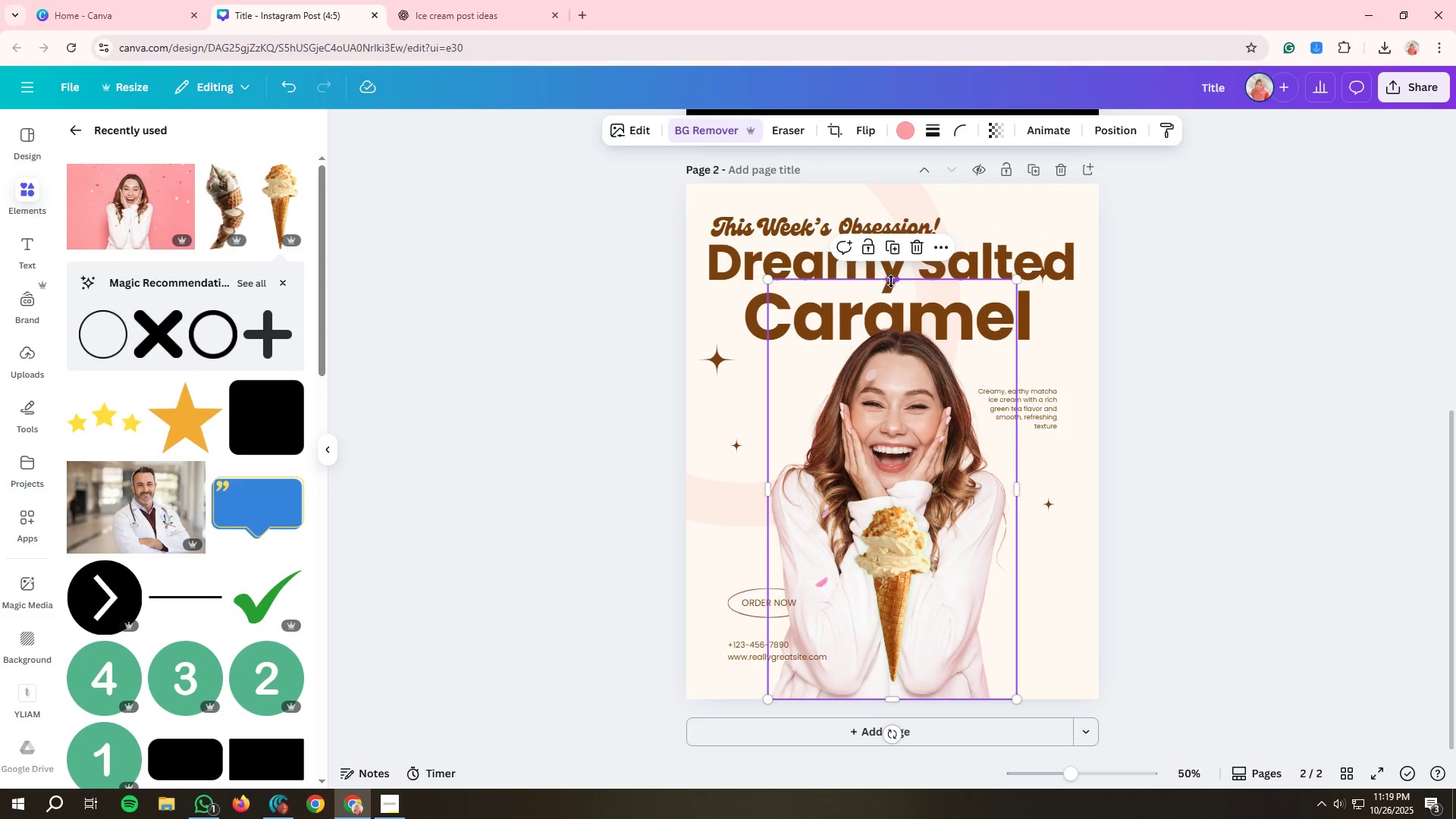 
left_click_drag(start_coordinate=[891, 281], to_coordinate=[899, 328])
 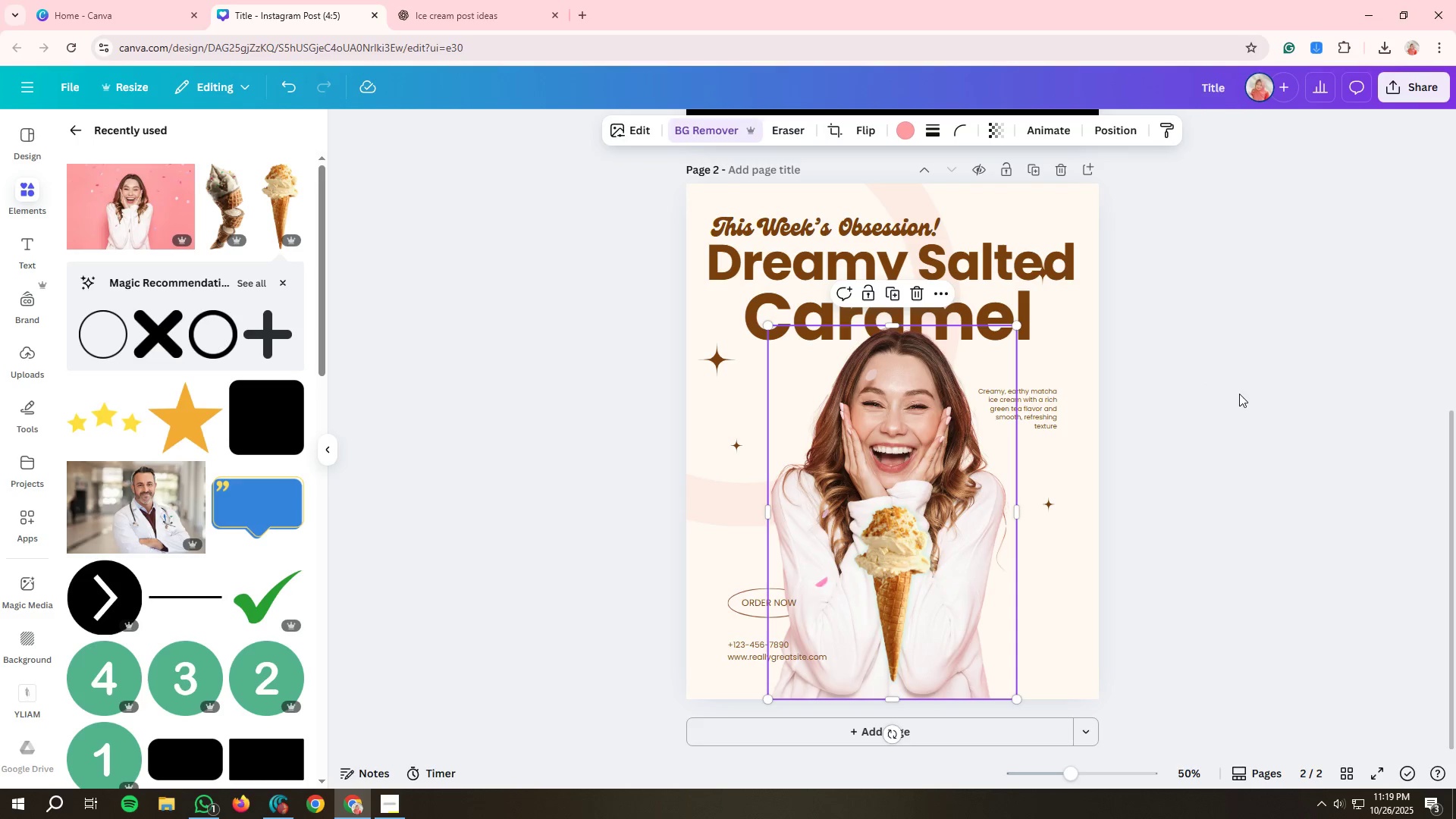 
left_click([1239, 394])
 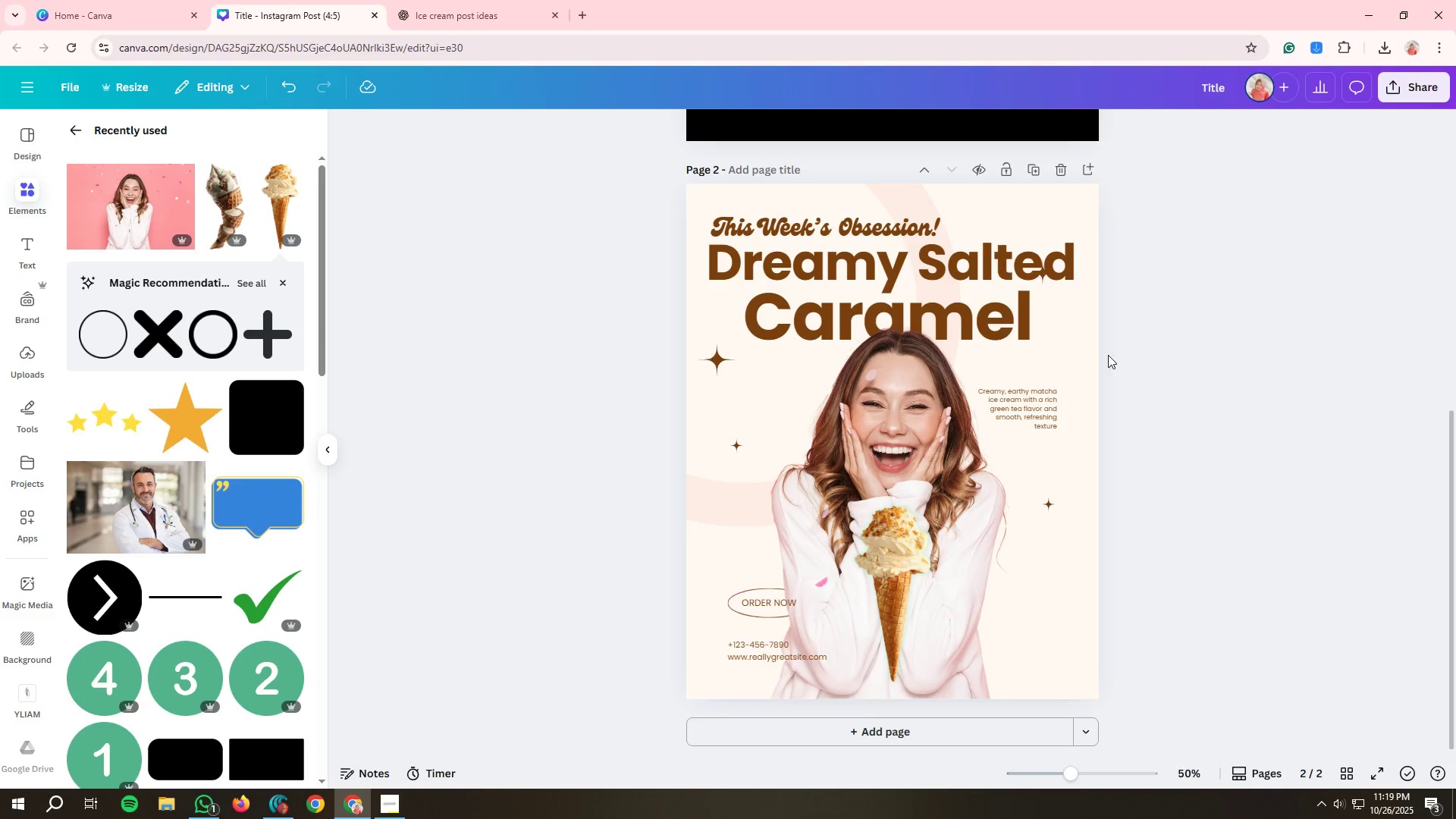 
left_click_drag(start_coordinate=[931, 315], to_coordinate=[934, 306])
 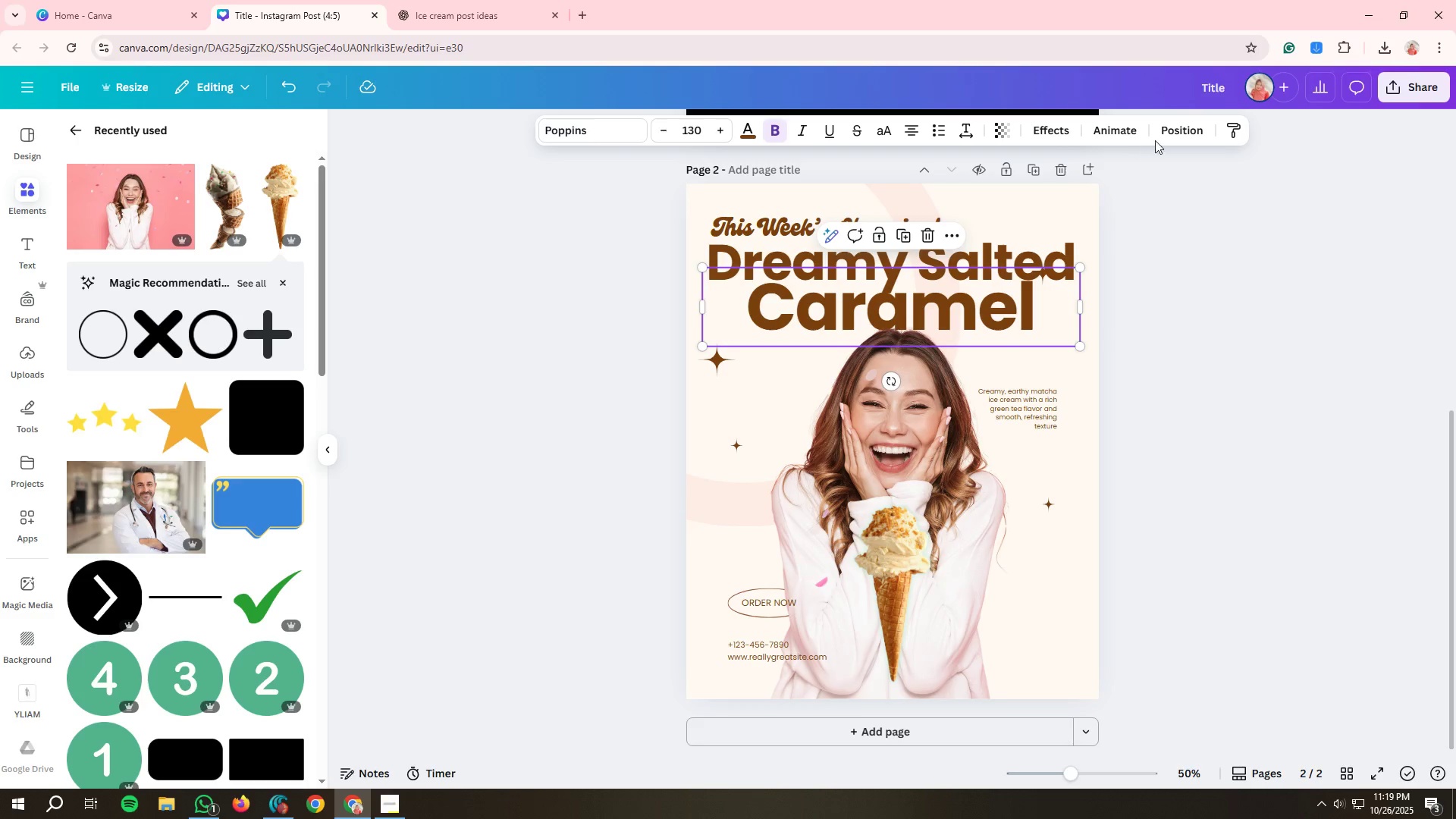 
left_click([1156, 140])
 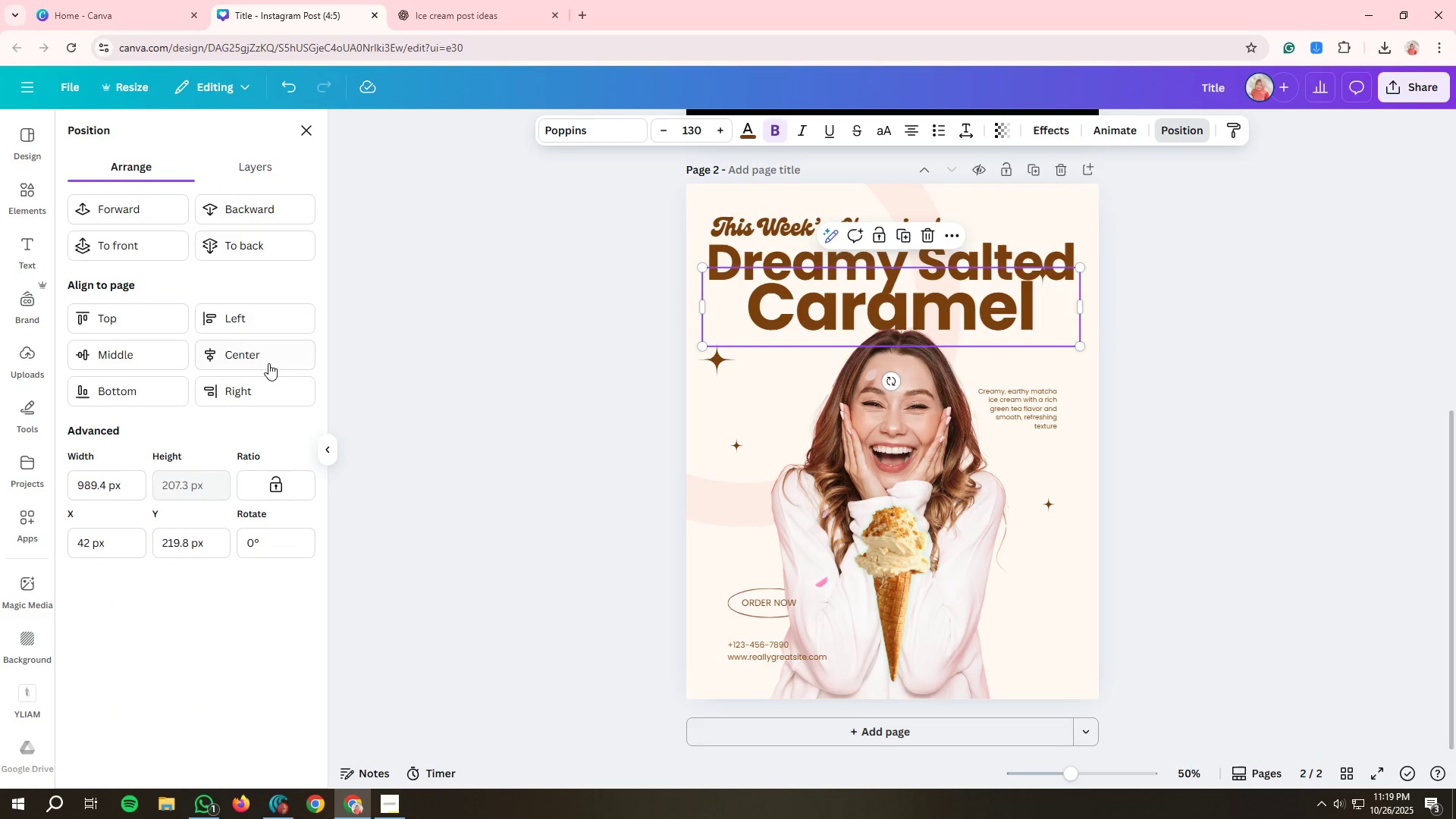 
left_click([269, 356])
 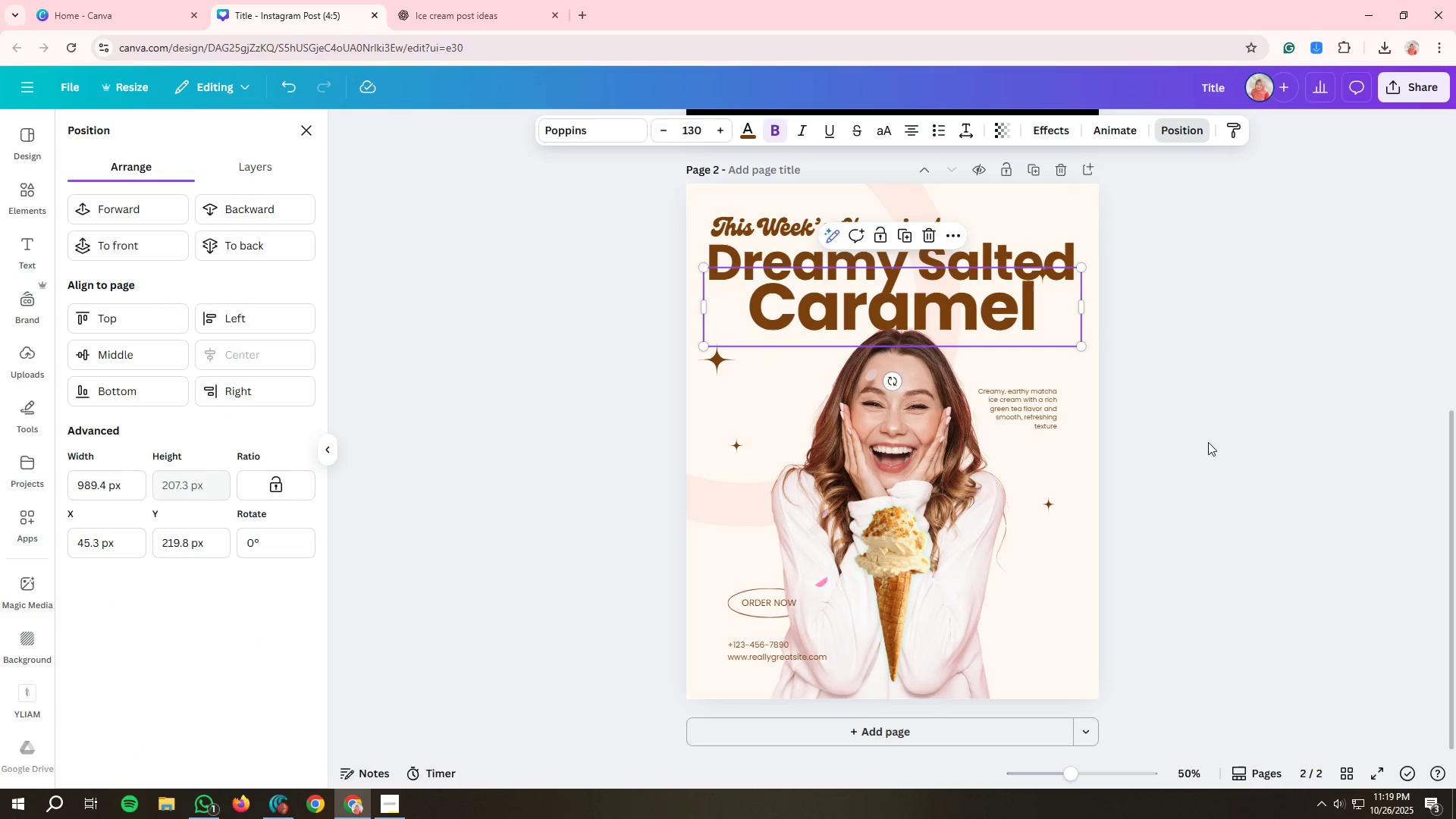 
left_click([1223, 438])
 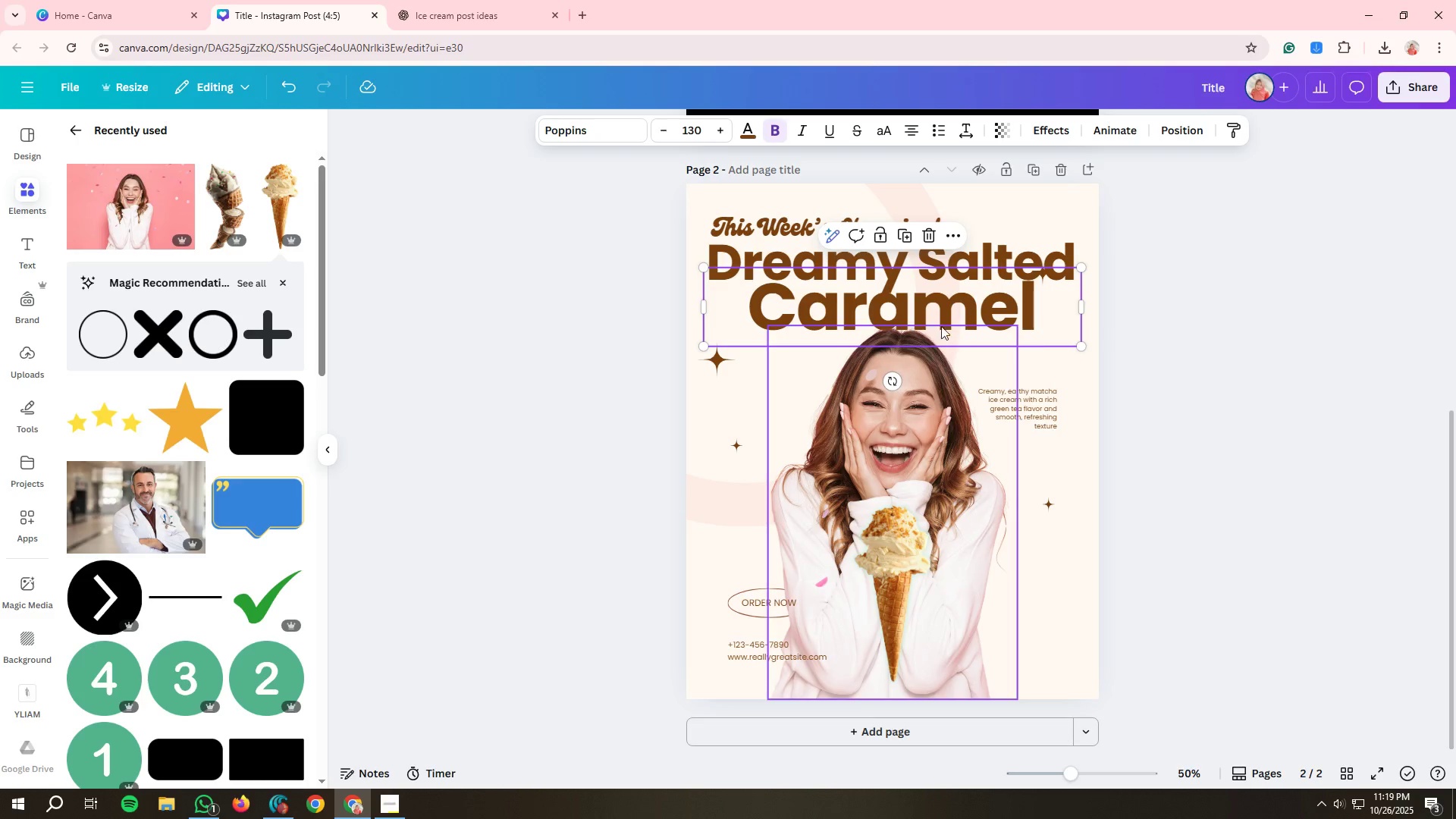 
left_click_drag(start_coordinate=[915, 313], to_coordinate=[915, 327])
 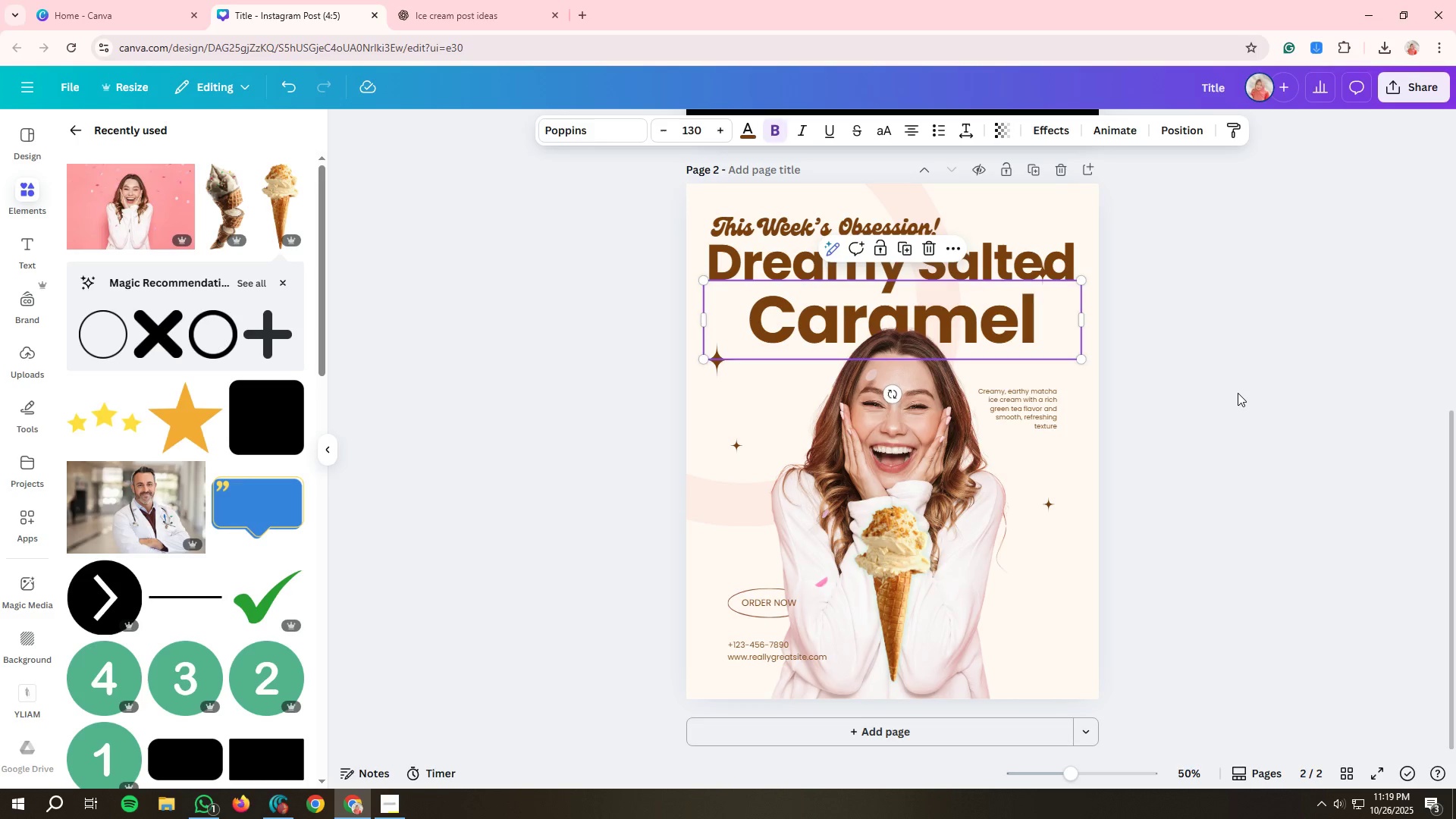 
left_click([1238, 393])
 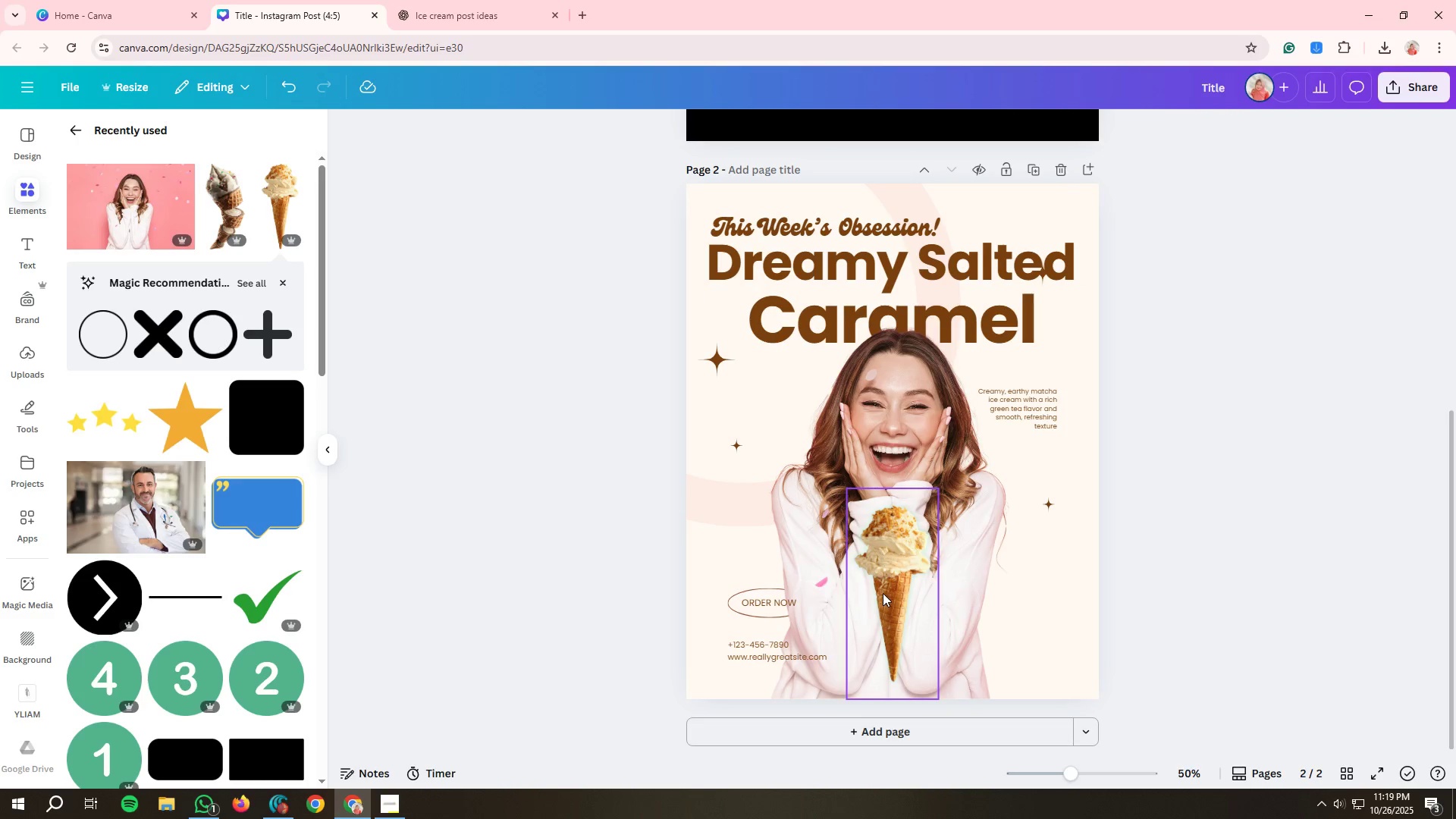 
left_click([896, 431])
 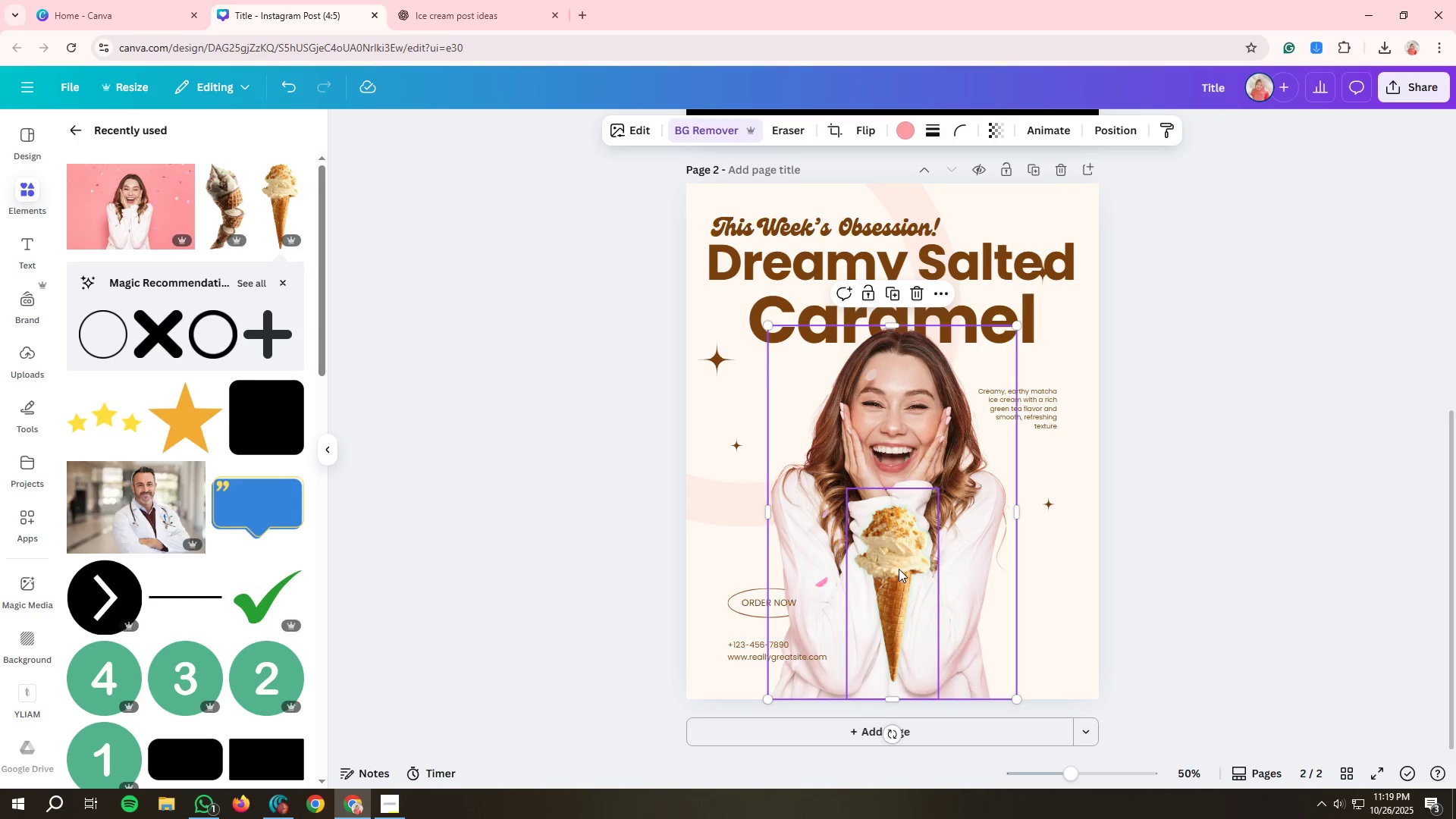 
left_click([899, 569])
 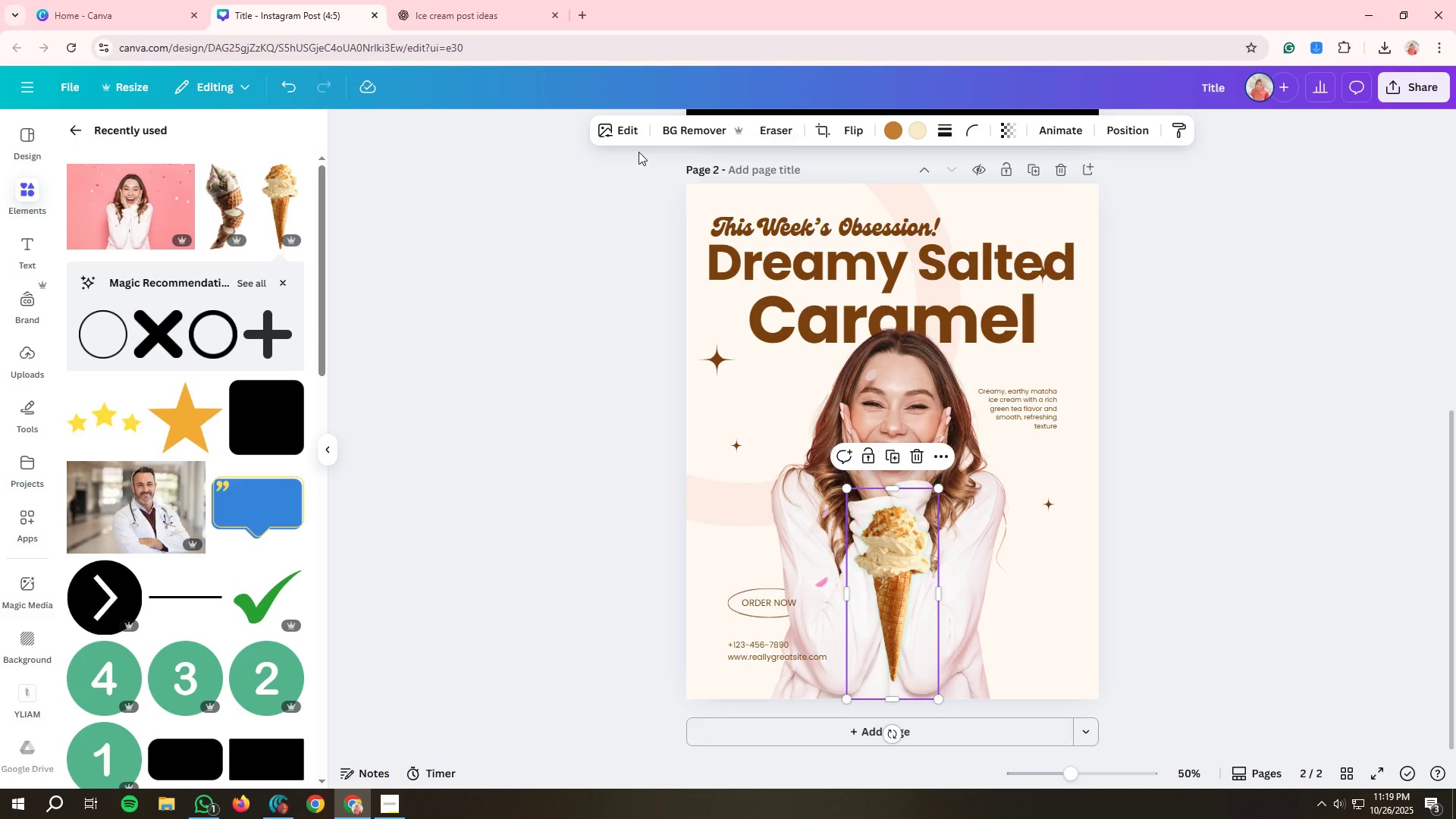 
left_click([628, 131])
 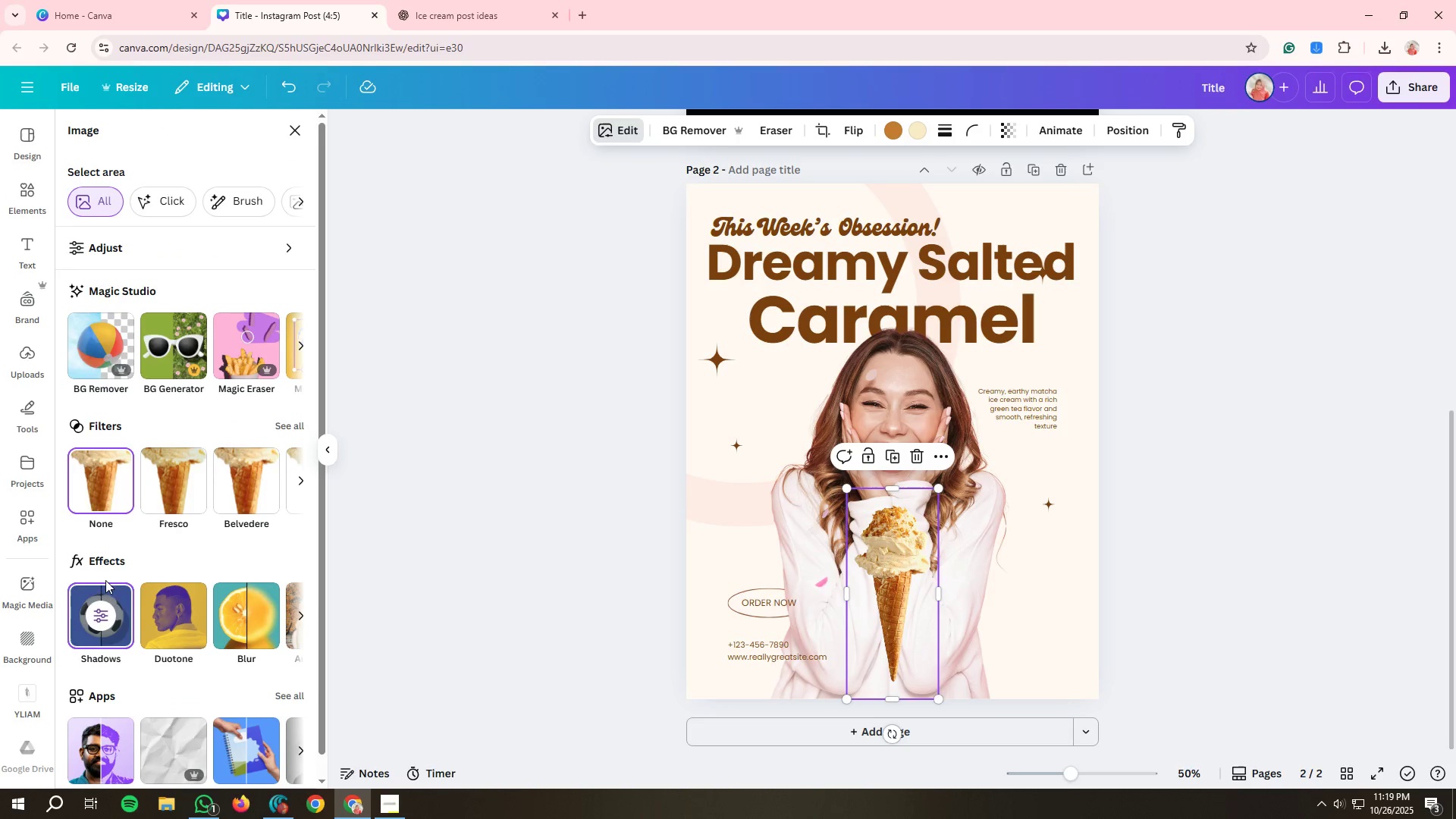 
left_click([105, 621])
 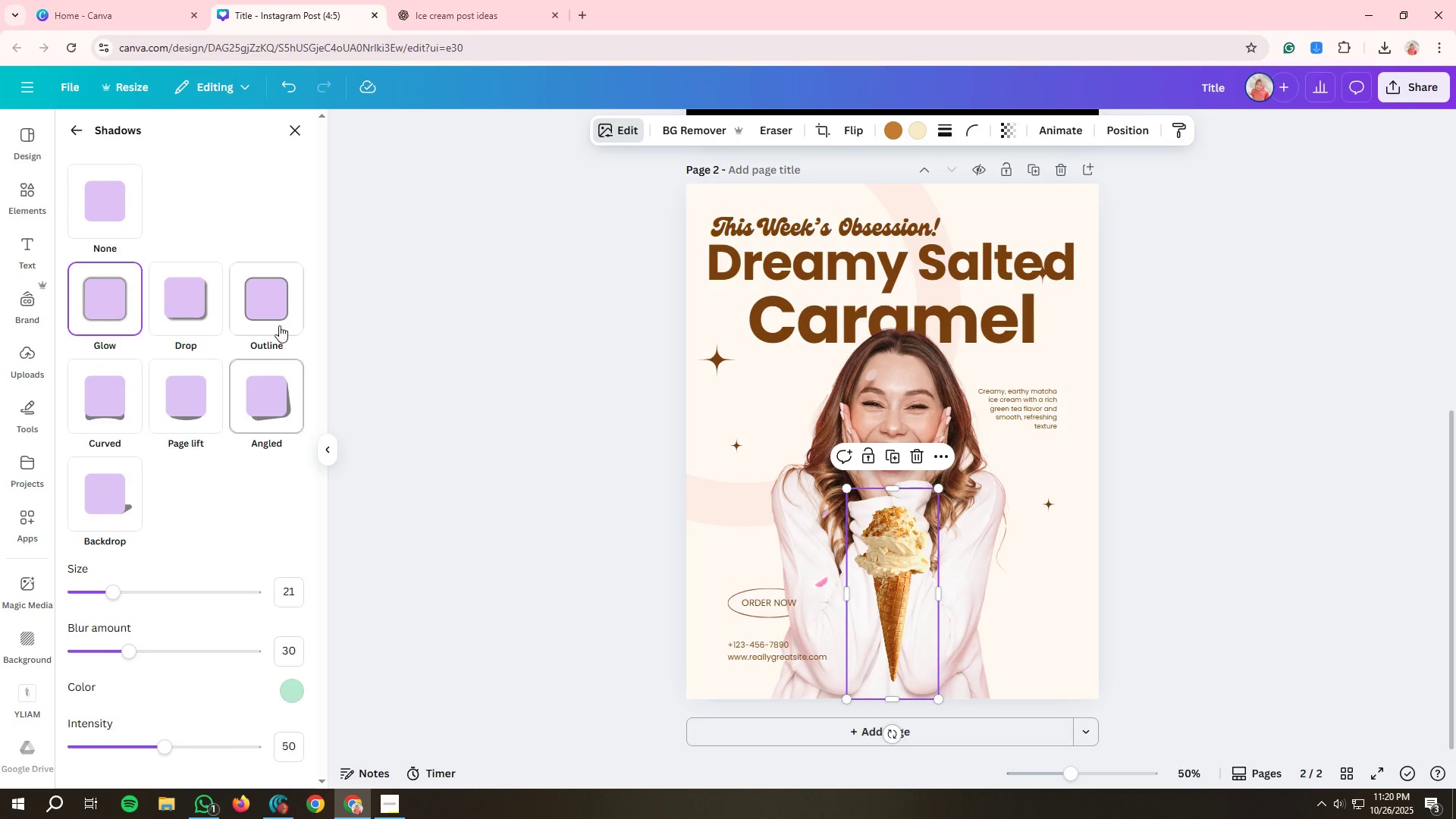 
left_click([272, 307])
 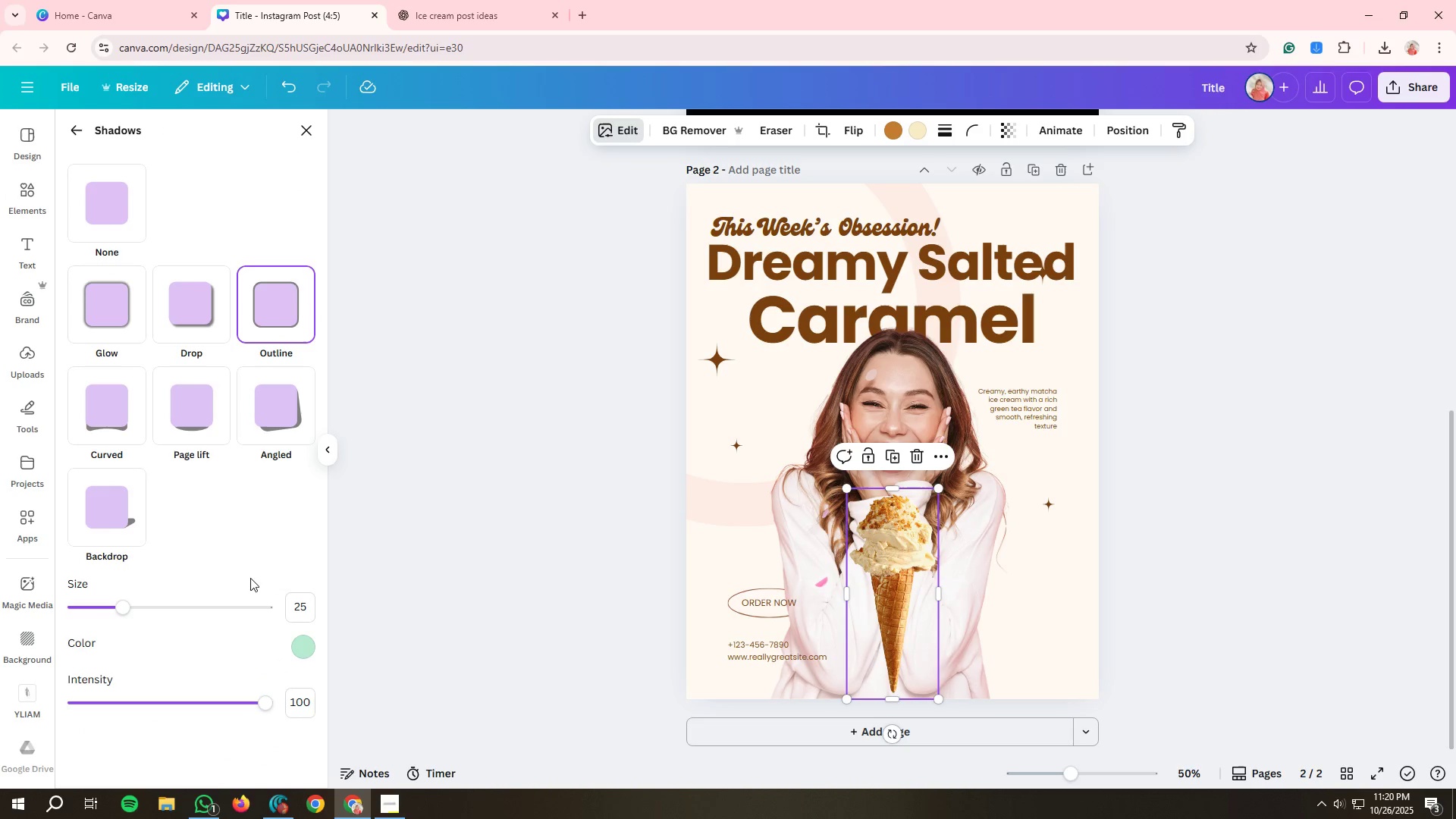 
mouse_move([261, 641])
 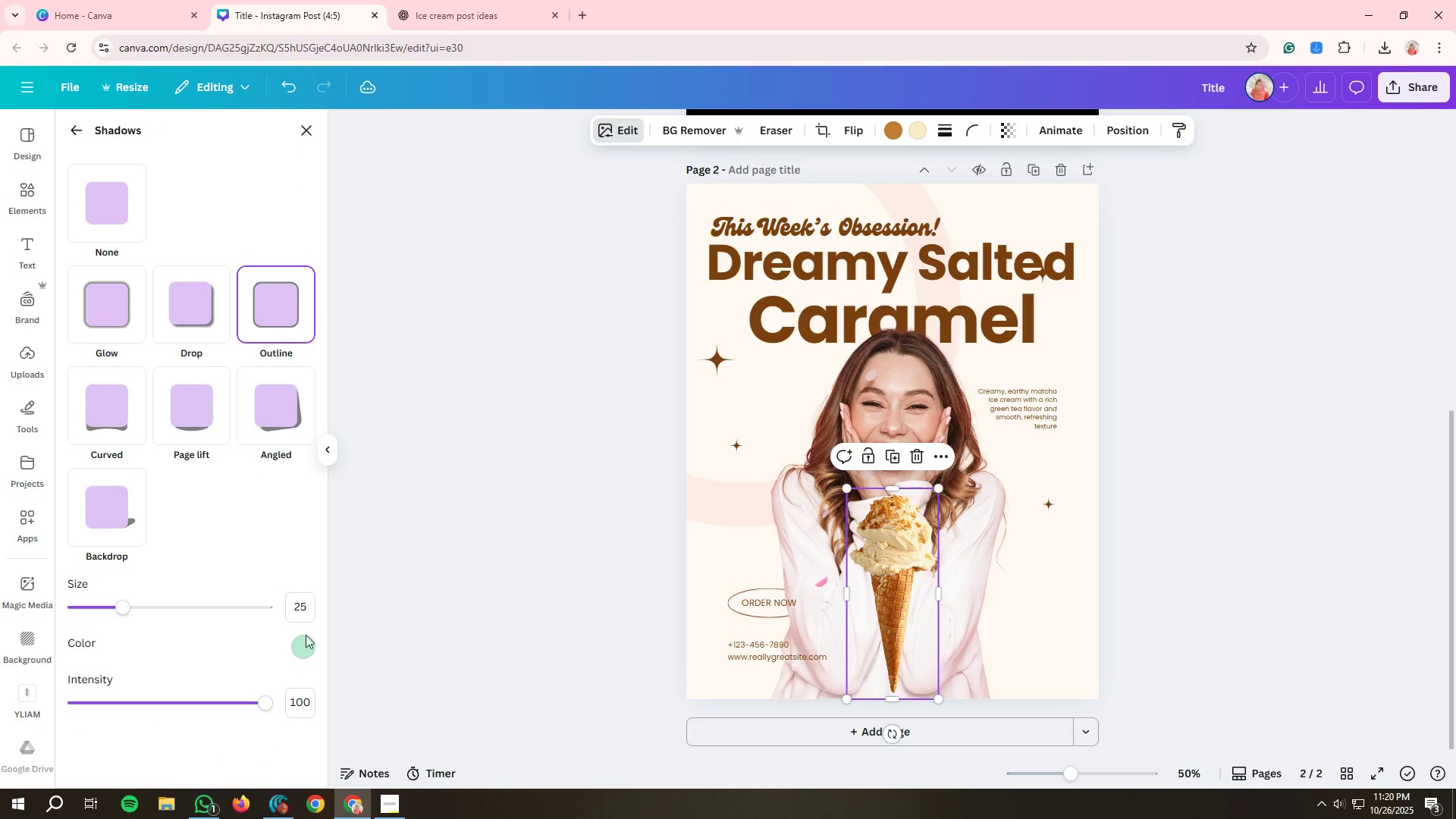 
left_click([303, 651])
 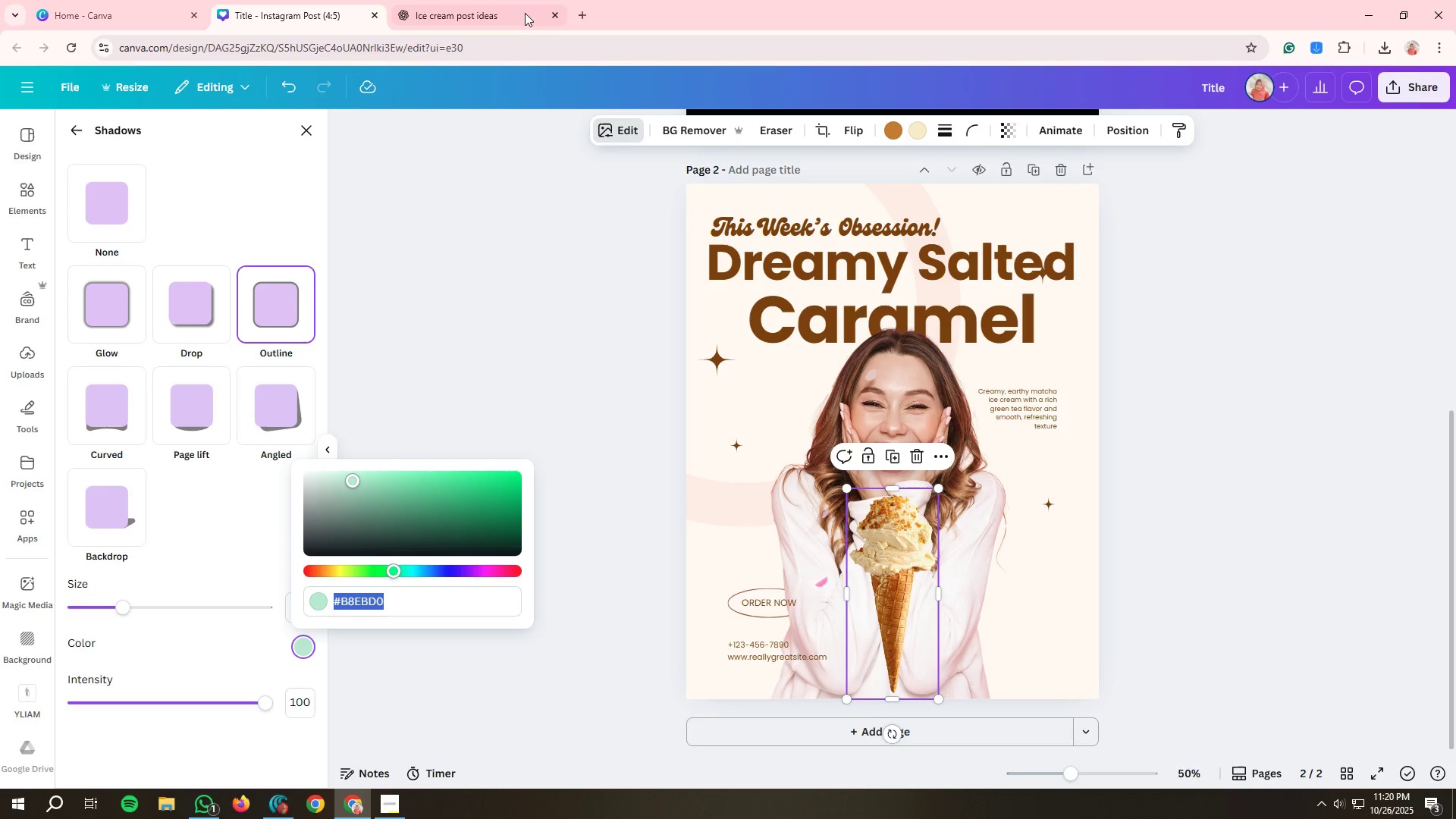 
left_click([469, 6])
 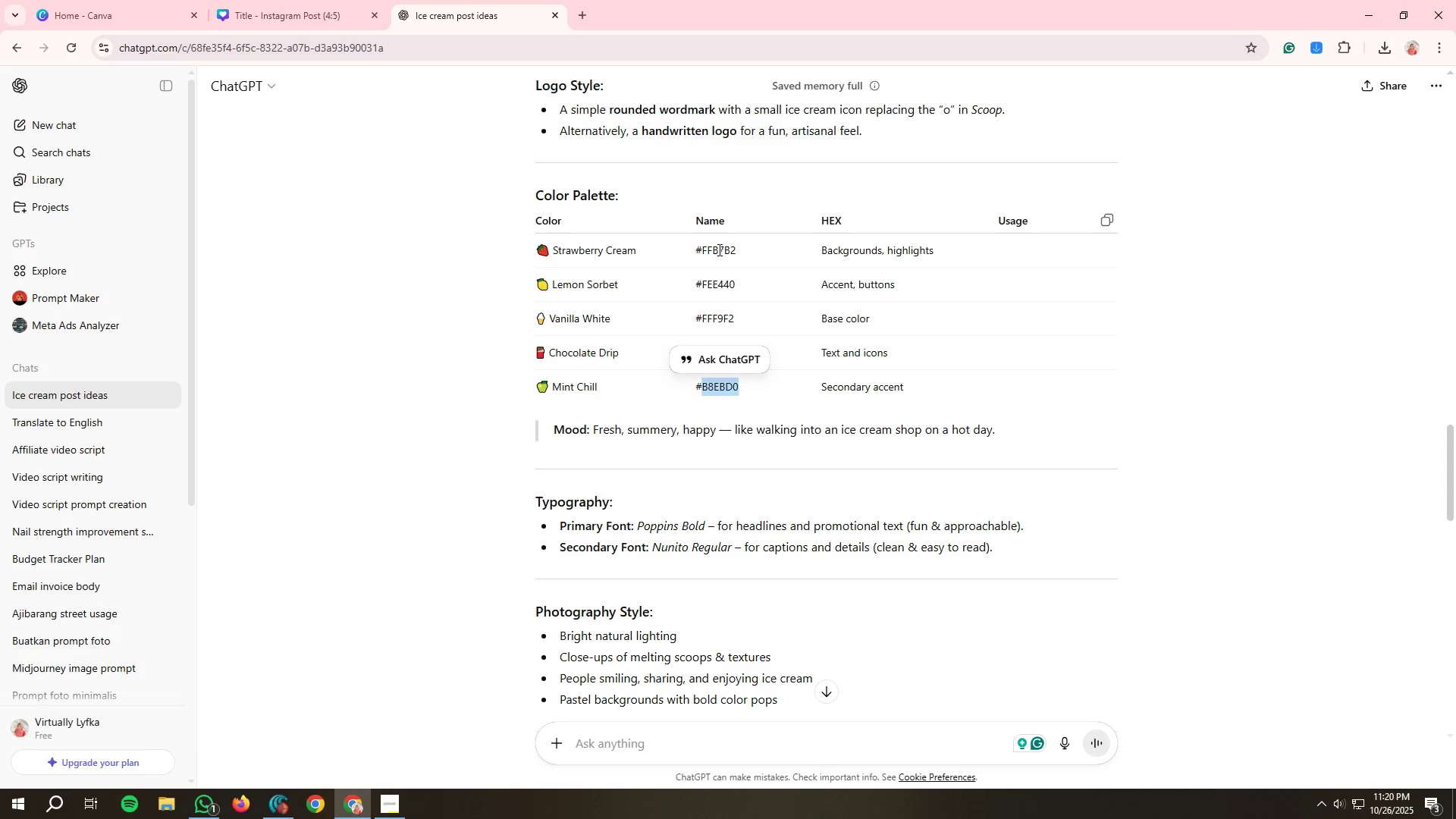 
double_click([718, 249])
 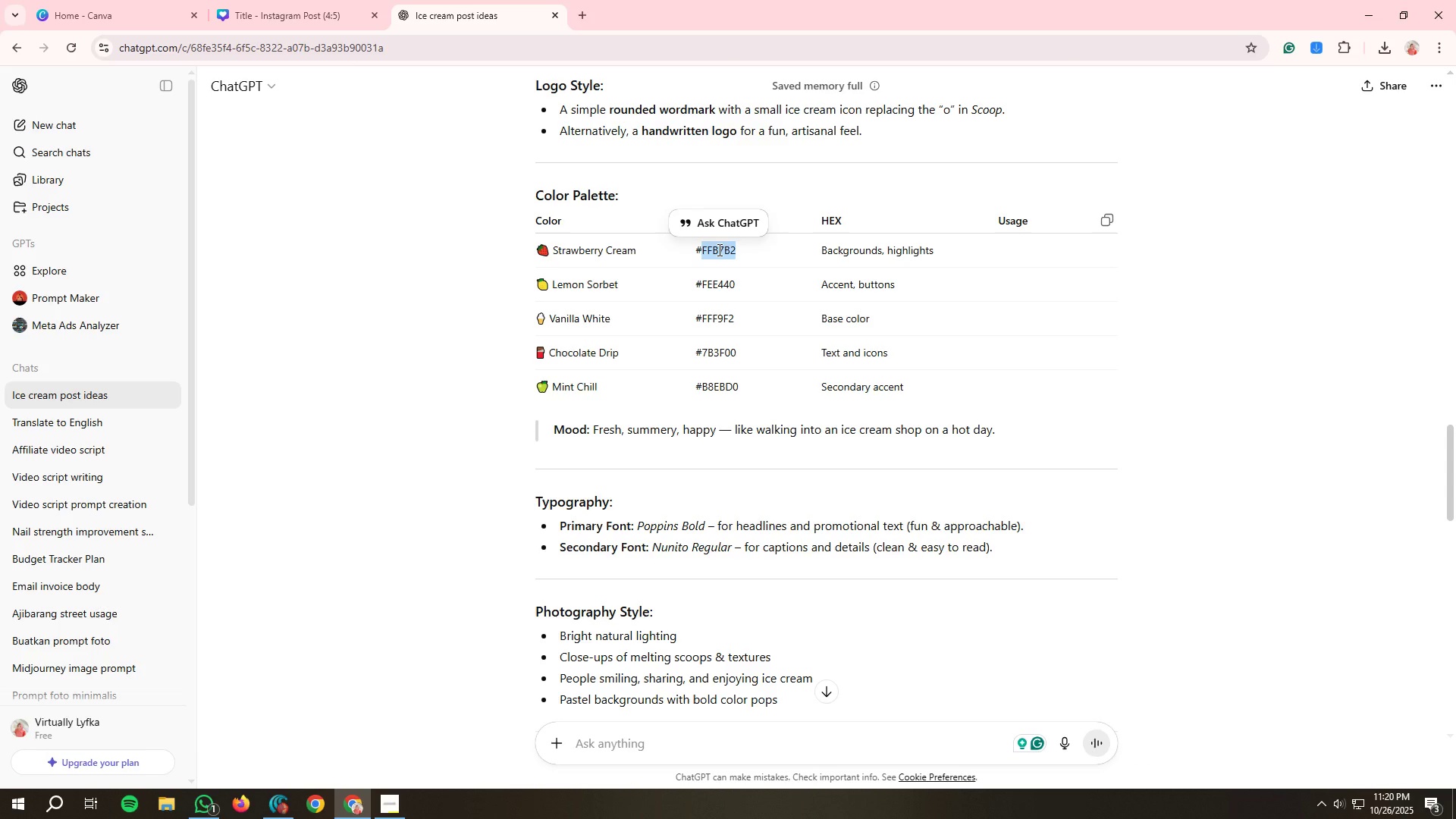 
key(Control+C)
 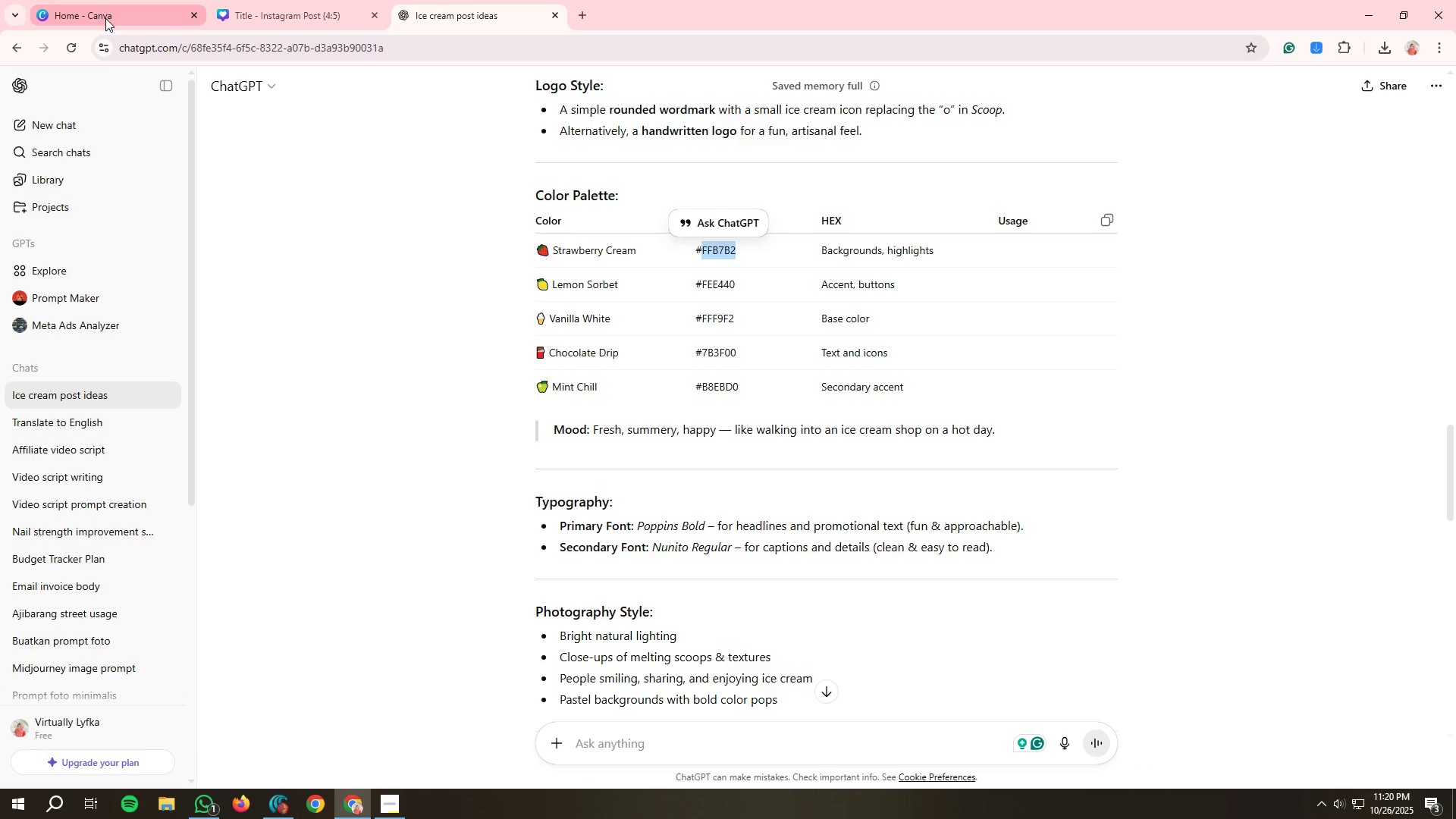 
left_click([118, 15])
 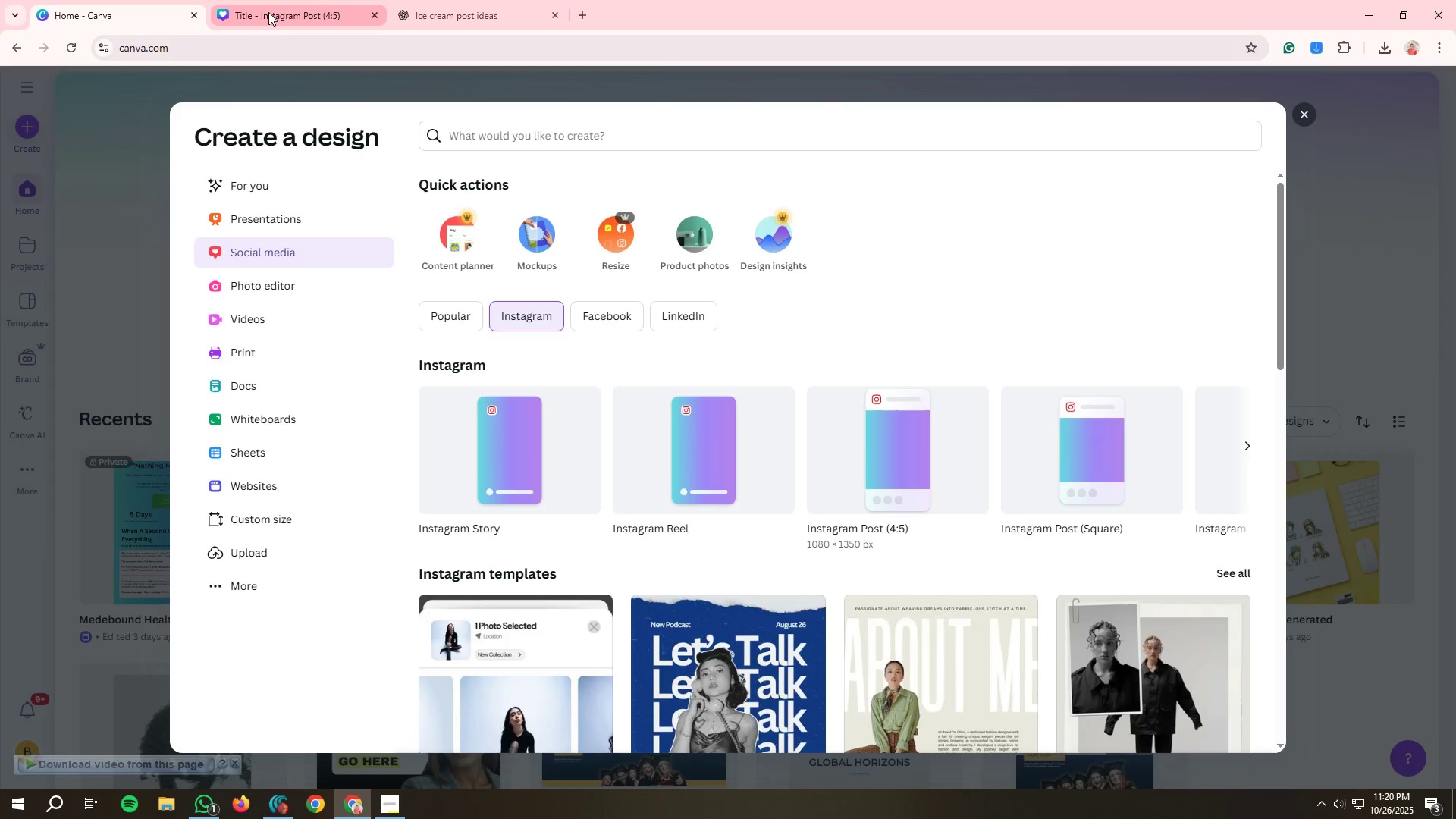 
left_click([278, 12])
 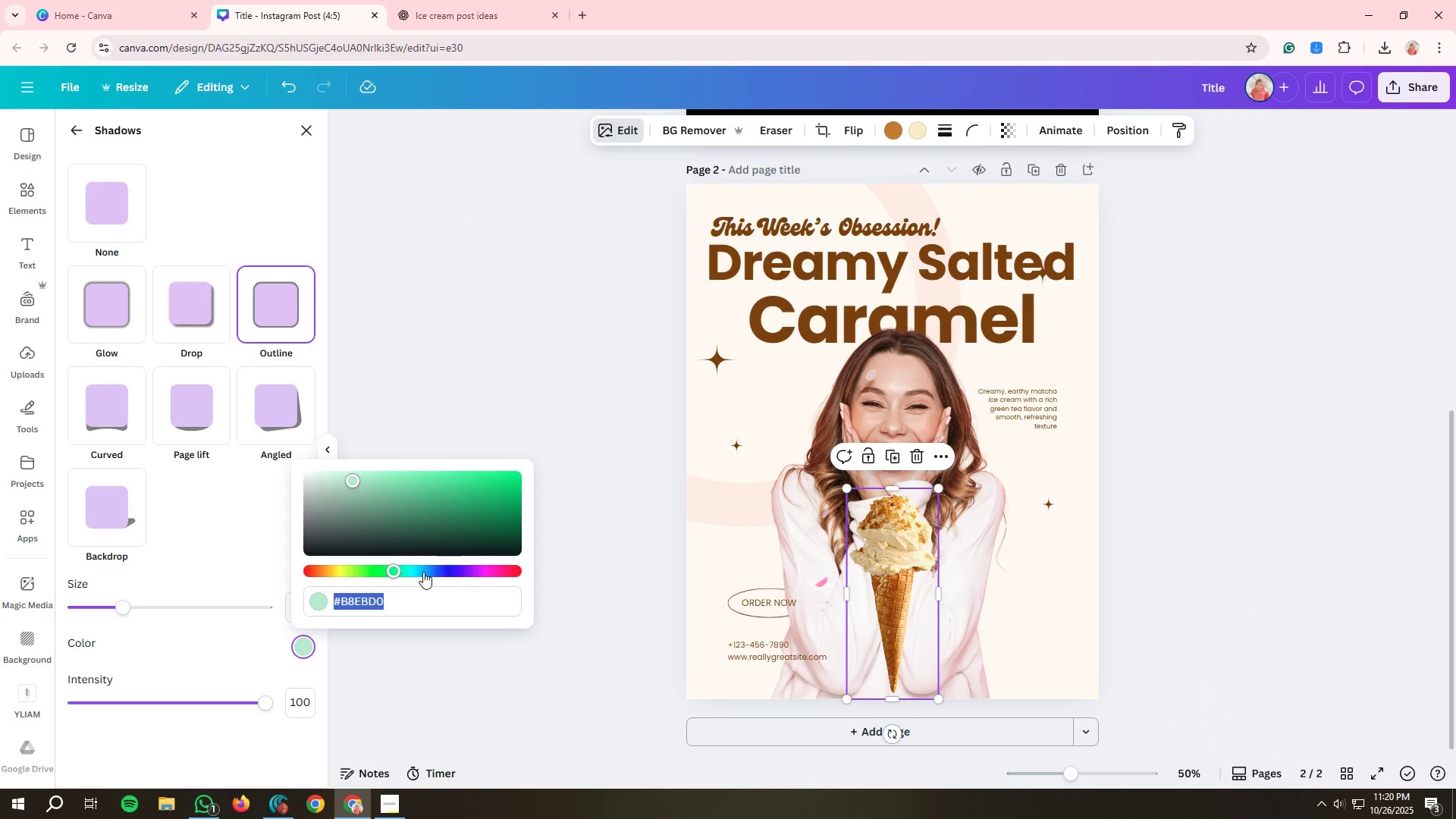 
key(Control+V)
 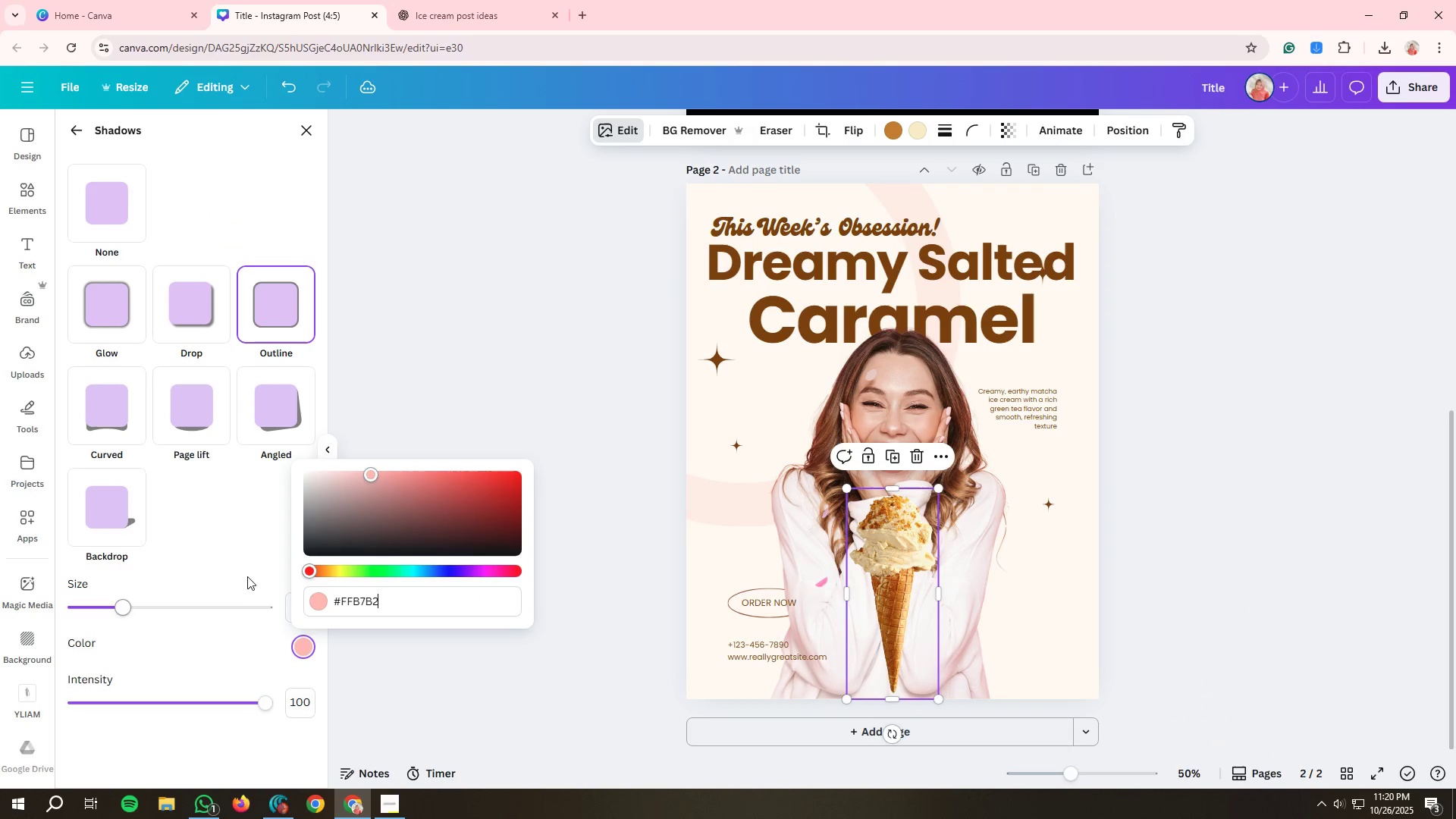 
left_click([244, 563])
 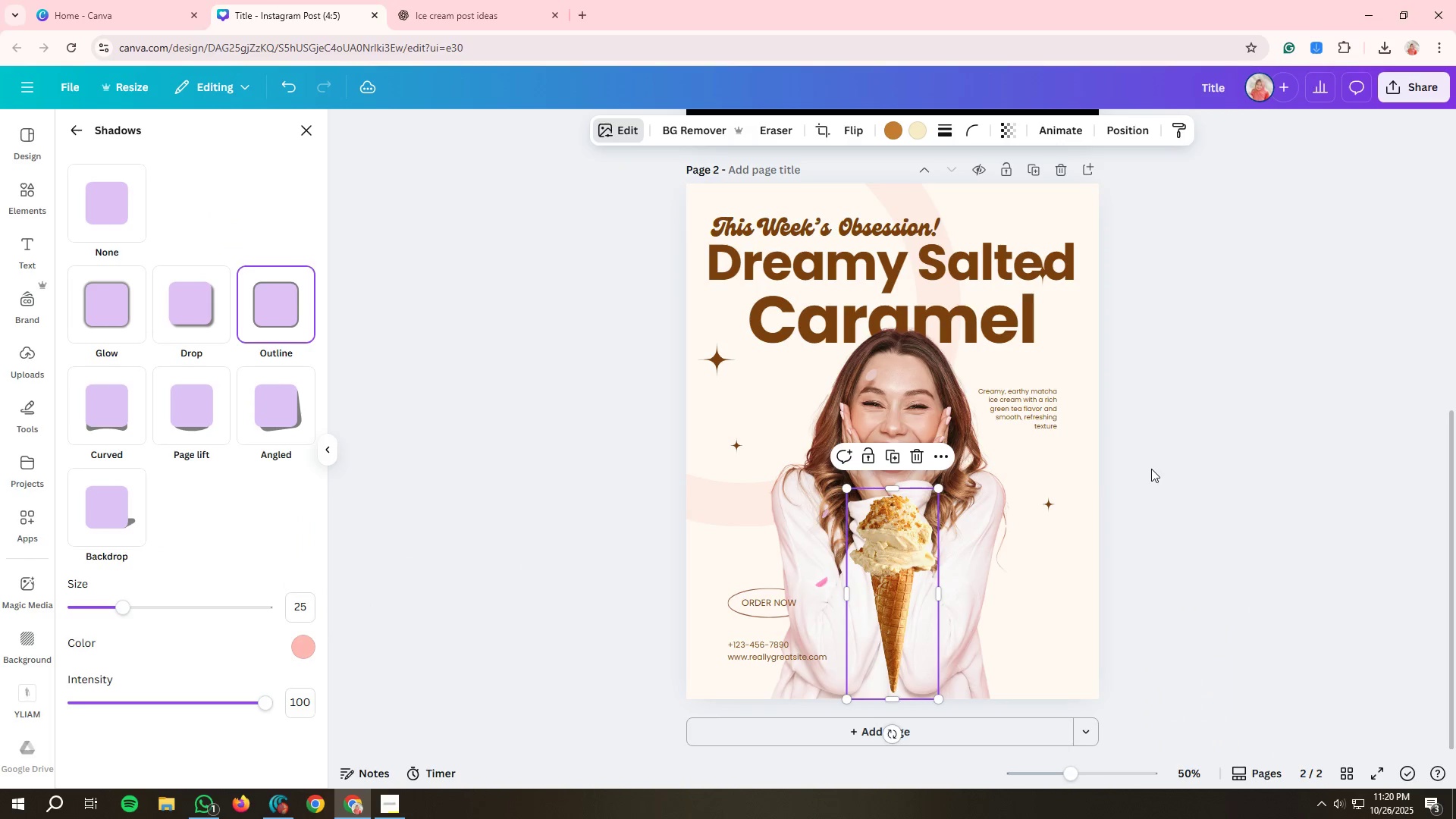 
left_click([1081, 546])
 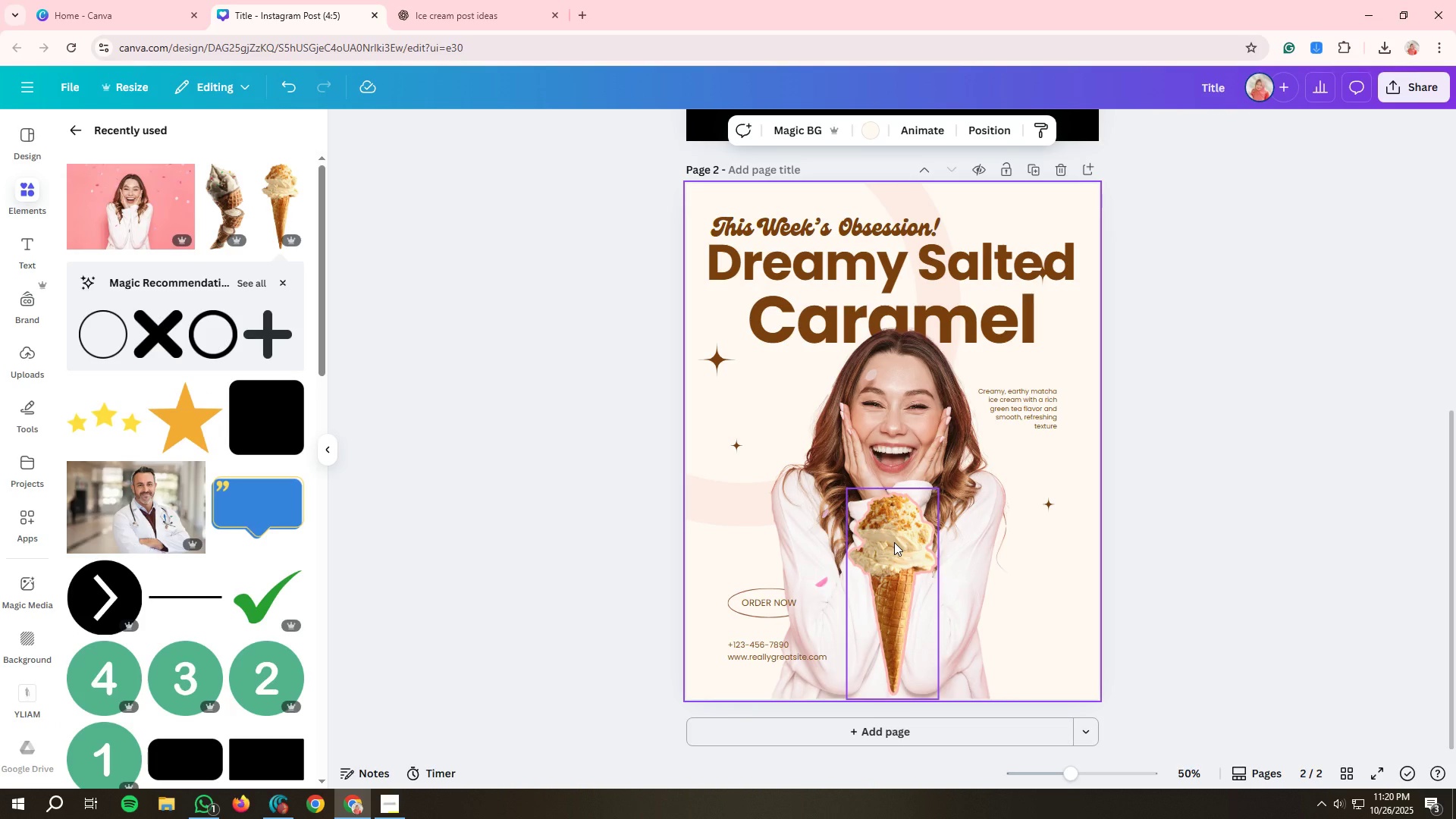 
wait(5.11)
 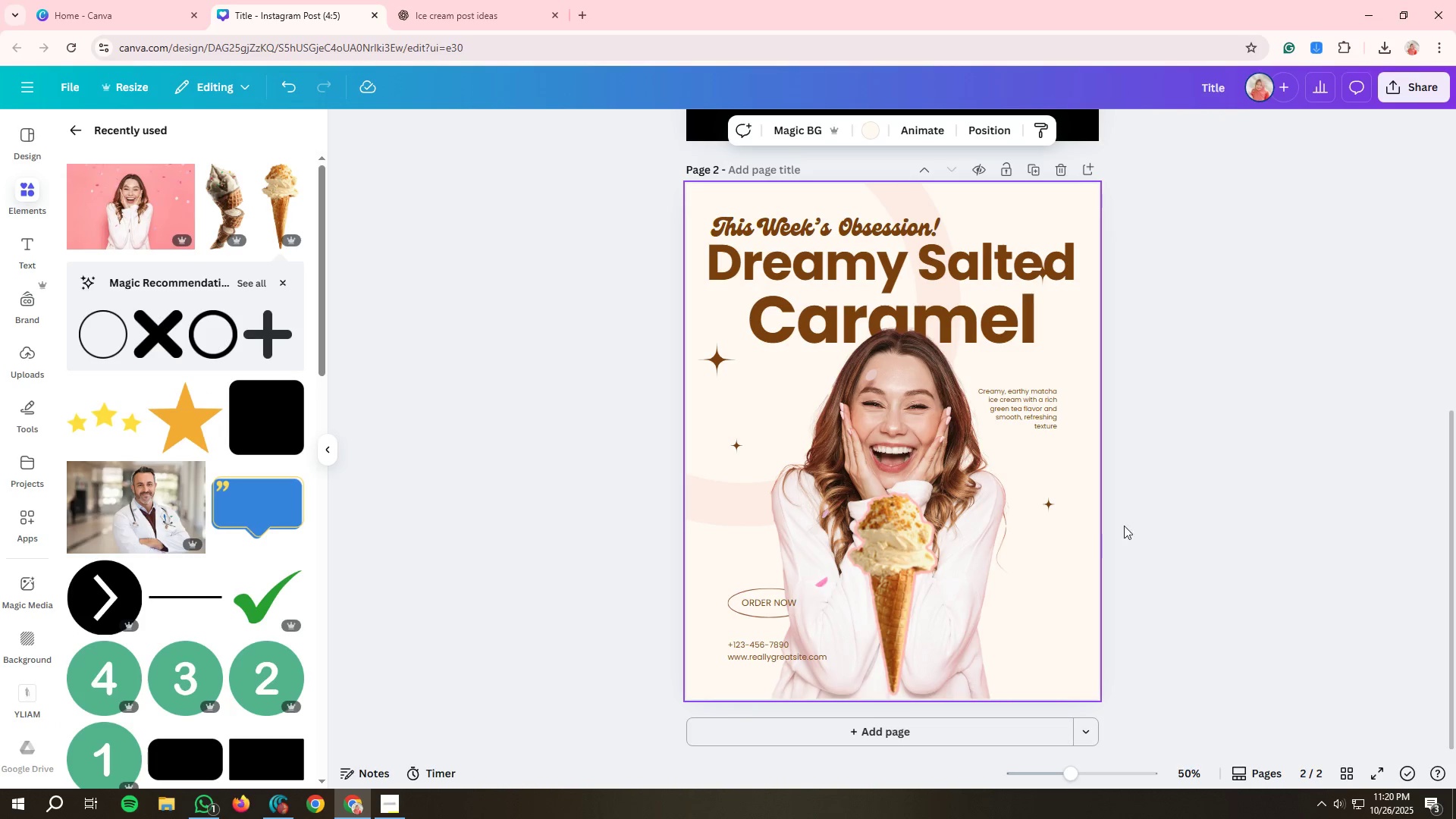 
left_click([893, 541])
 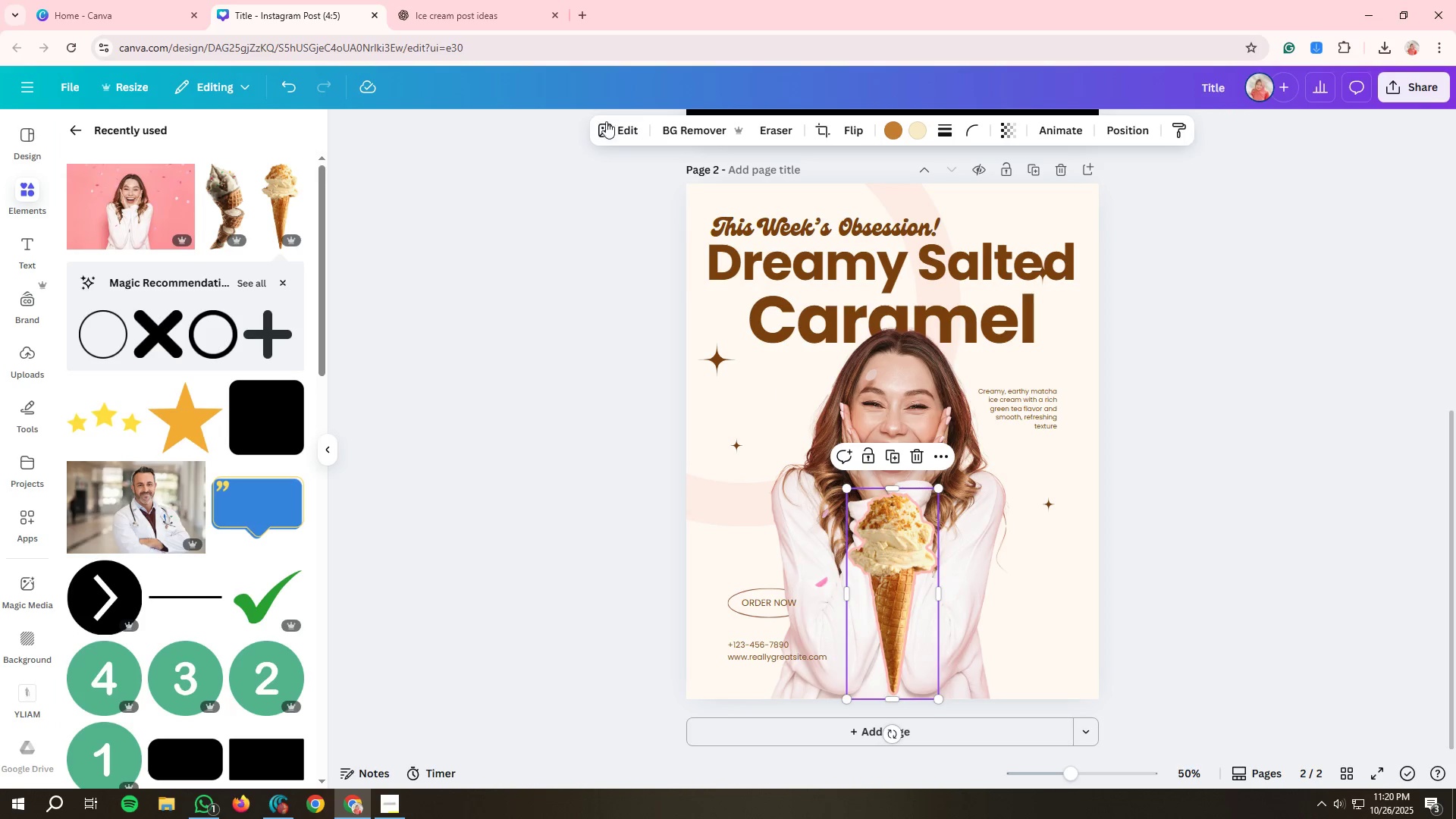 
left_click([607, 126])
 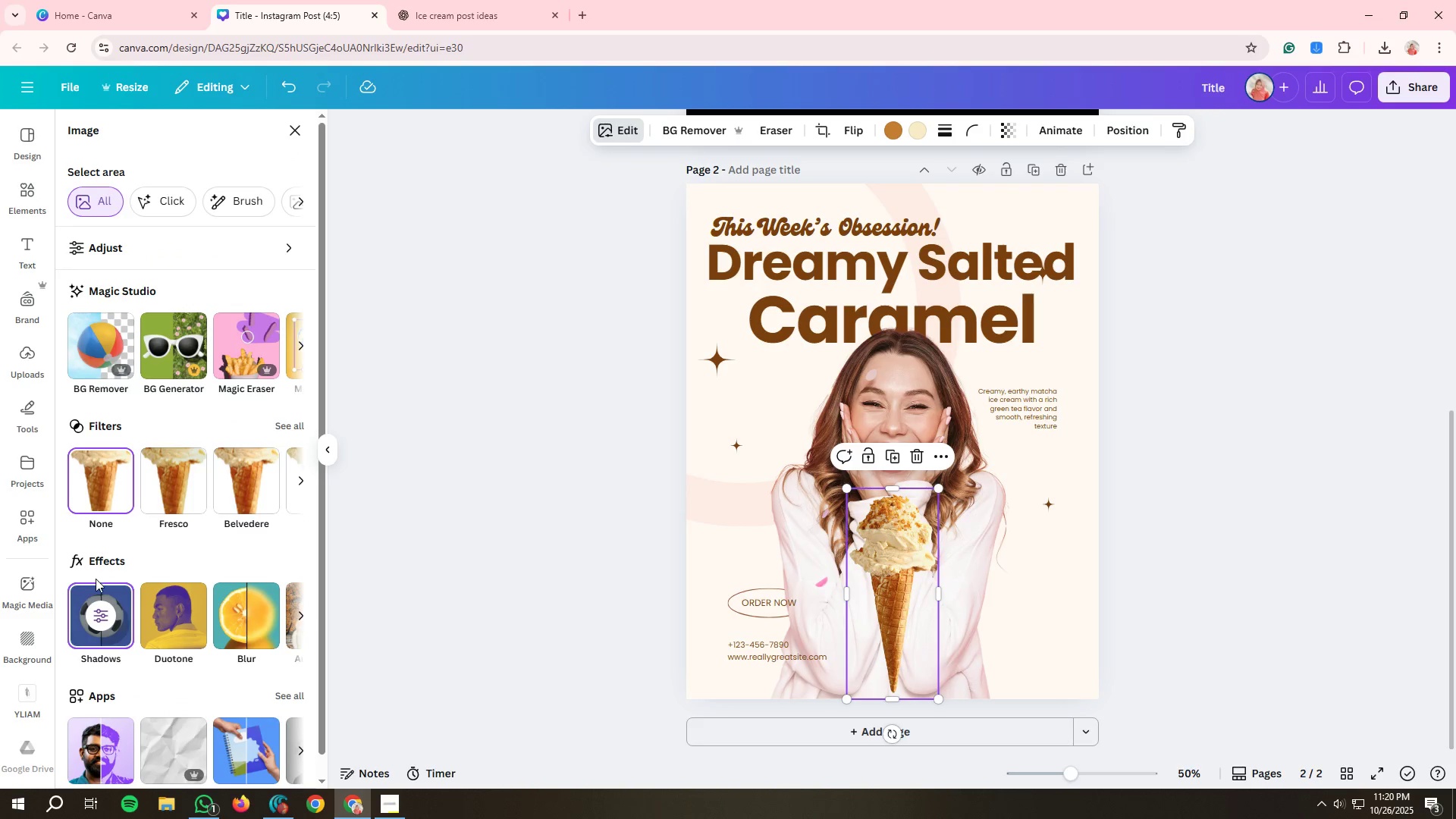 
left_click([98, 607])
 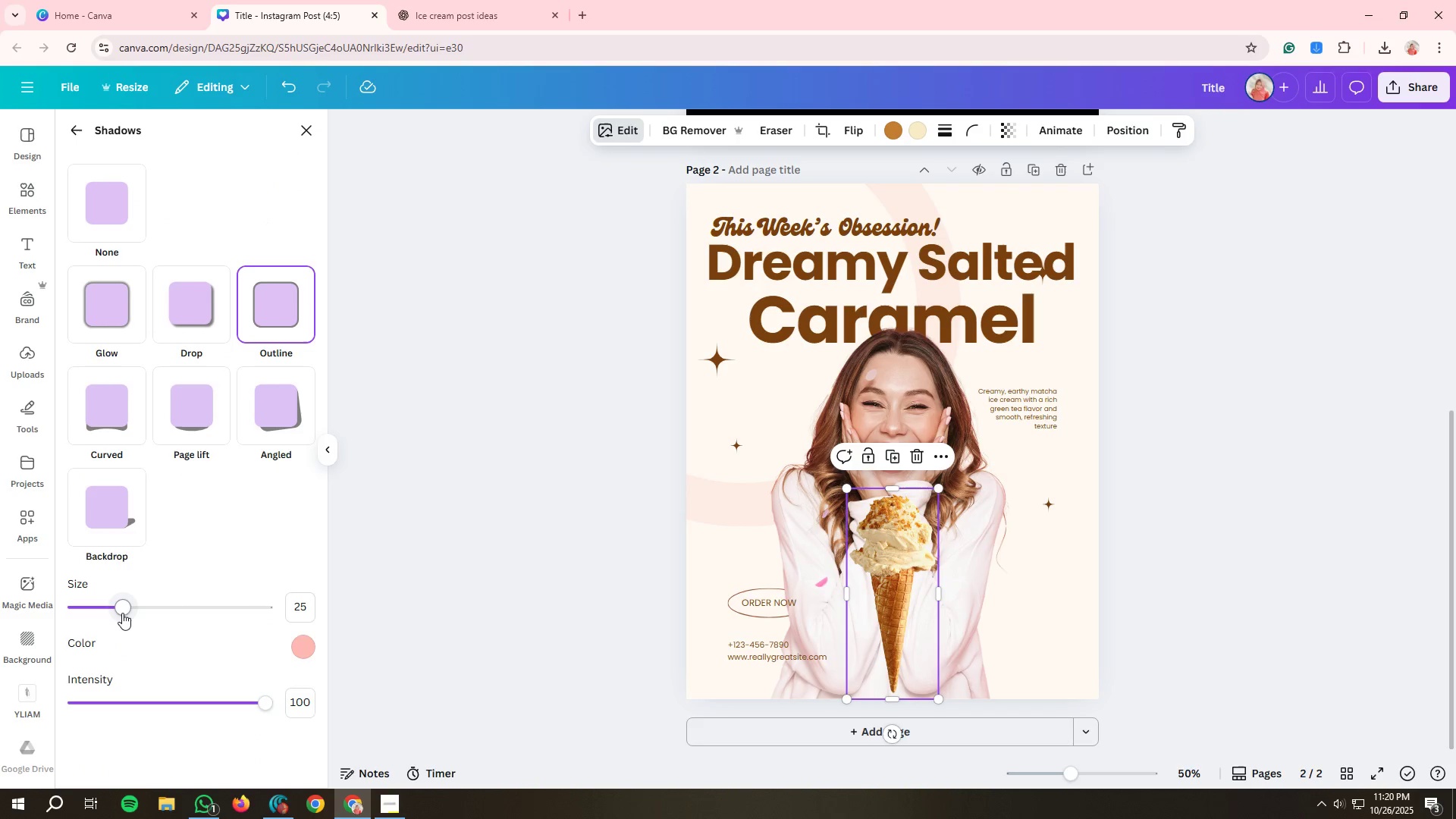 
left_click_drag(start_coordinate=[122, 611], to_coordinate=[184, 613])
 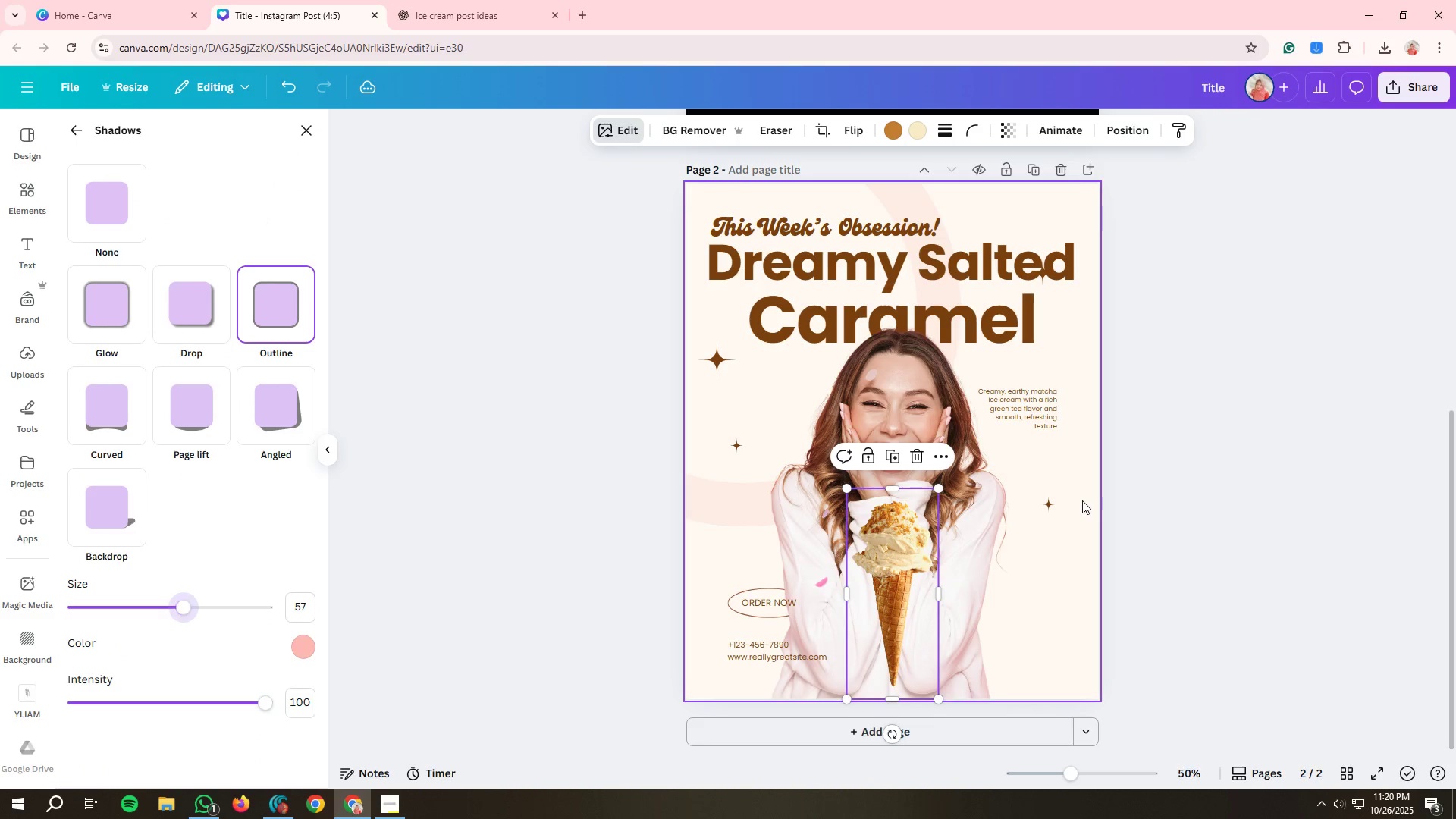 
left_click([1082, 500])
 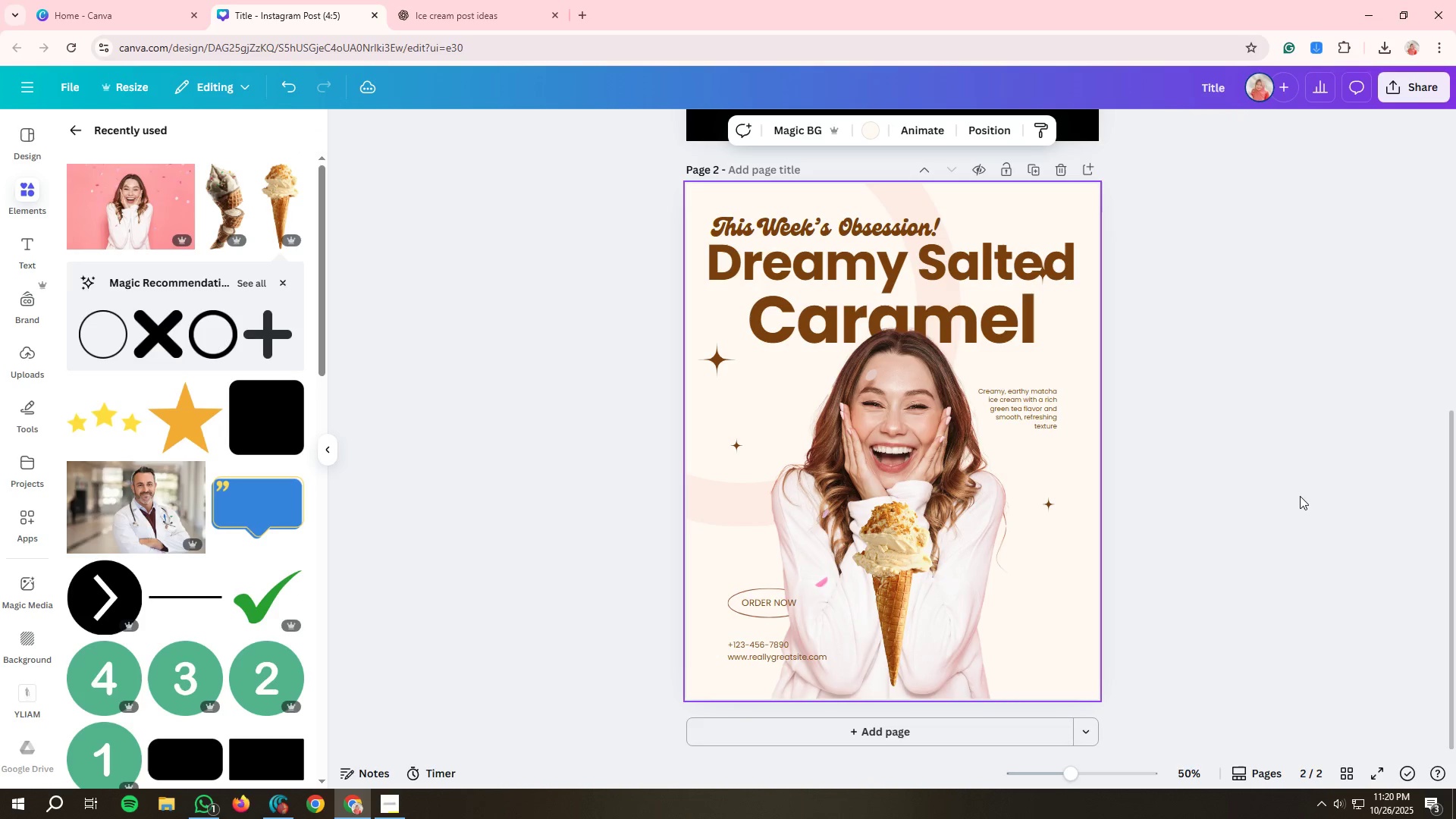 
left_click([1301, 496])
 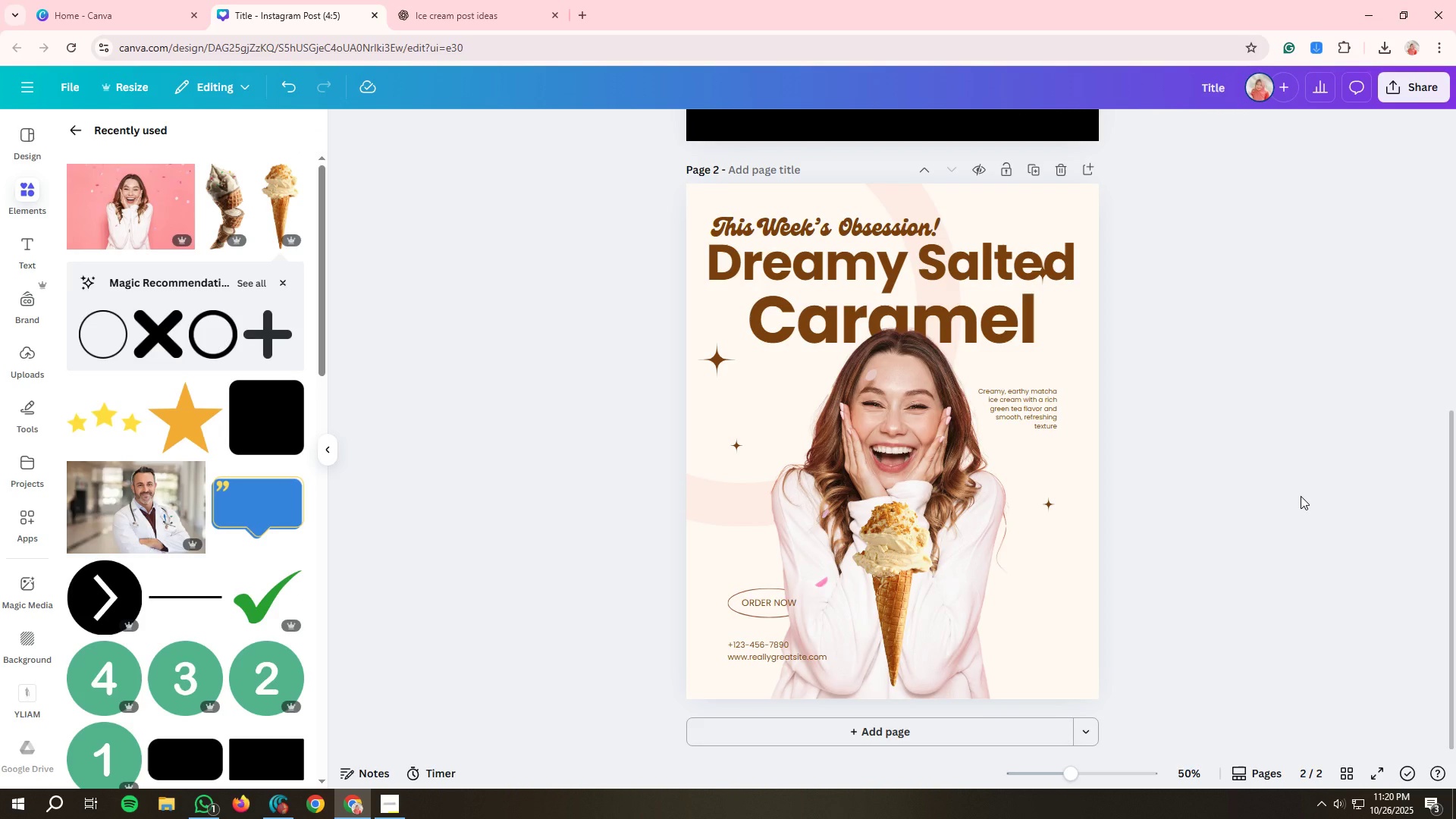 
wait(8.74)
 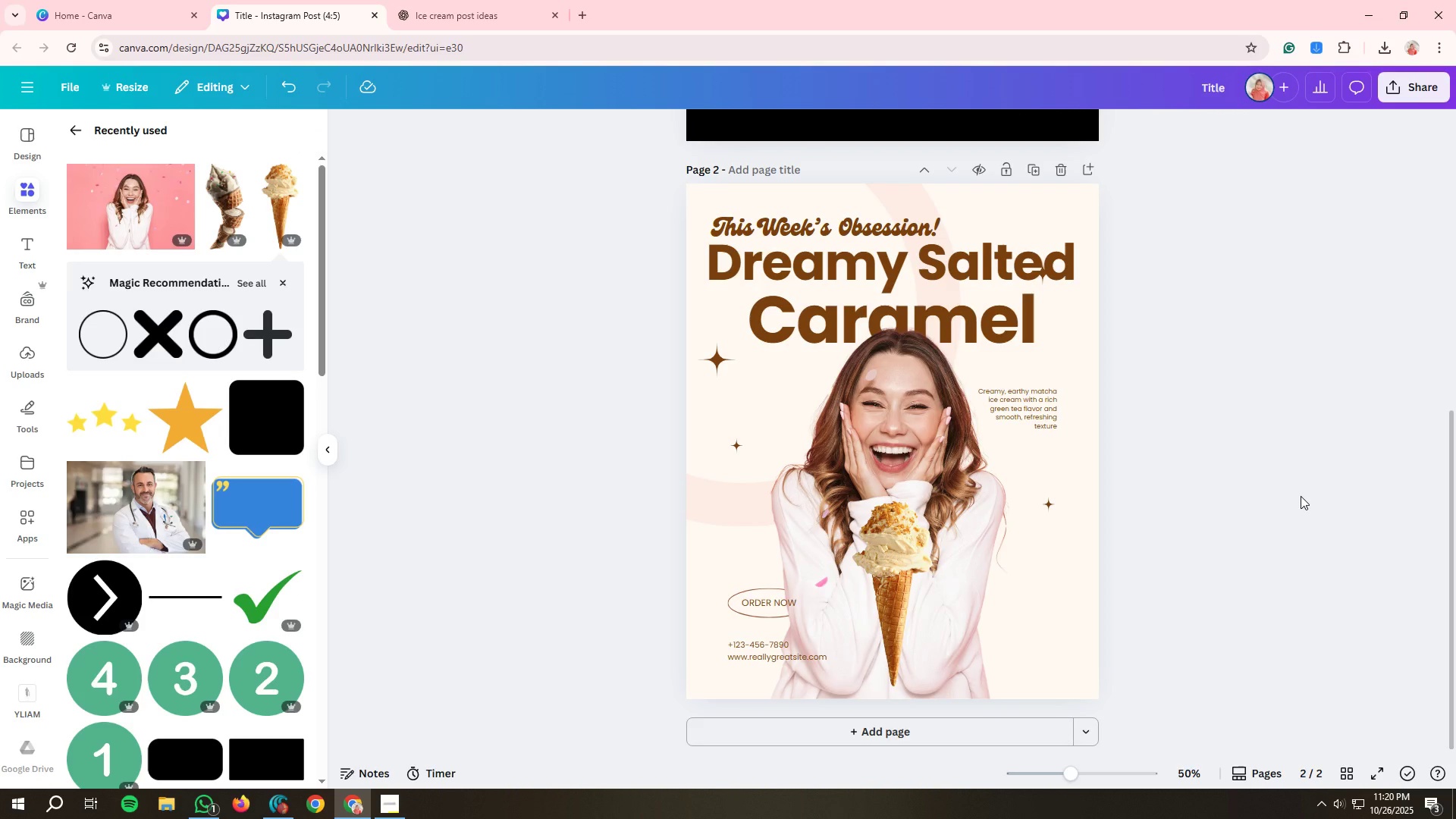 
left_click([748, 603])
 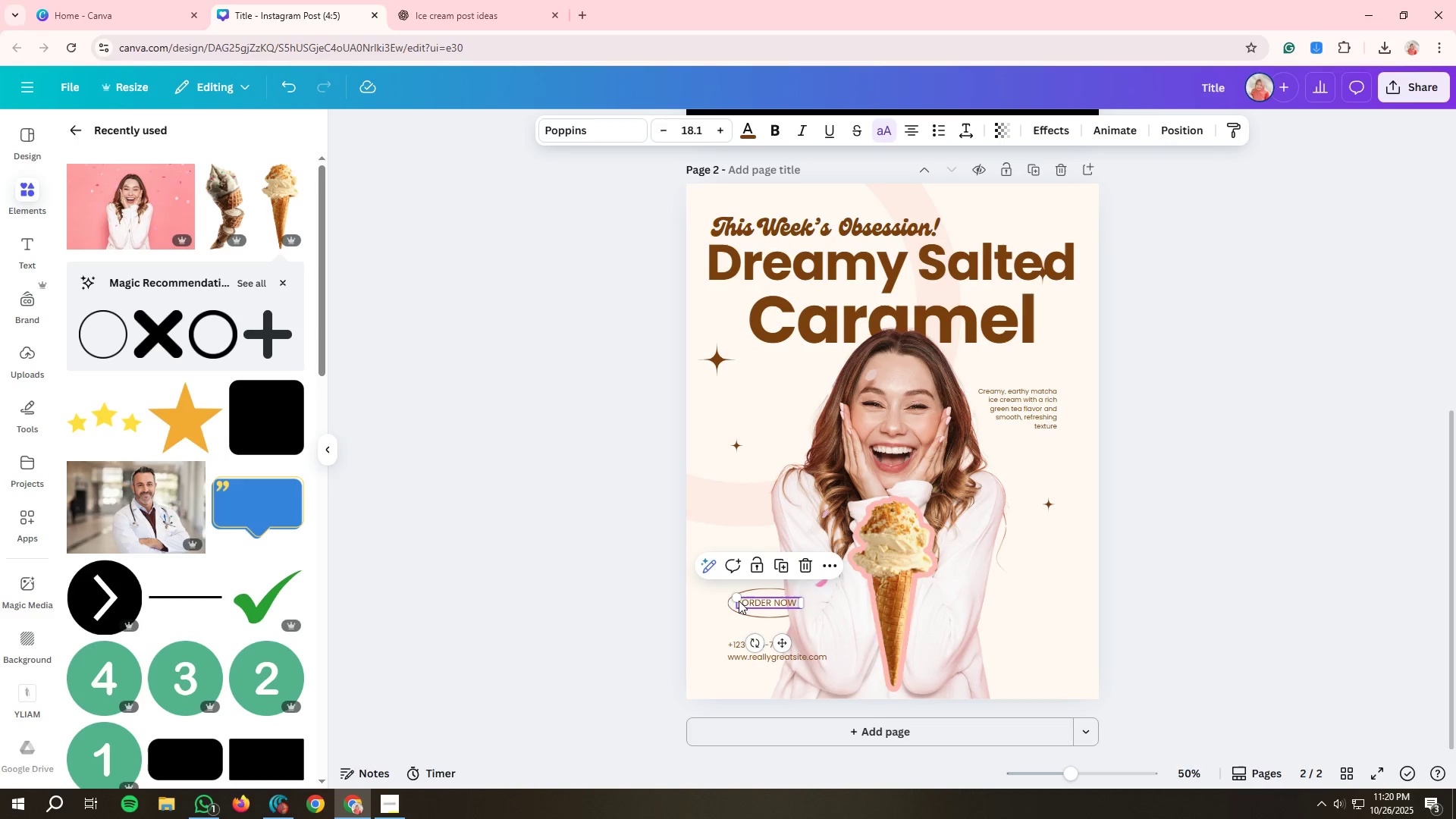 
hold_key(key=ShiftLeft, duration=1.5)
left_click([755, 591])
 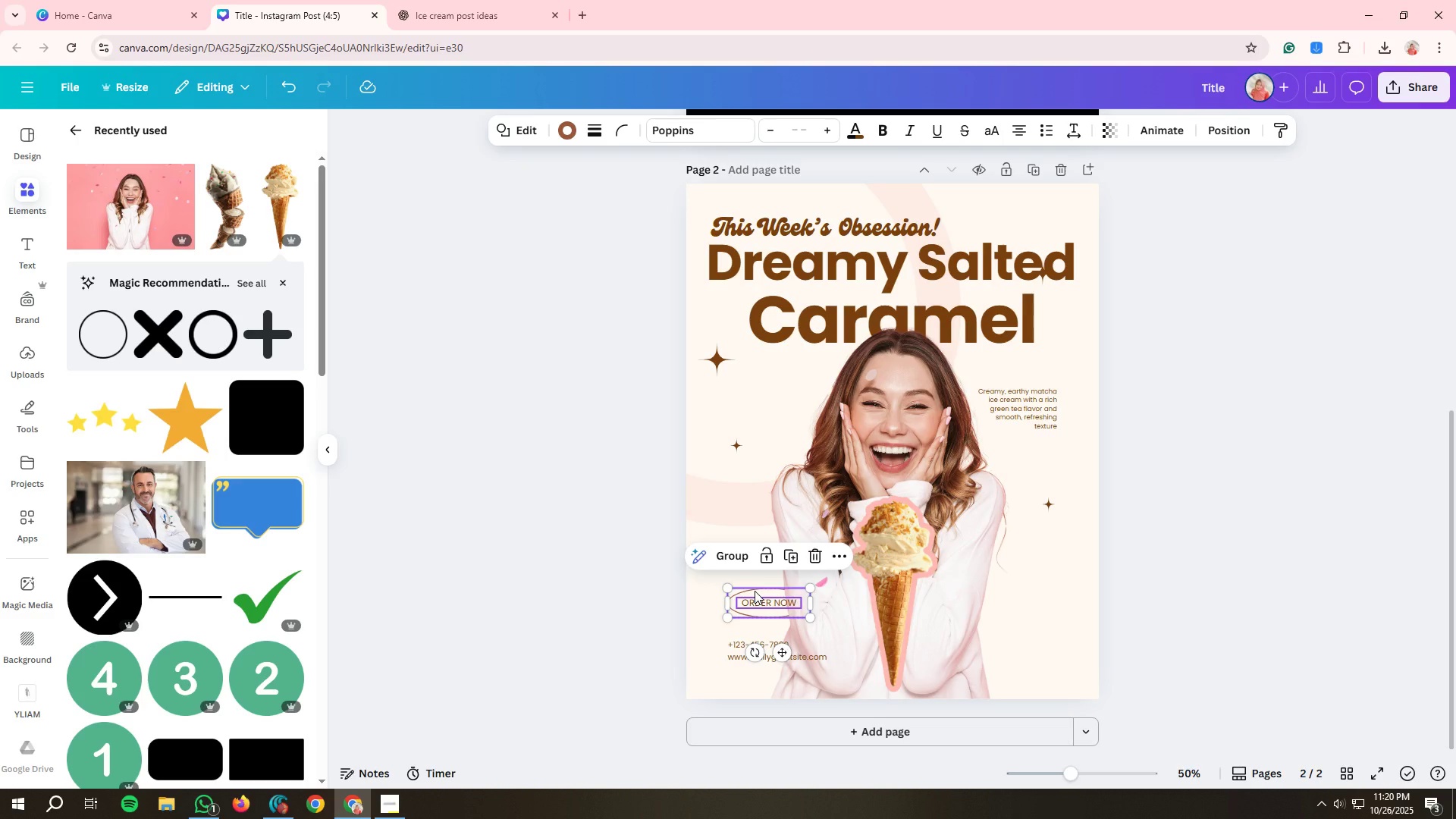 
key(Shift+ShiftLeft)
 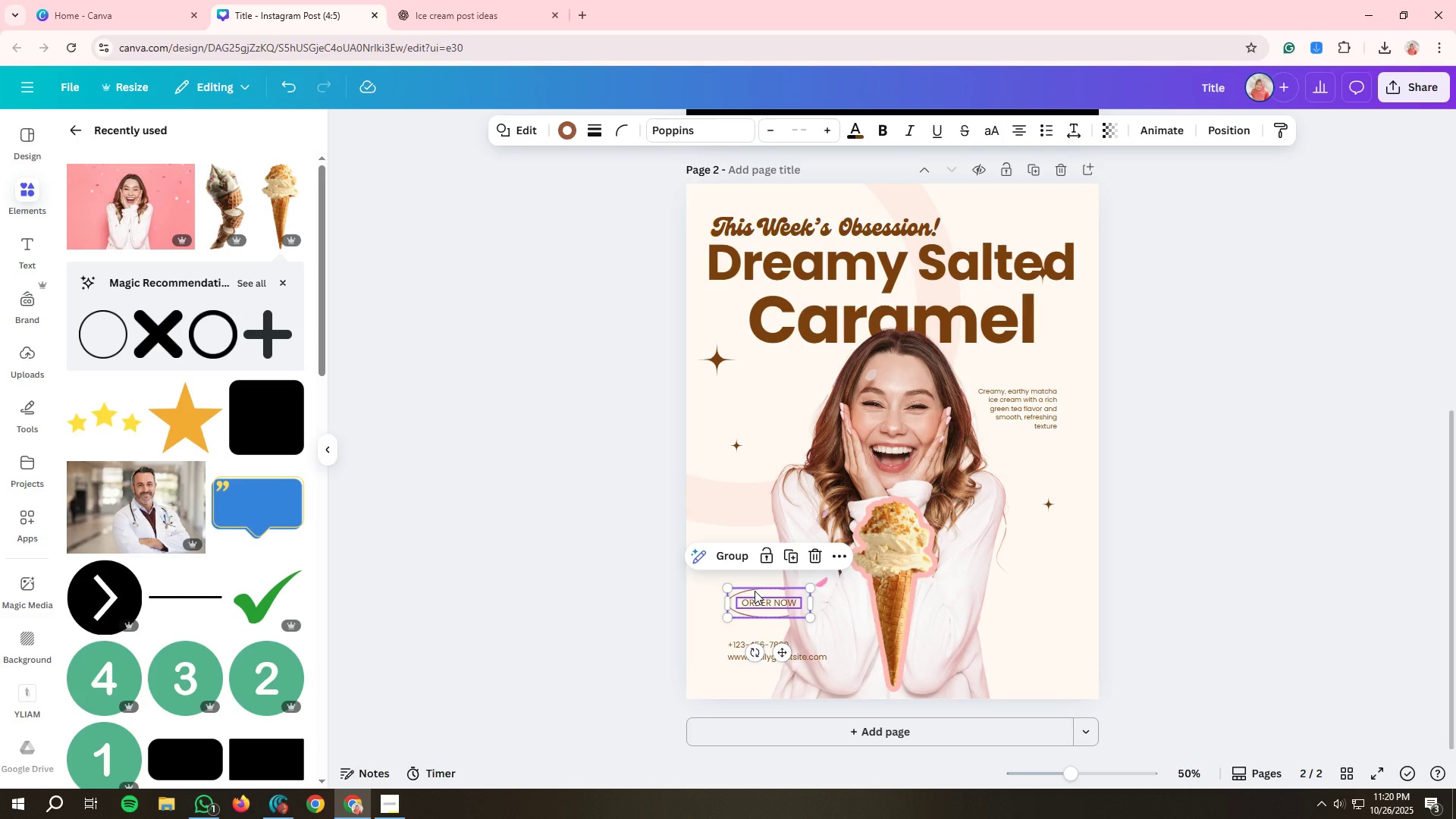 
key(Shift+ShiftLeft)
 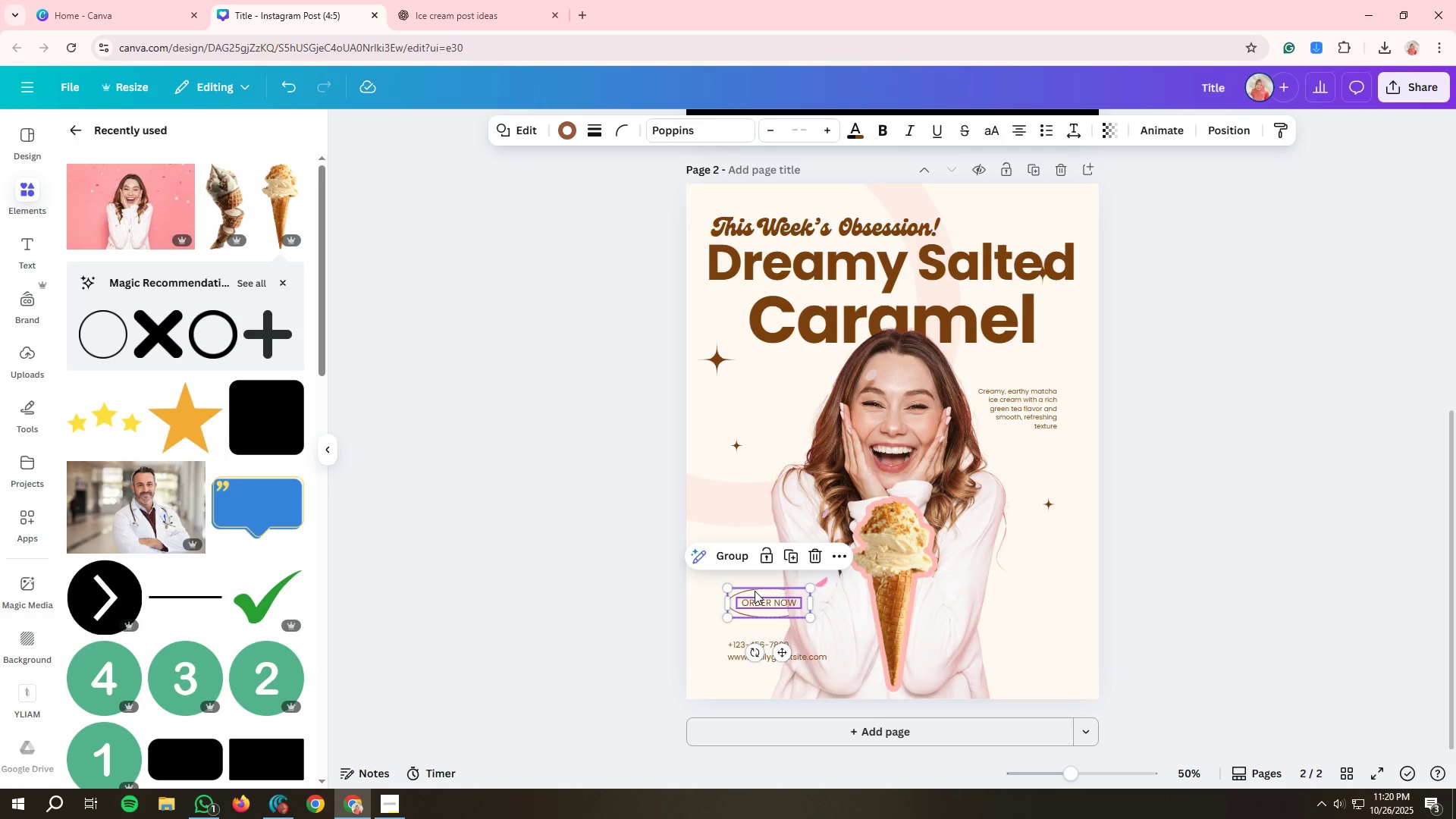 
key(Shift+ShiftLeft)
 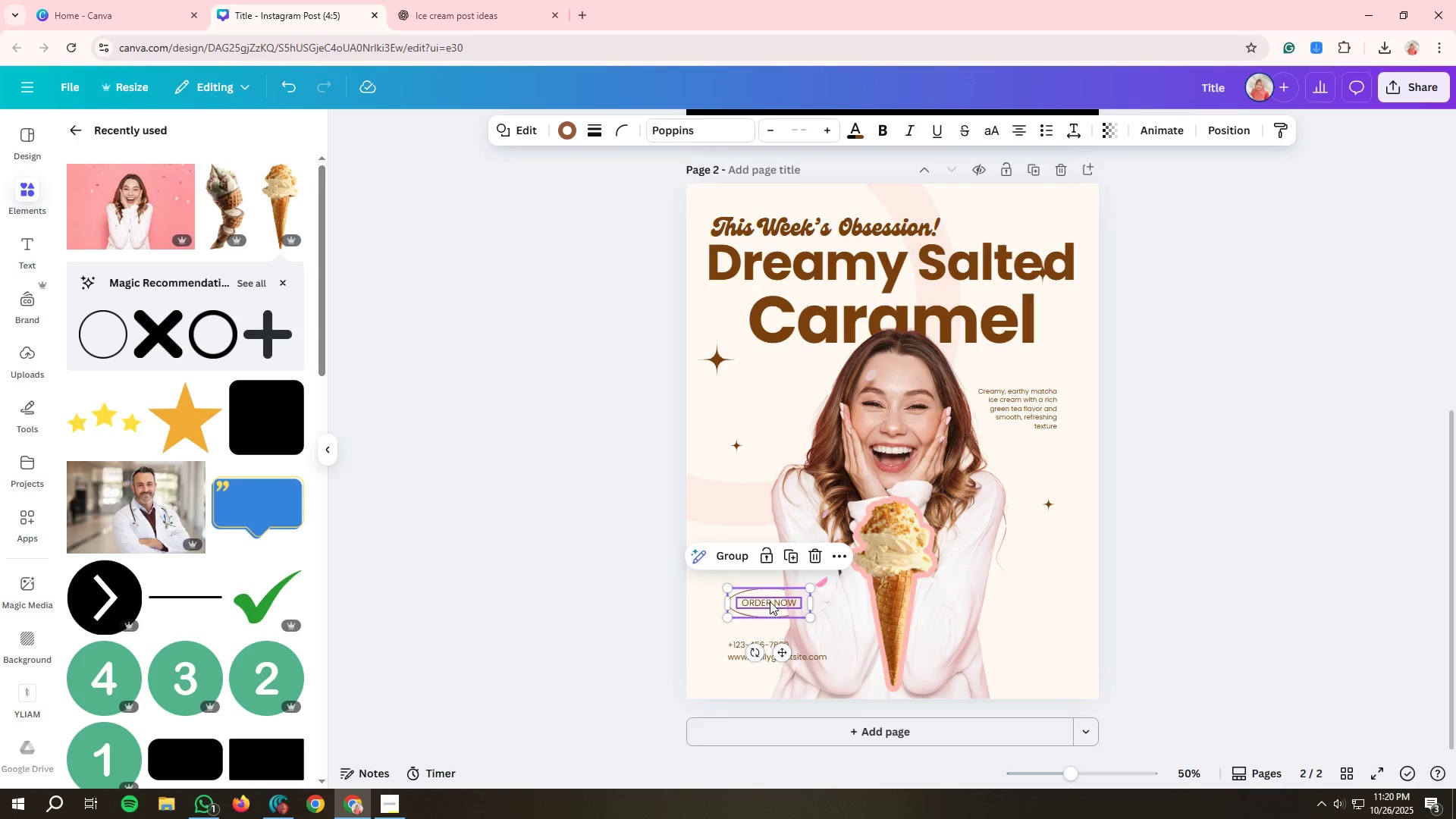 
left_click([770, 601])
 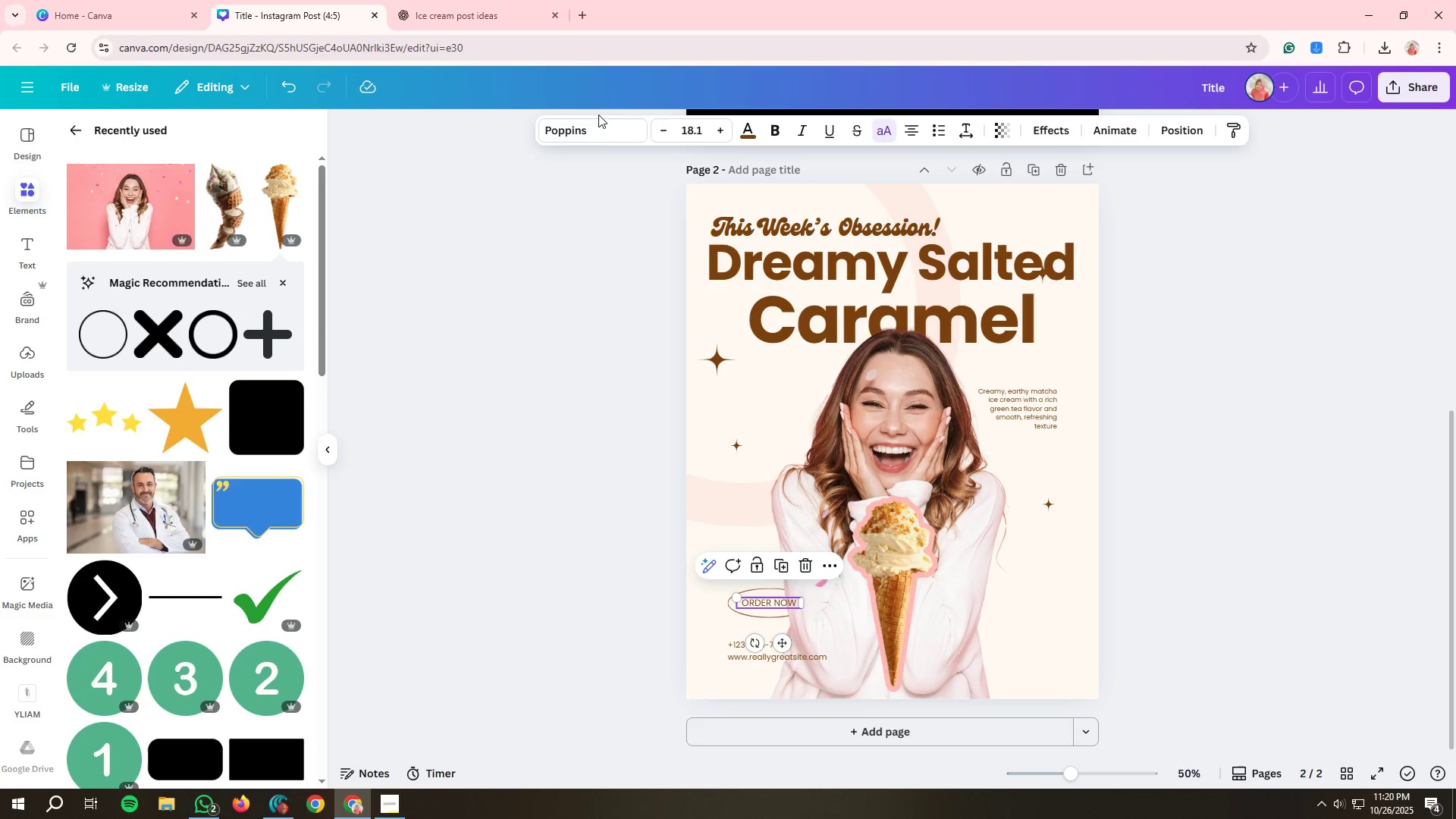 
left_click([607, 143])
 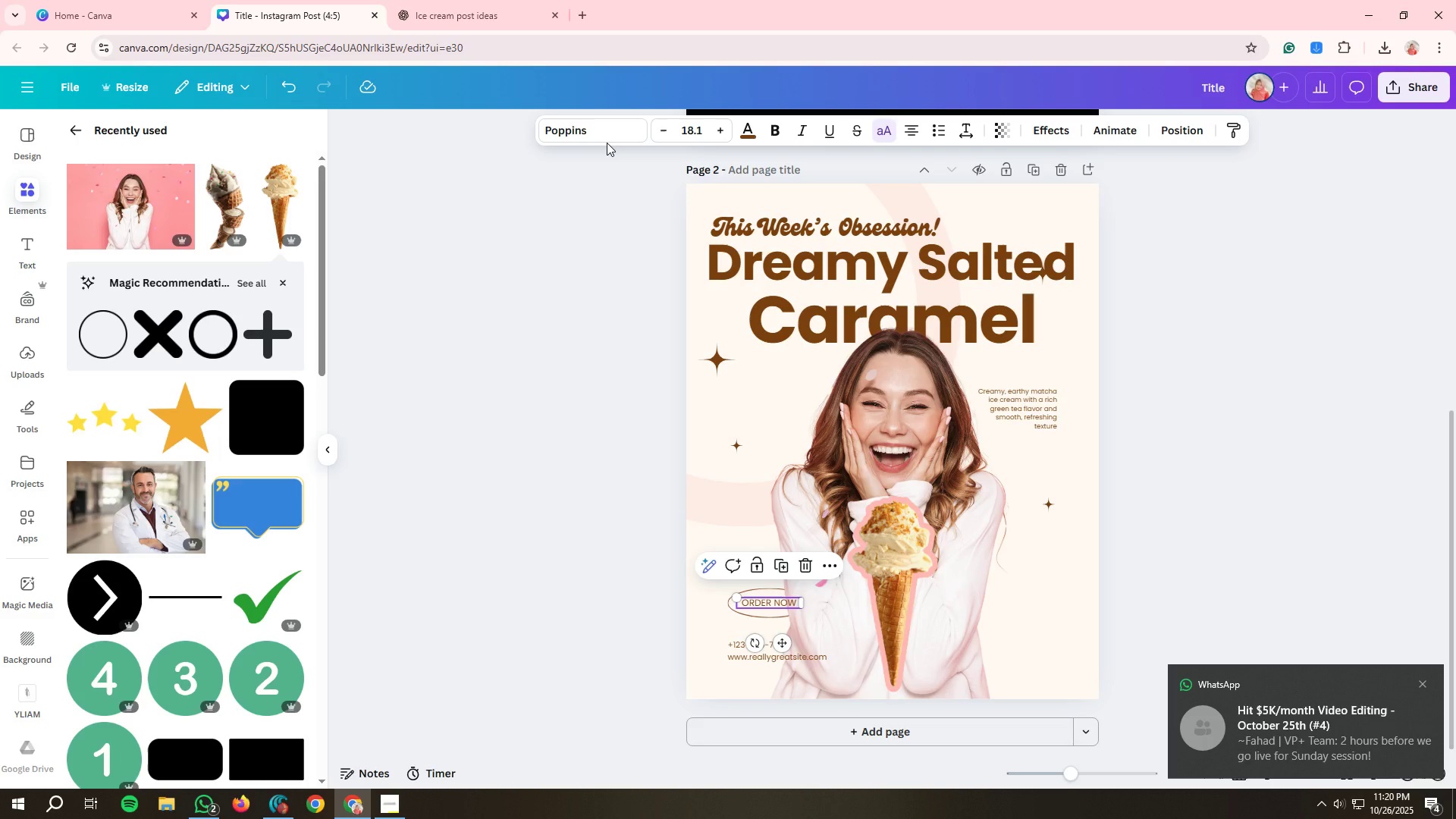 
wait(5.79)
 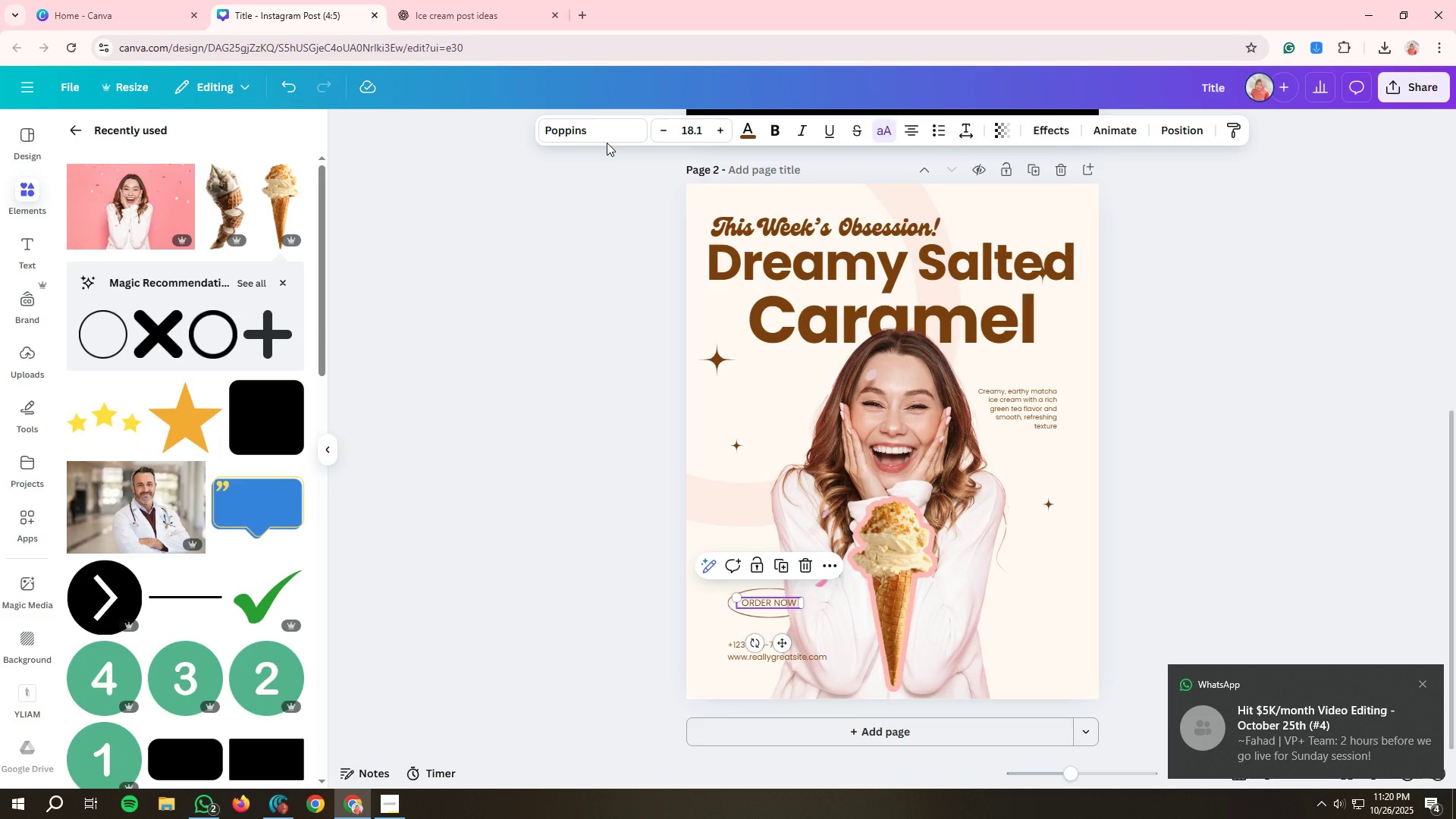 
left_click([612, 129])
 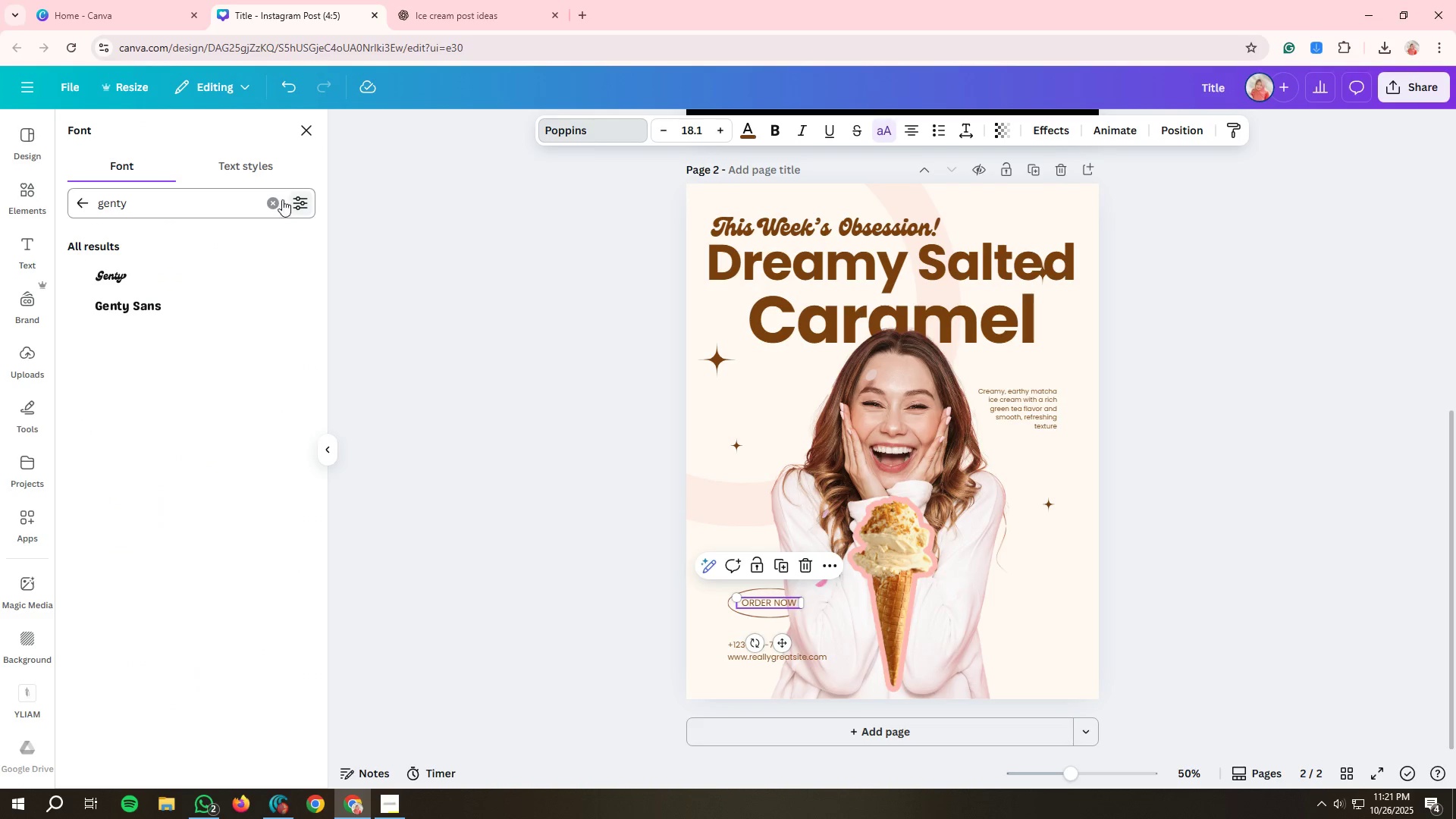 
left_click([268, 205])
 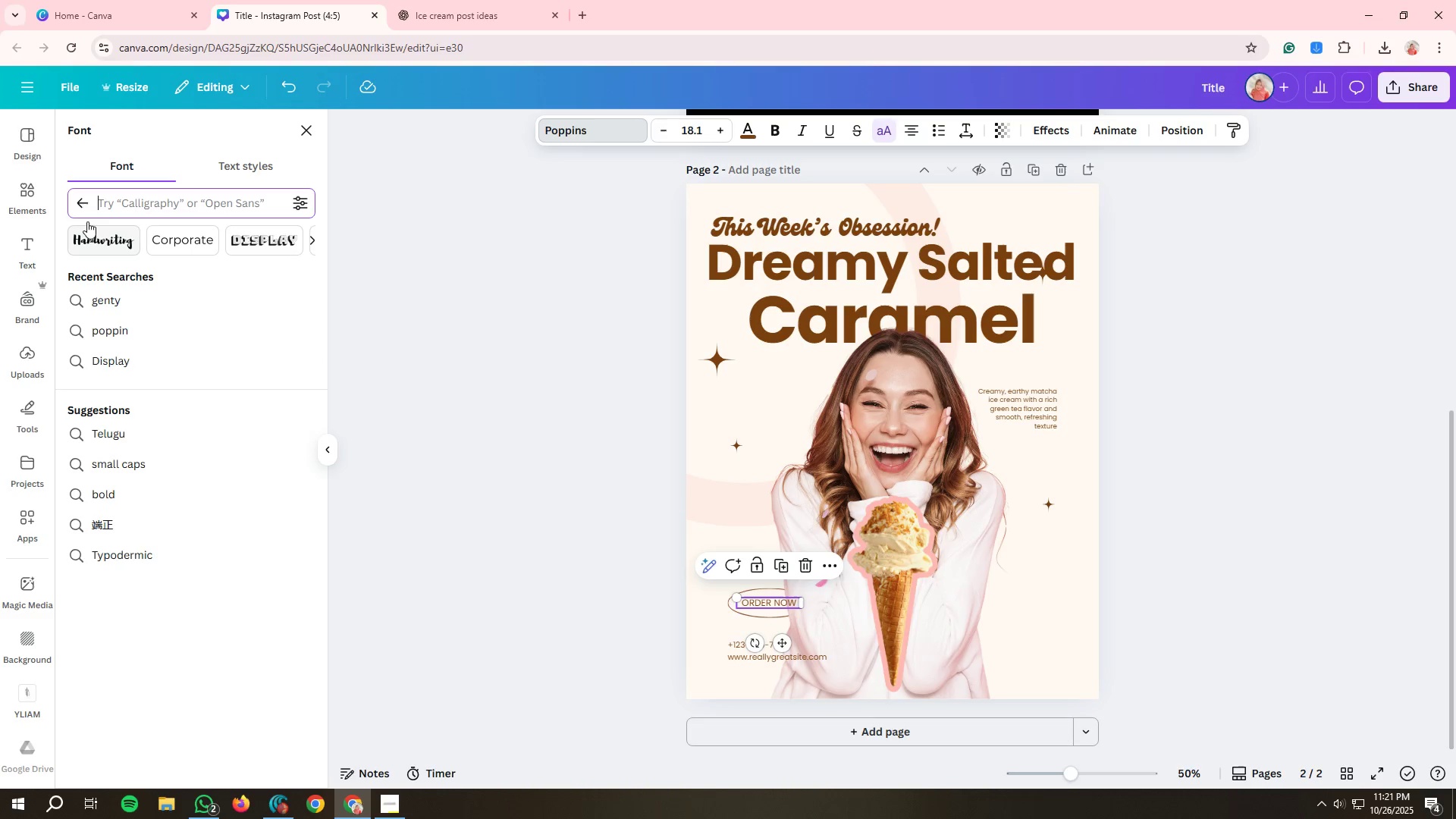 
left_click([244, 167])
 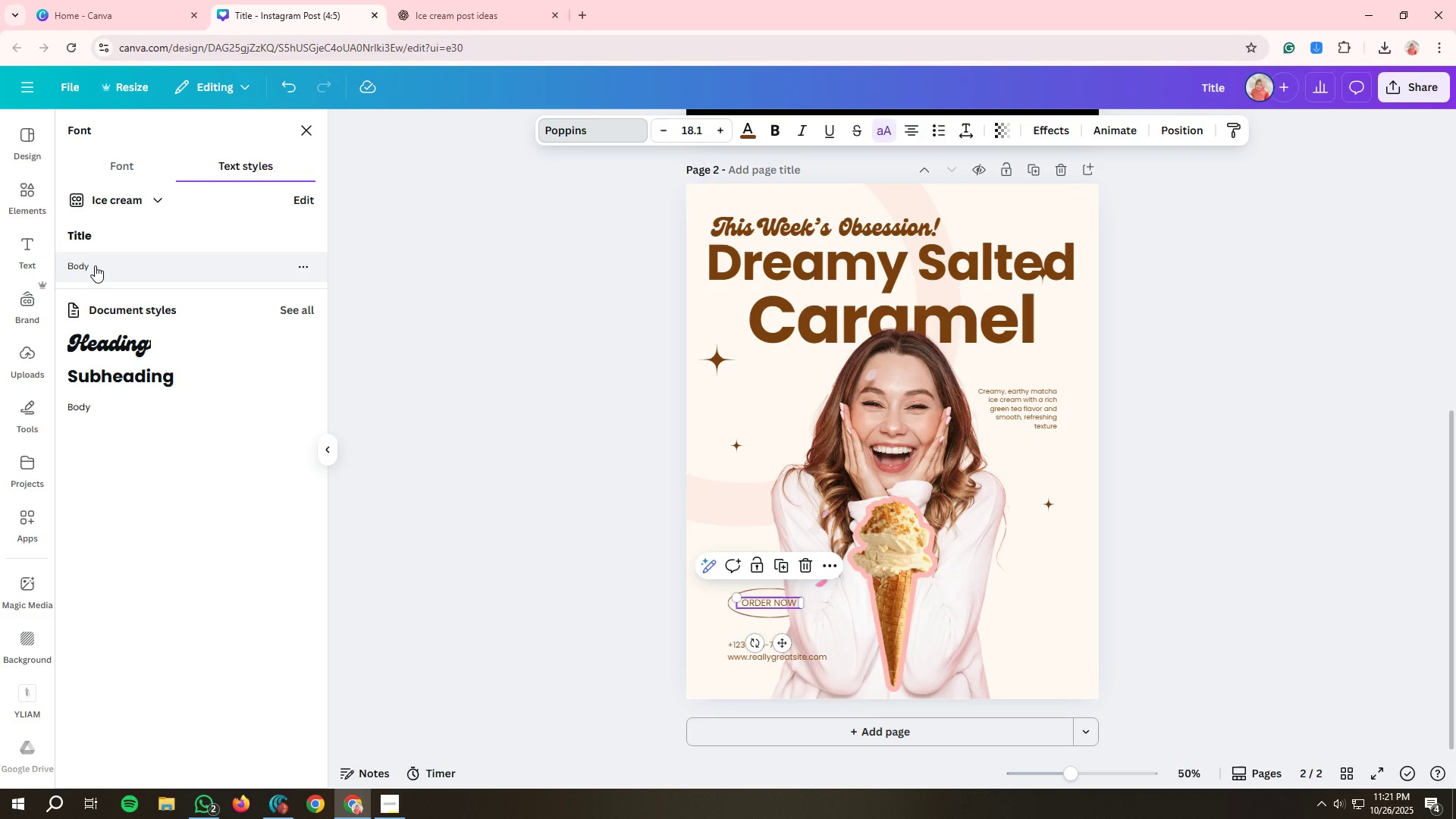 
left_click([95, 265])
 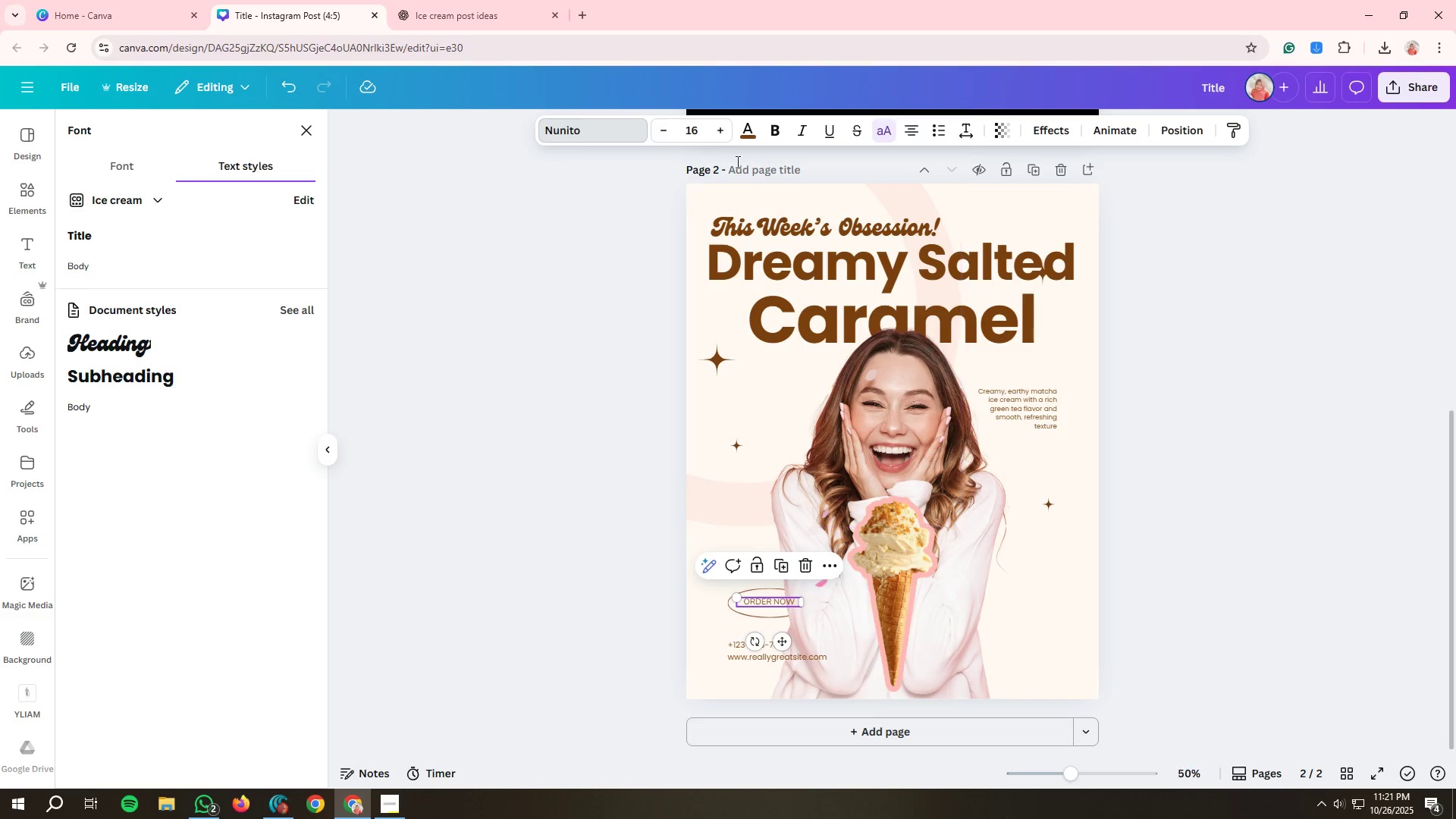 
double_click([723, 132])
 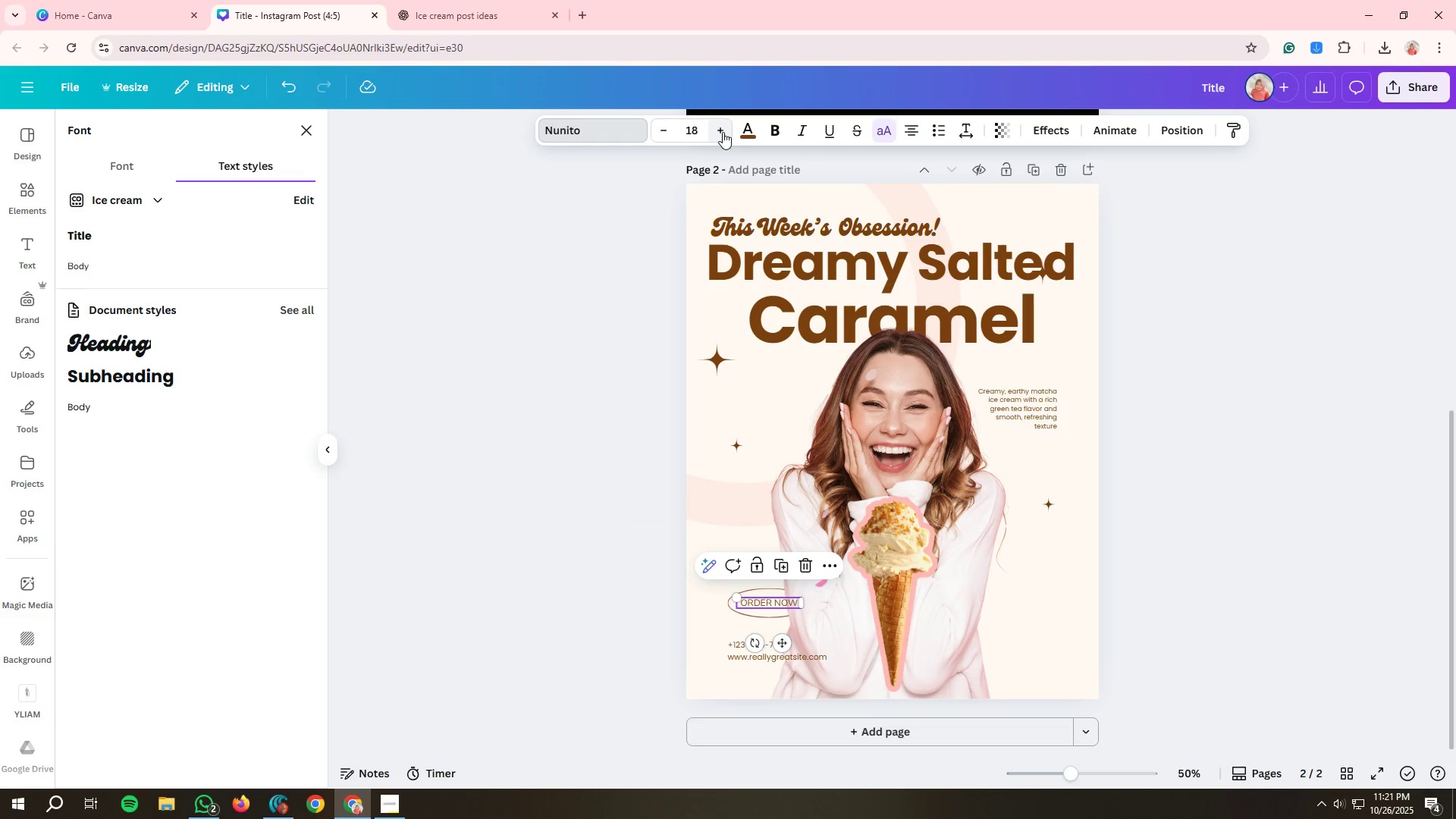 
left_click([723, 132])
 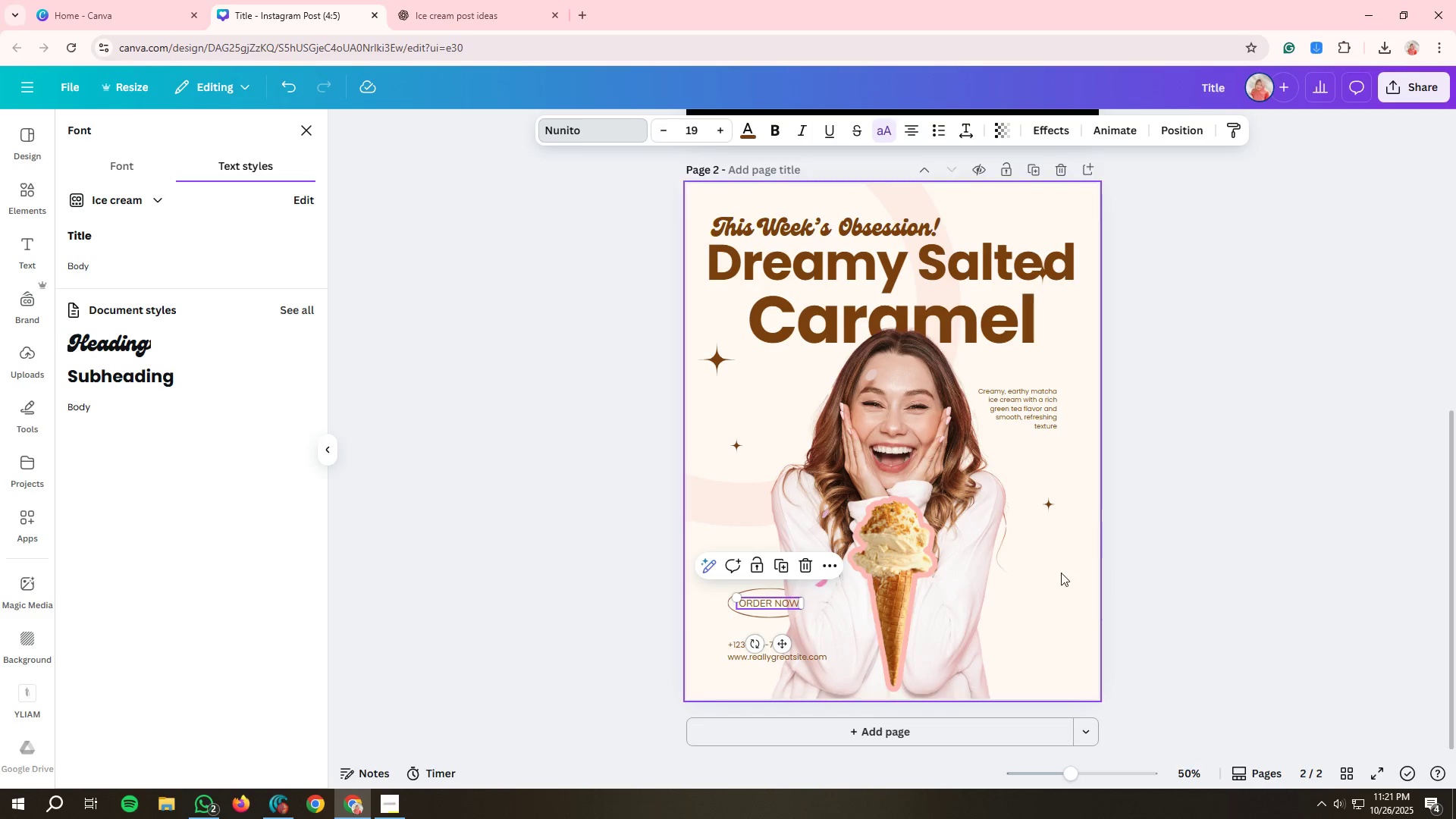 
left_click([1156, 599])
 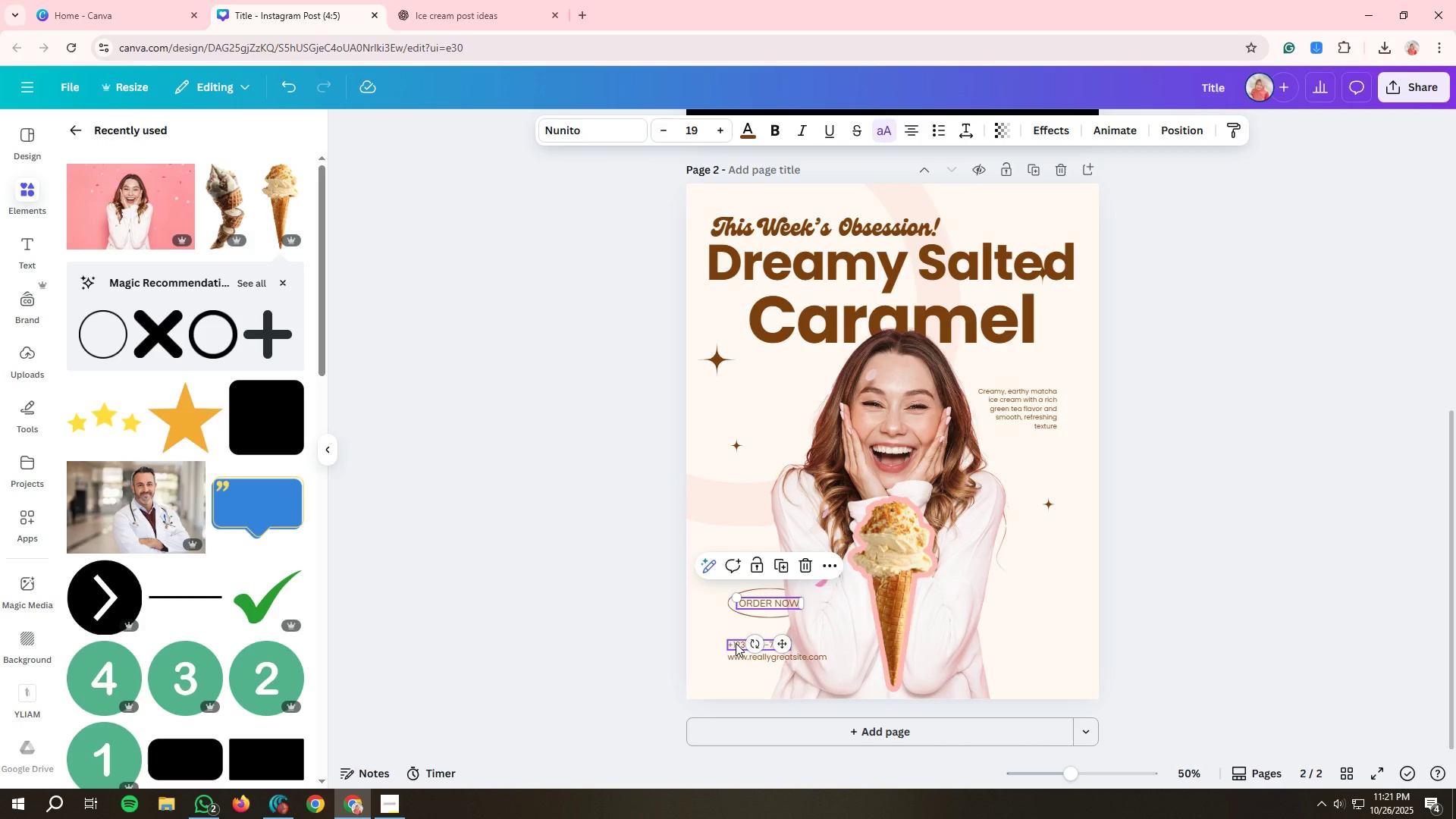 
left_click([736, 643])
 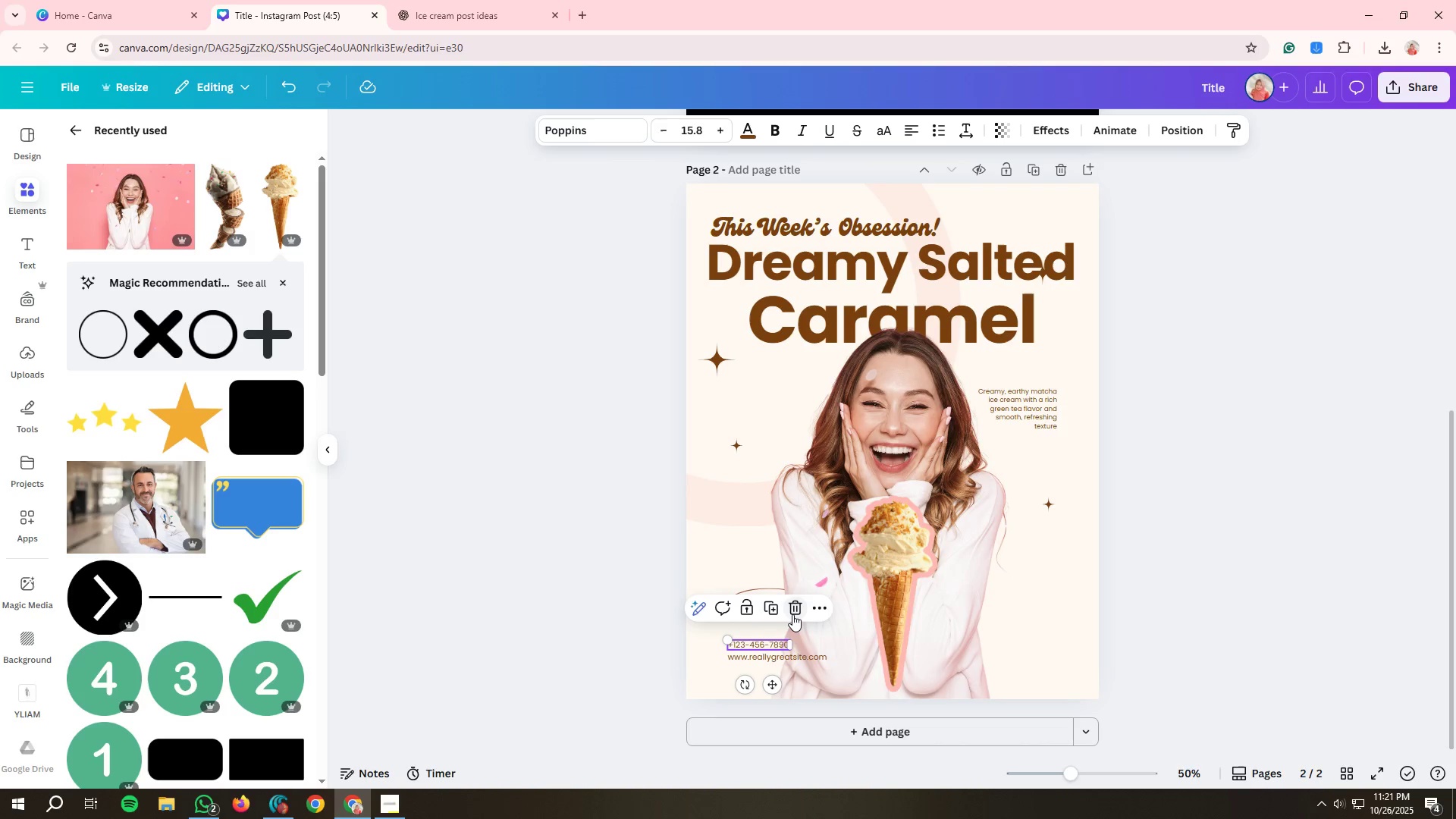 
left_click([792, 614])
 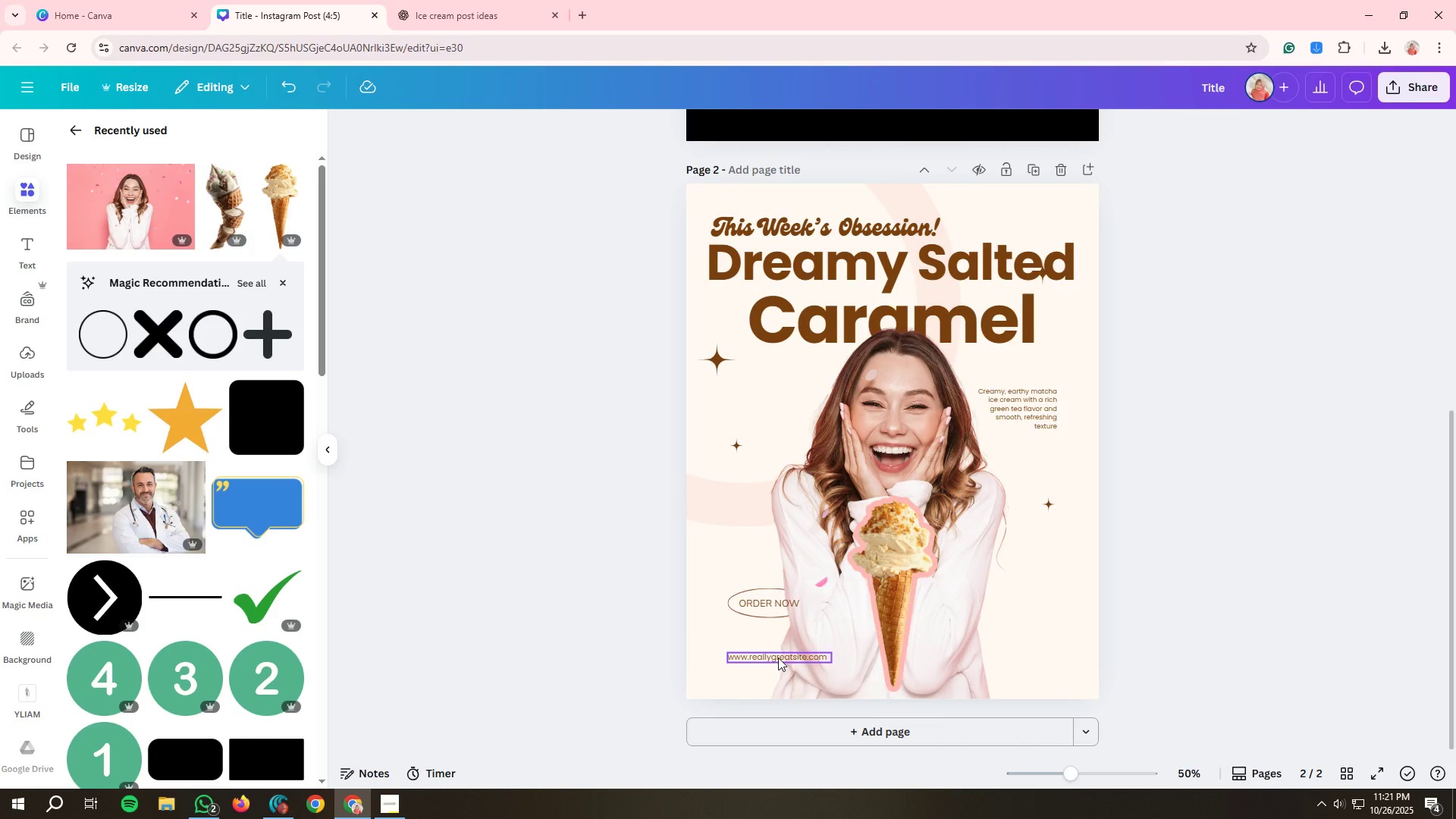 
double_click([777, 657])
 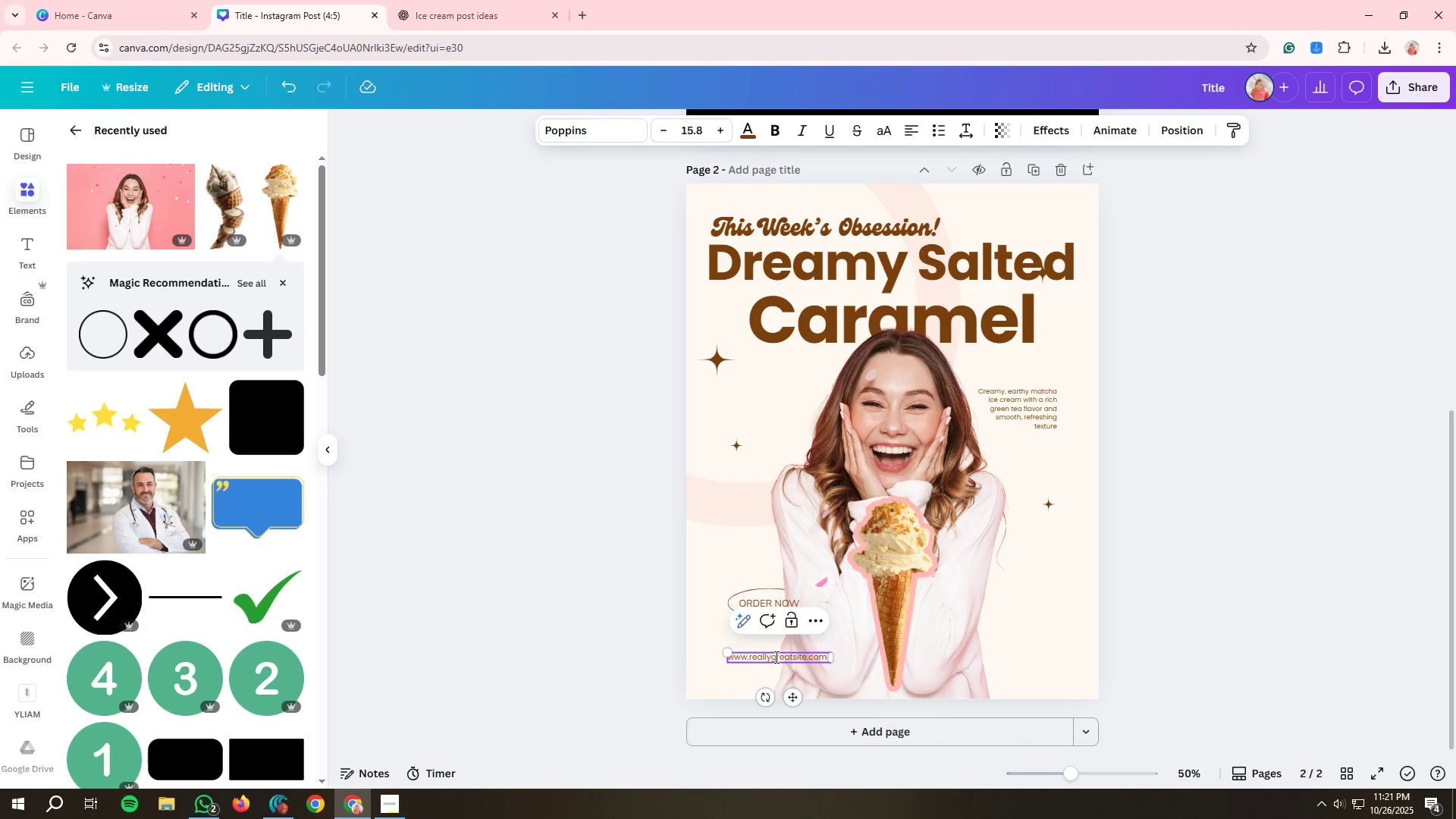 
double_click([775, 657])
 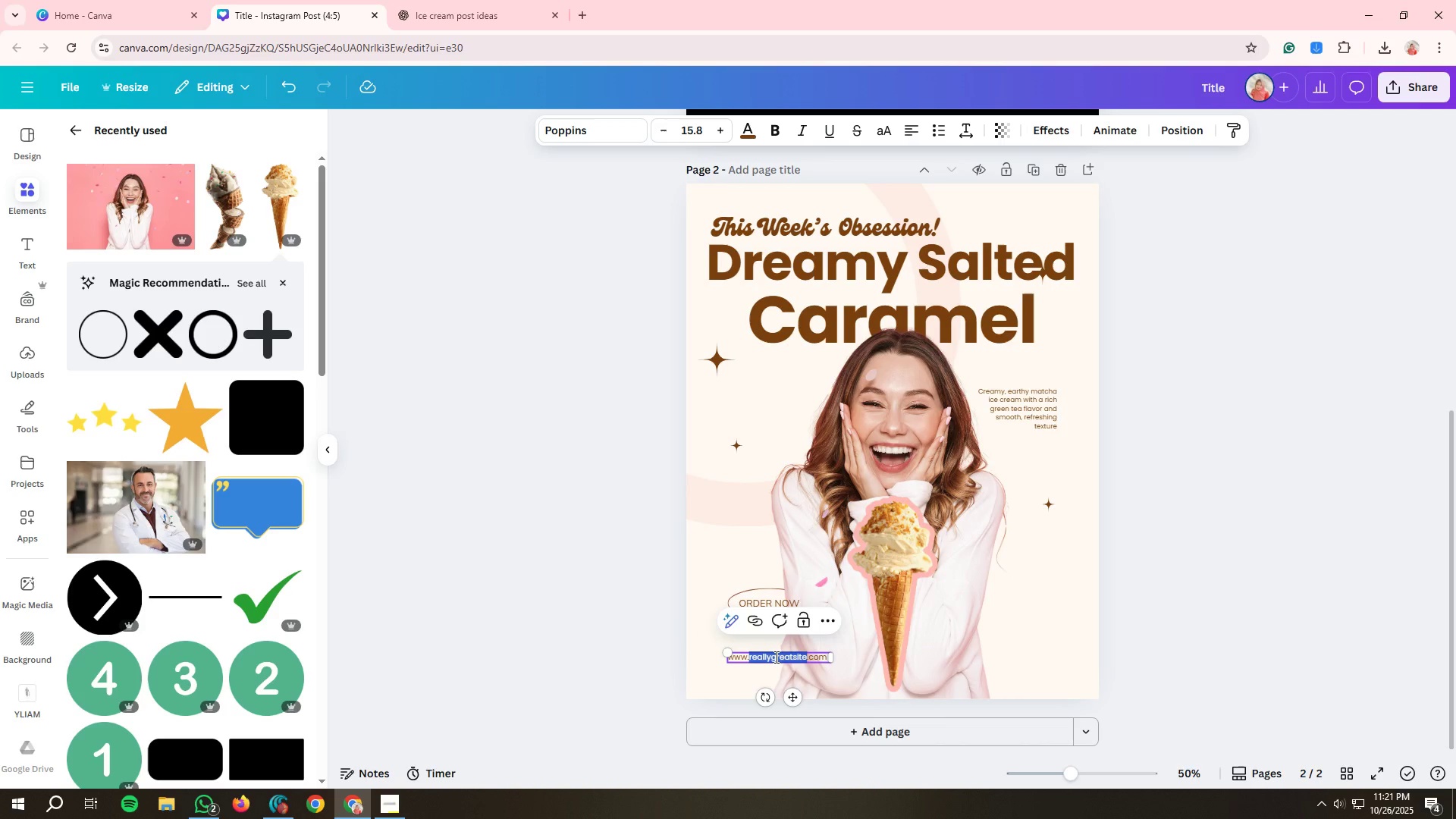 
type(so)
key(Backspace)
type(coopandsile)
 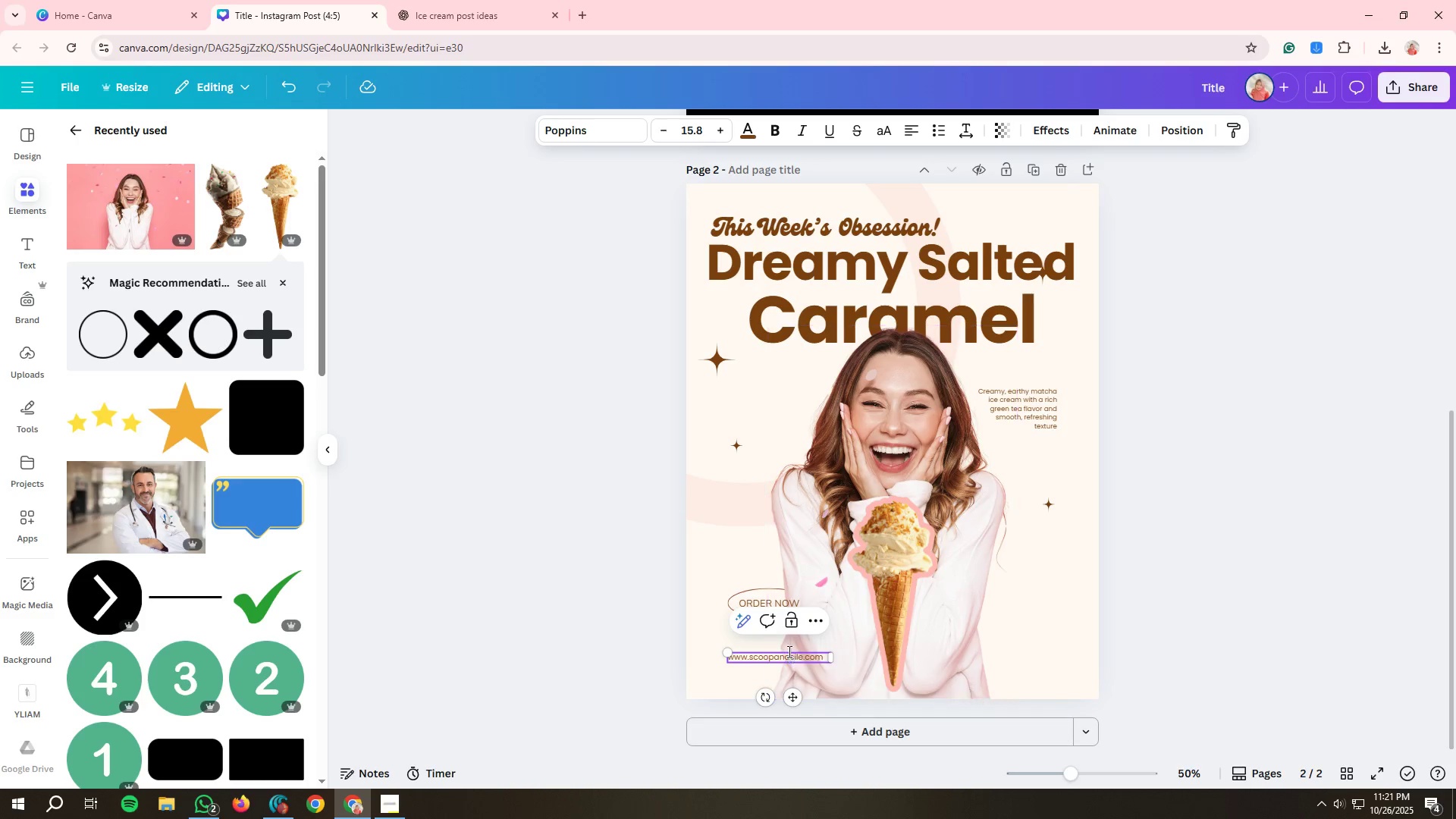 
left_click([793, 655])
 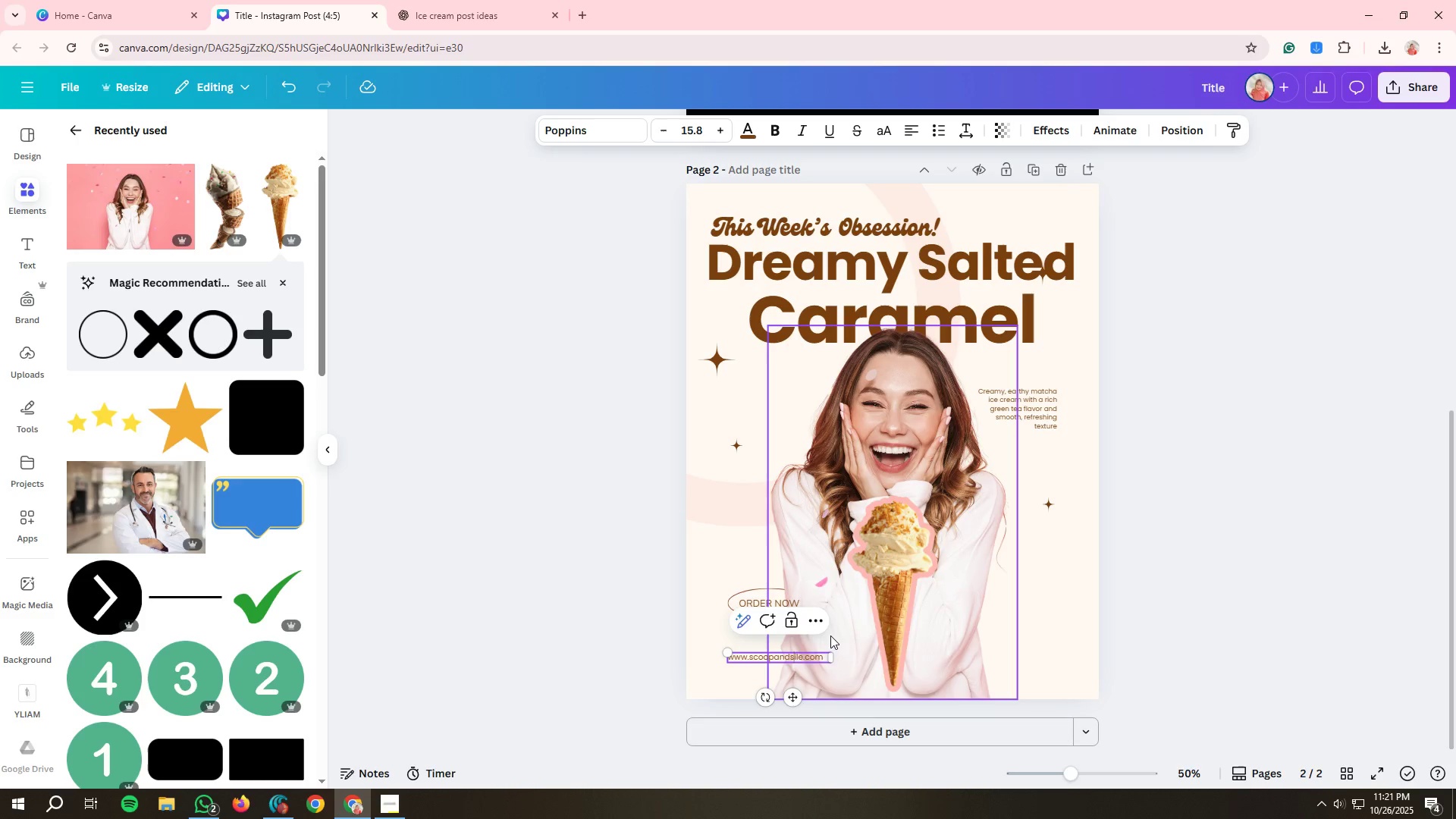 
key(M)
 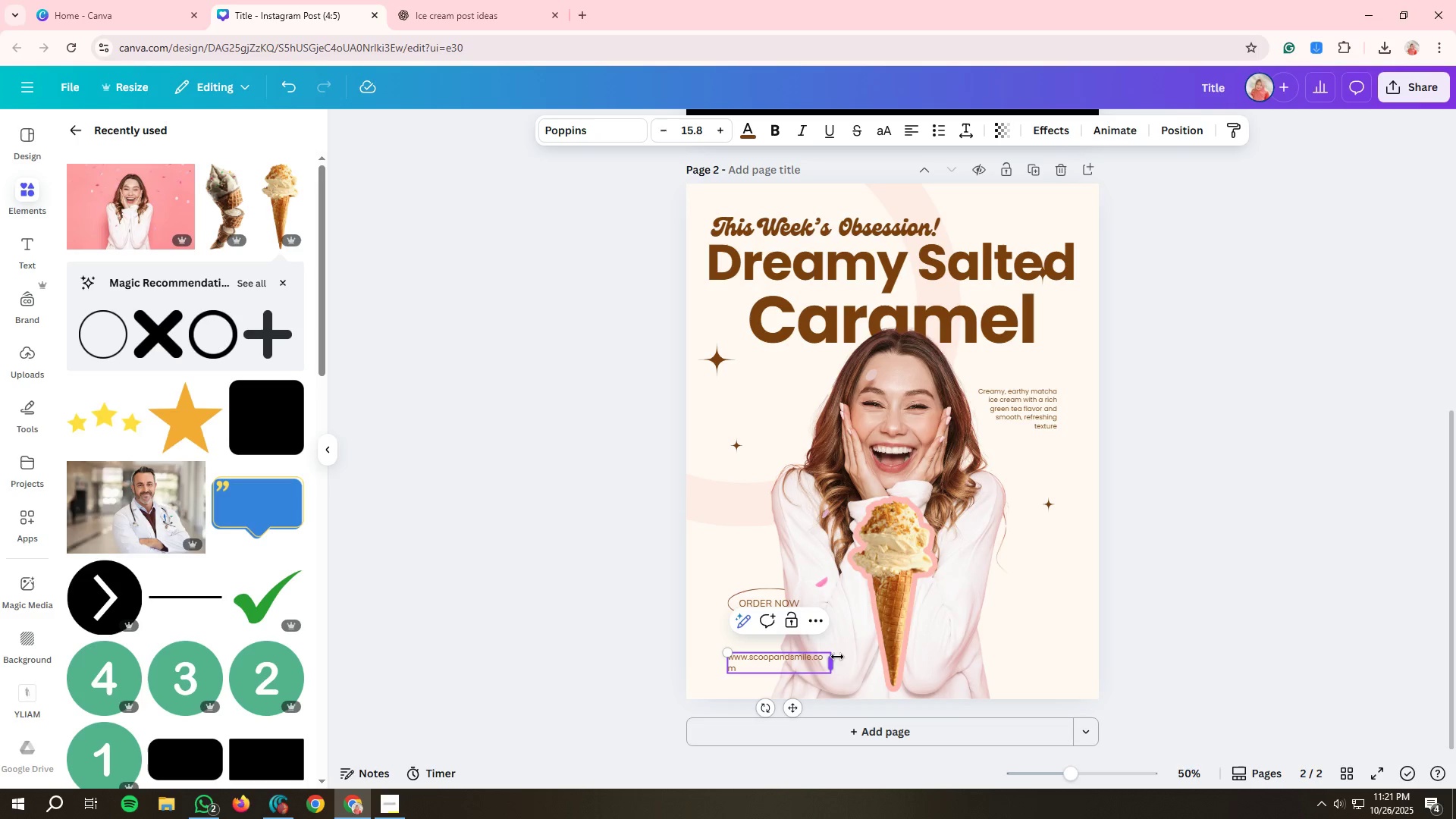 
left_click_drag(start_coordinate=[834, 658], to_coordinate=[844, 659])
 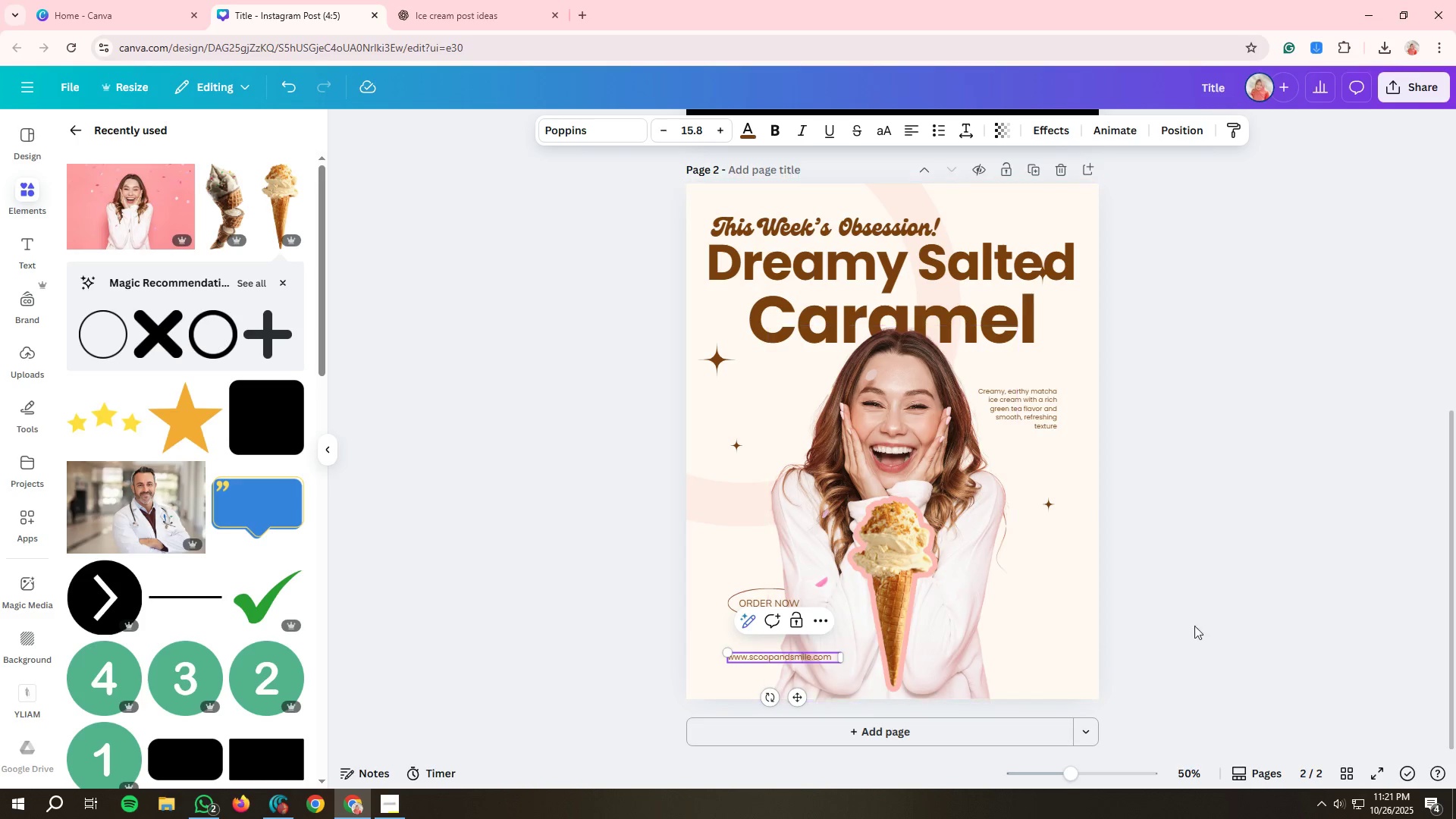 
left_click([1216, 626])
 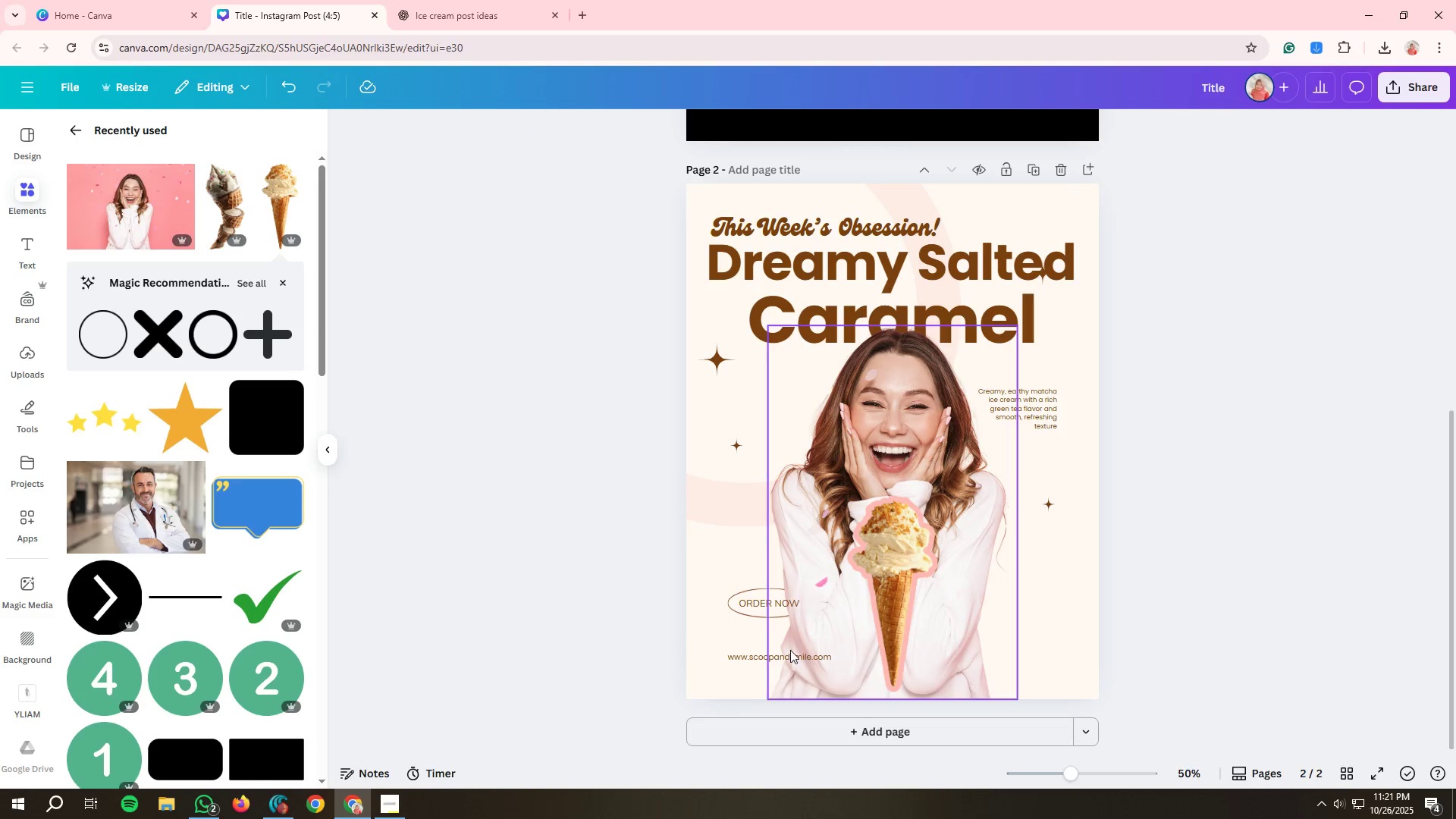 
left_click([790, 657])
 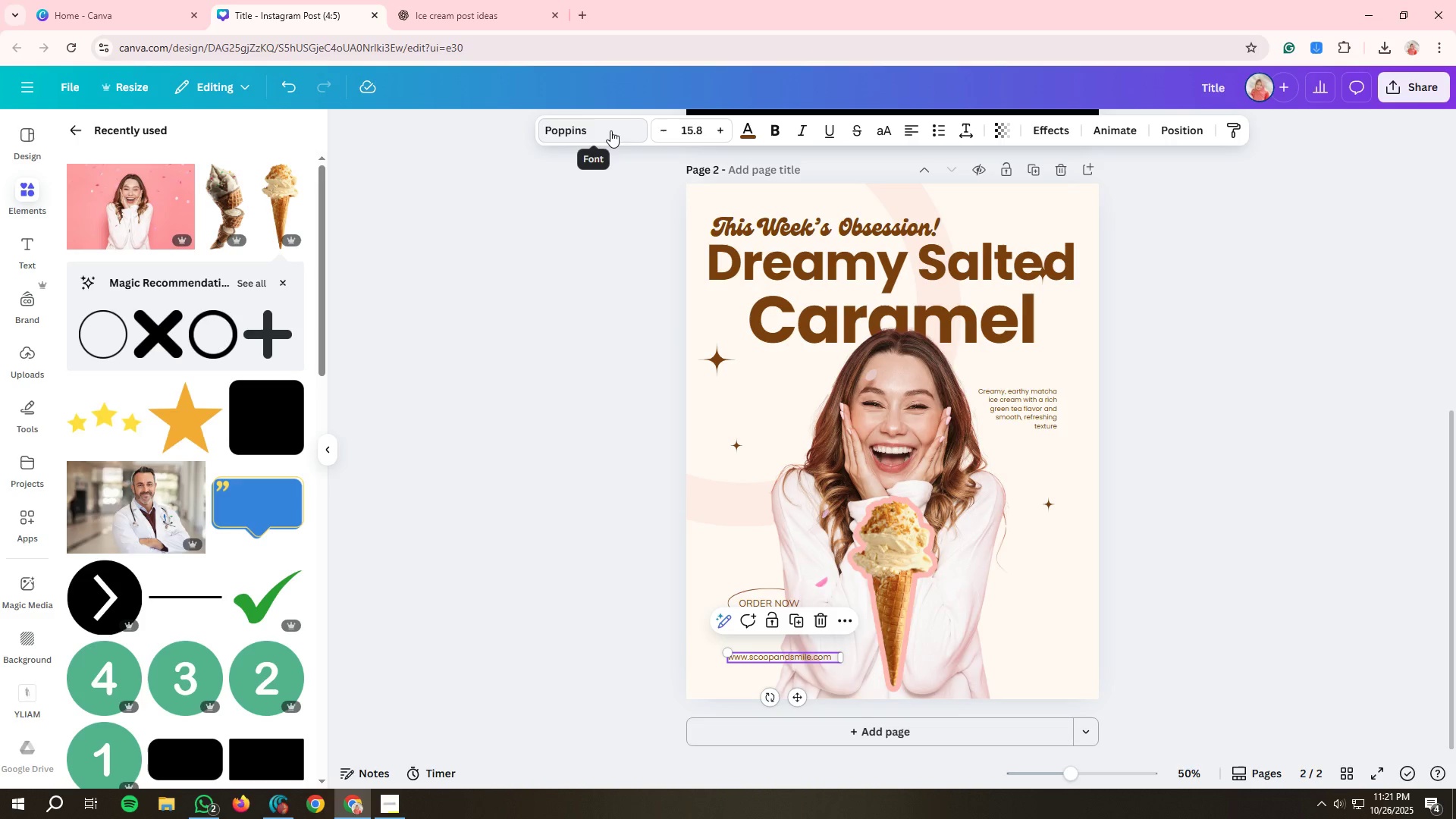 
left_click([611, 129])
 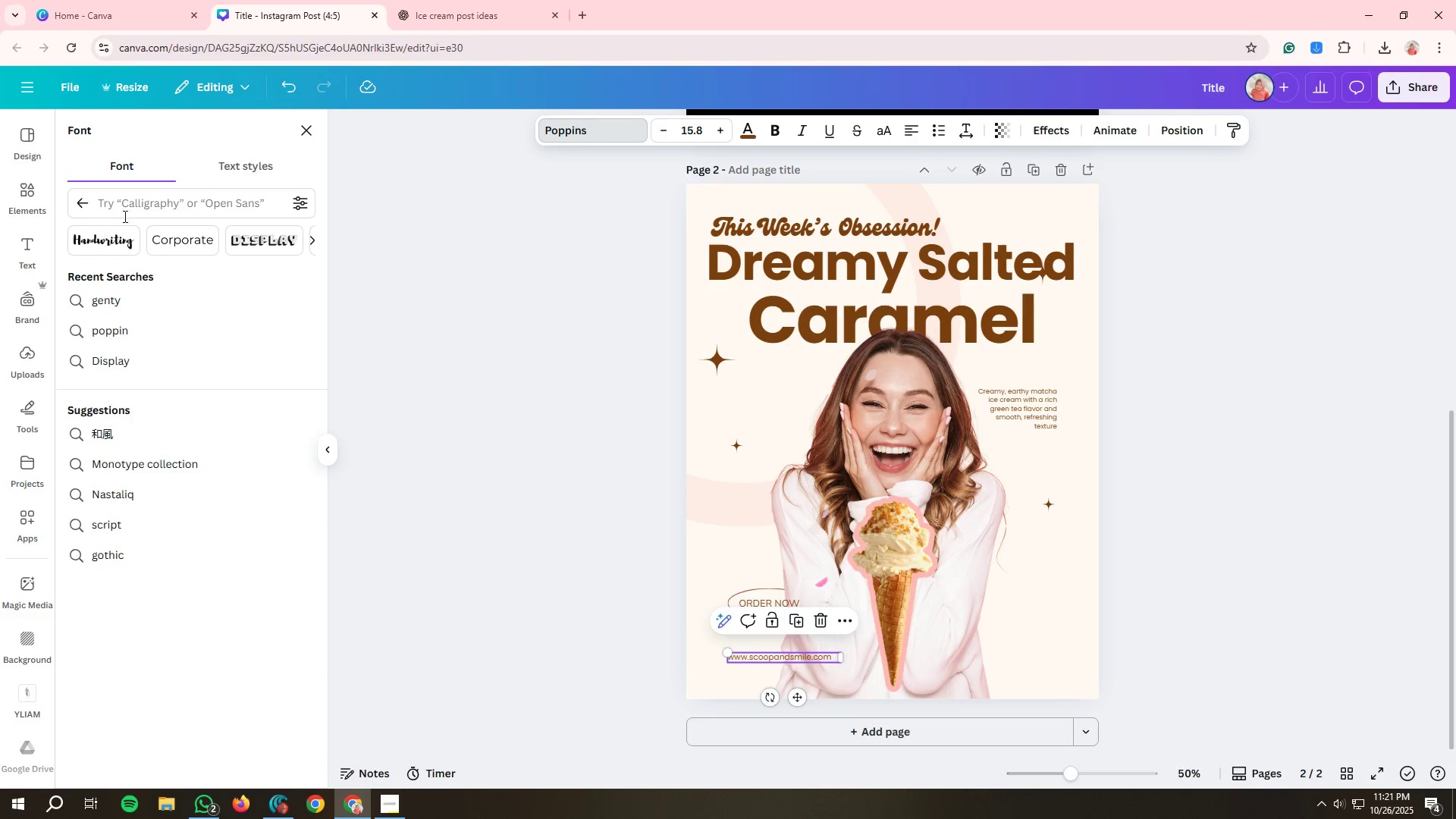 
left_click([143, 203])
 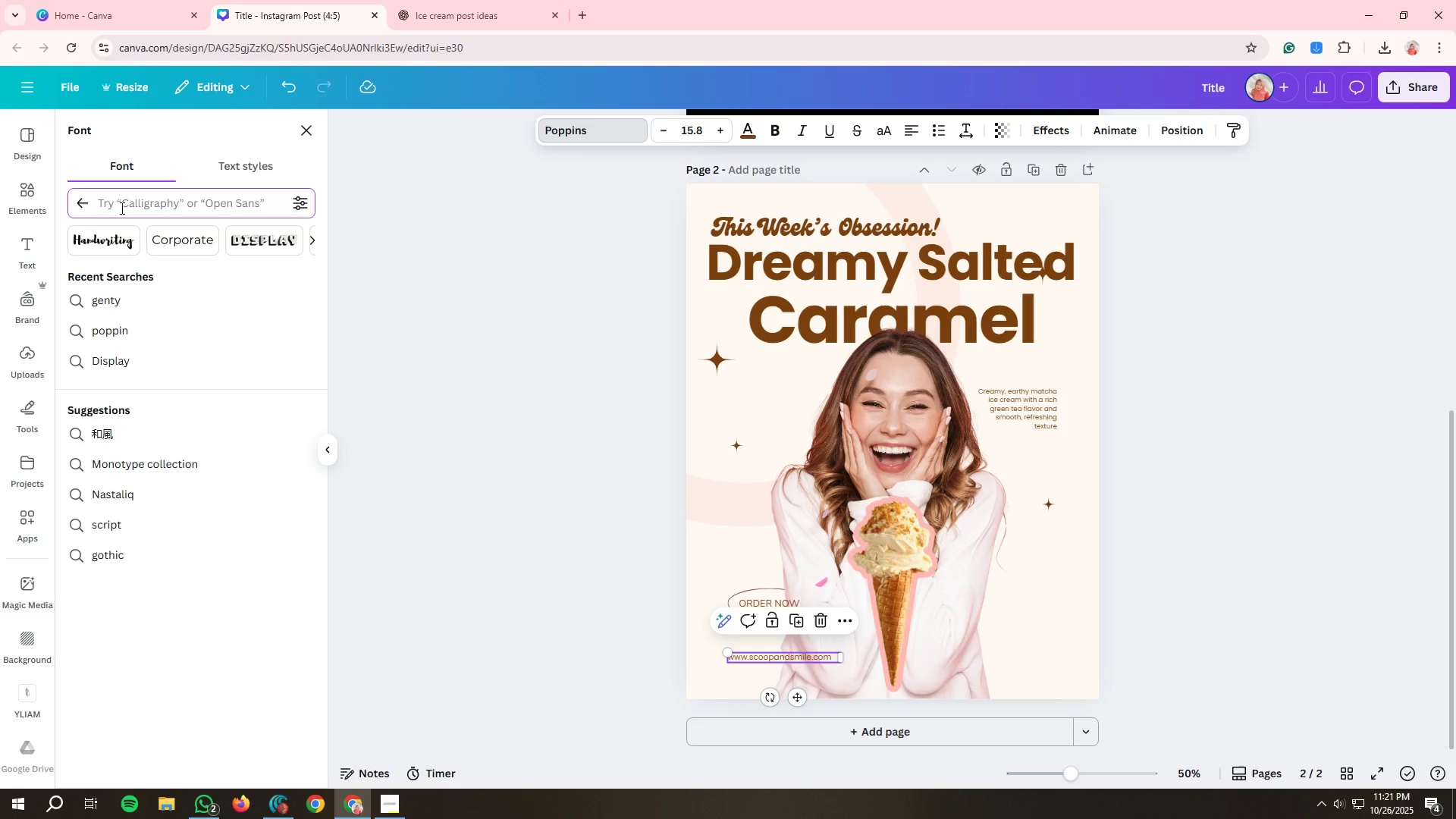 
left_click([79, 207])
 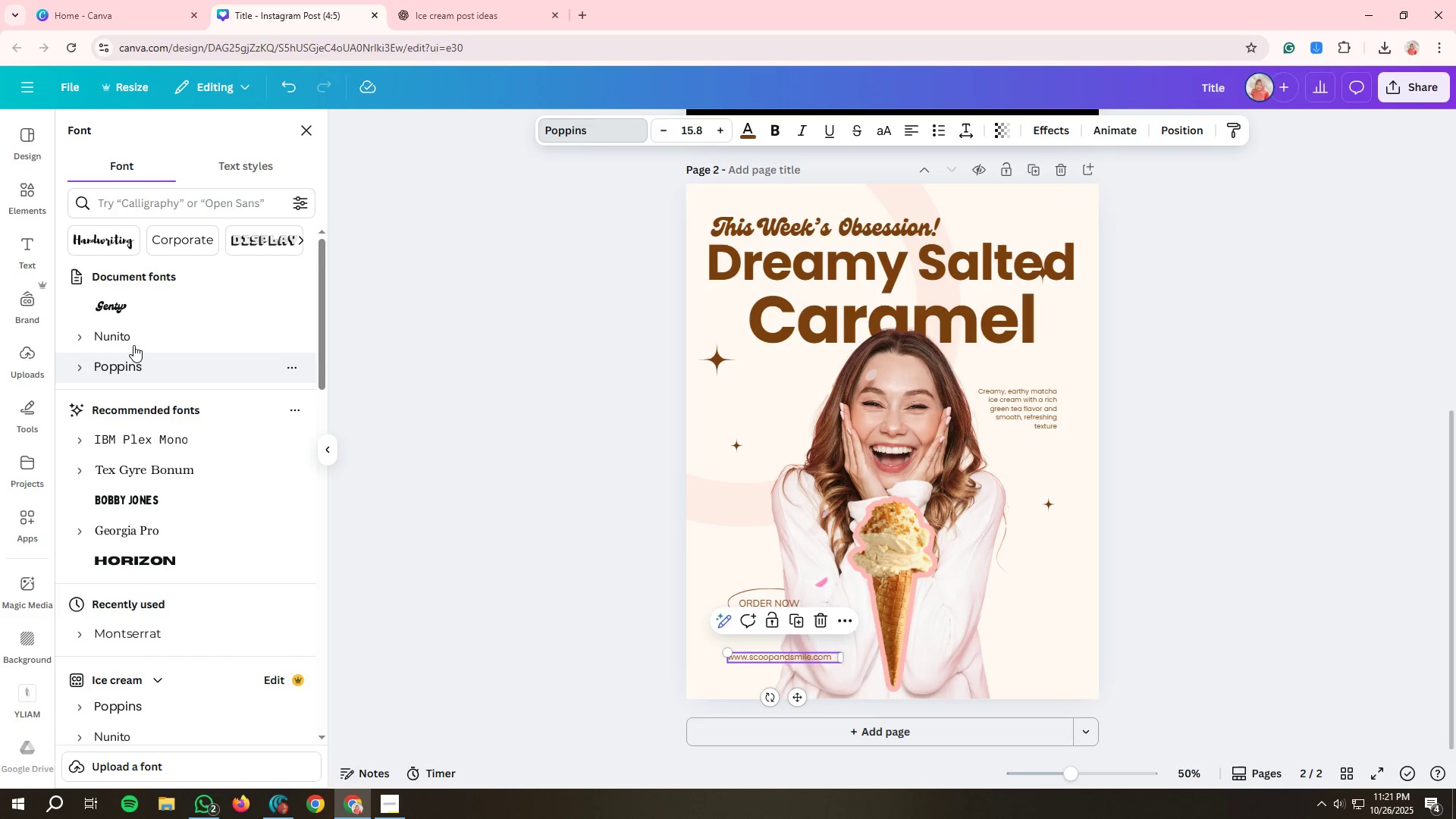 
left_click([136, 324])
 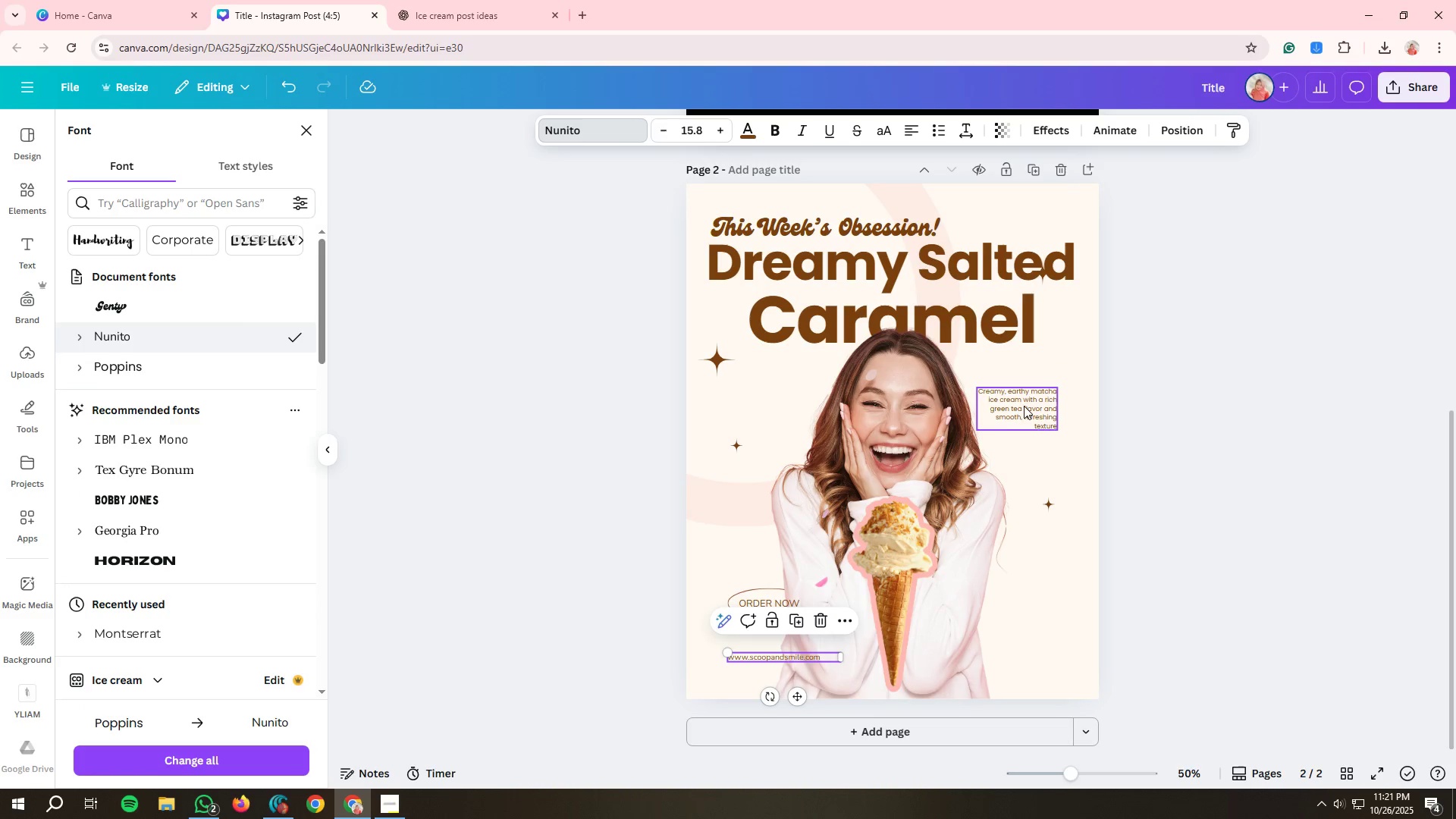 
left_click([1038, 396])
 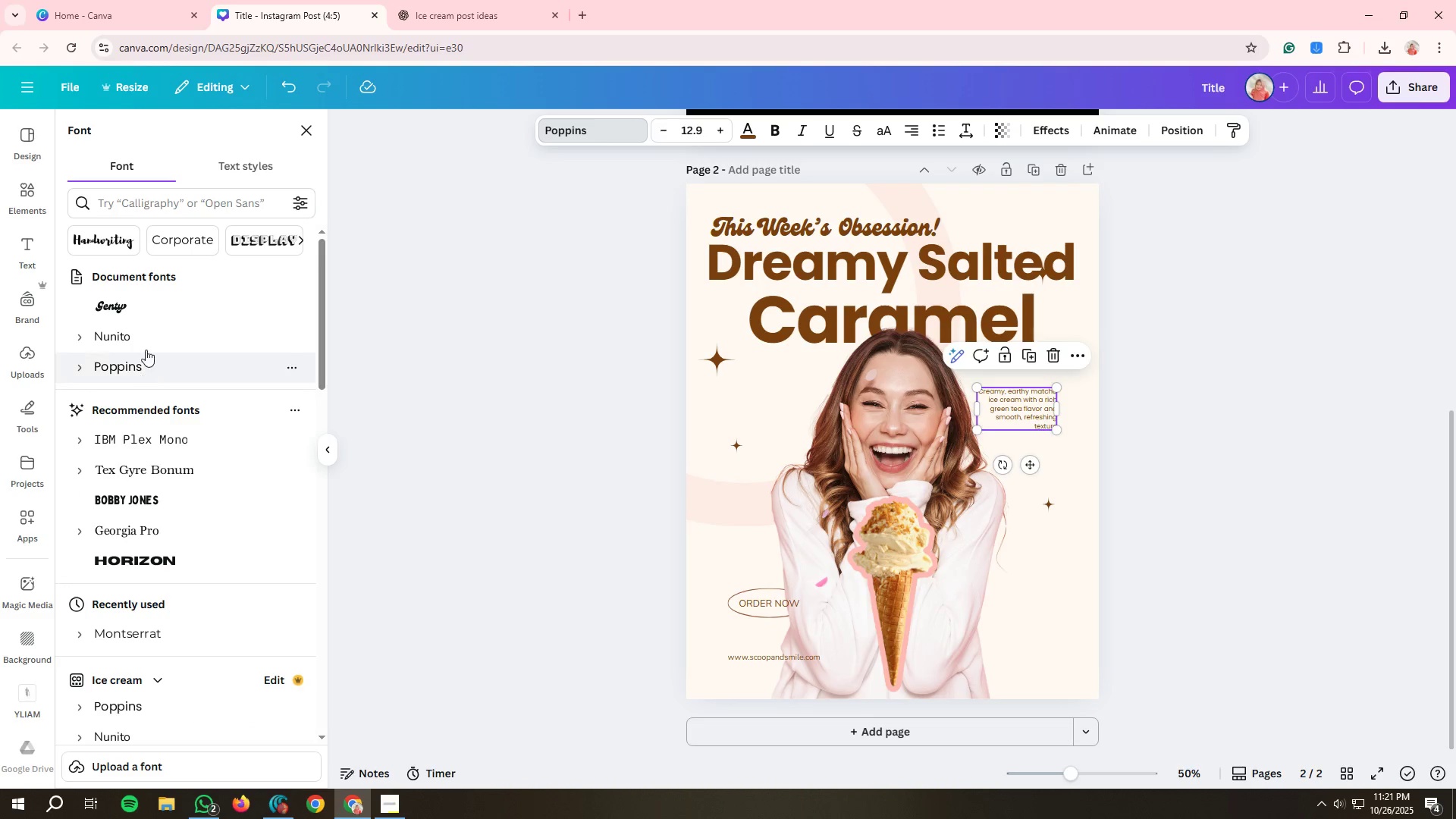 
left_click([146, 344])
 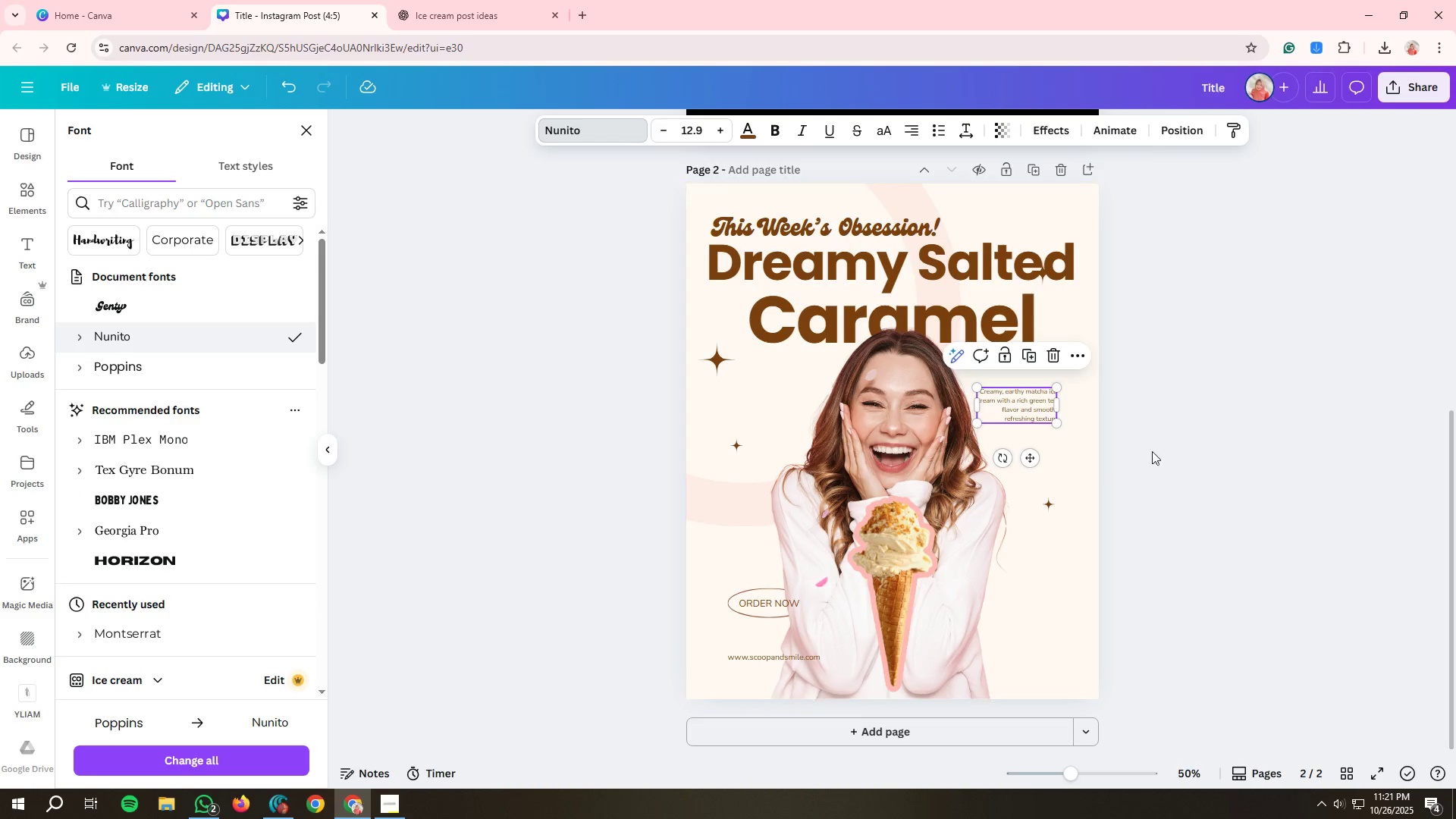 
left_click([1188, 449])
 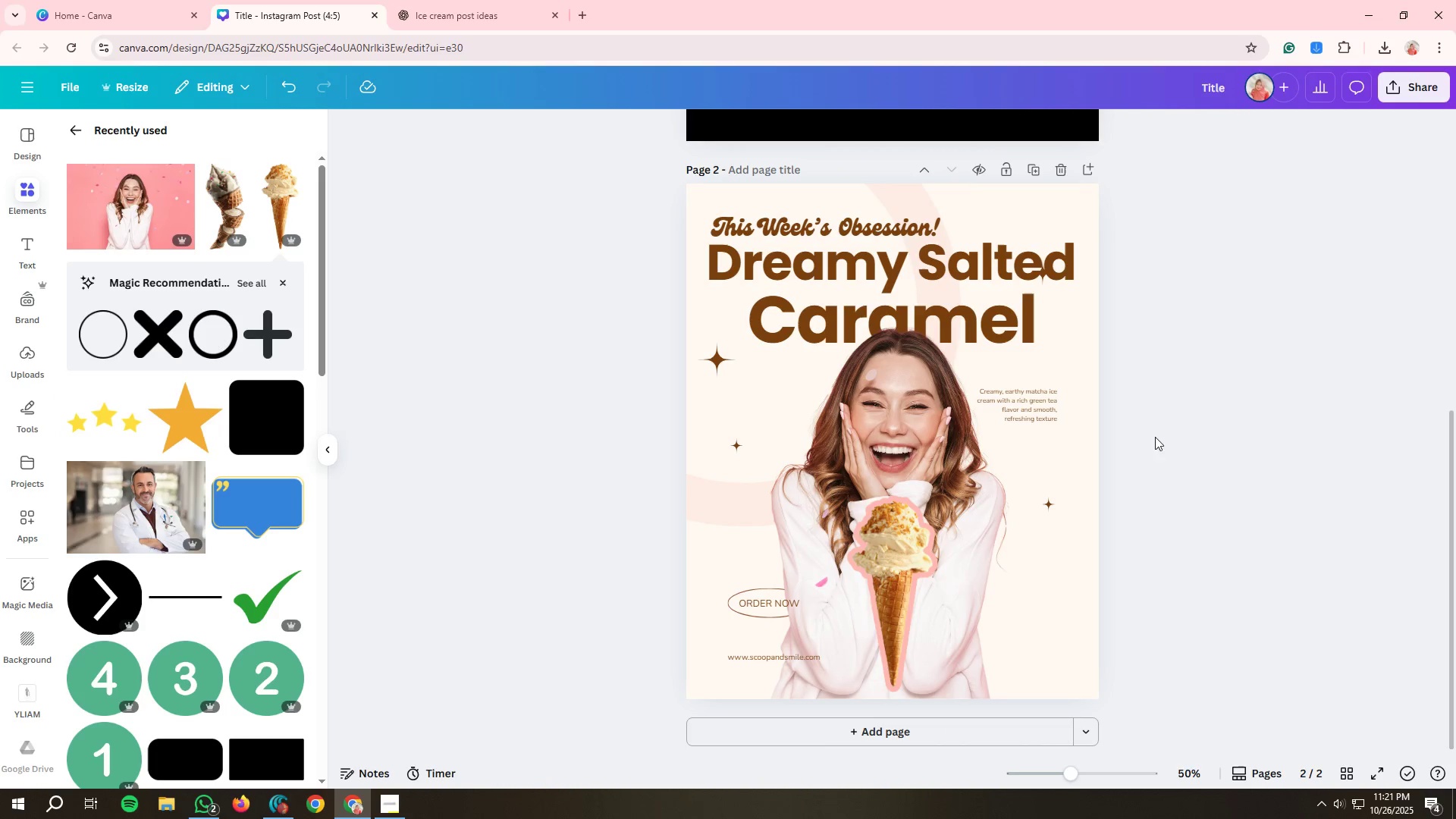 
mouse_move([1032, 392])
 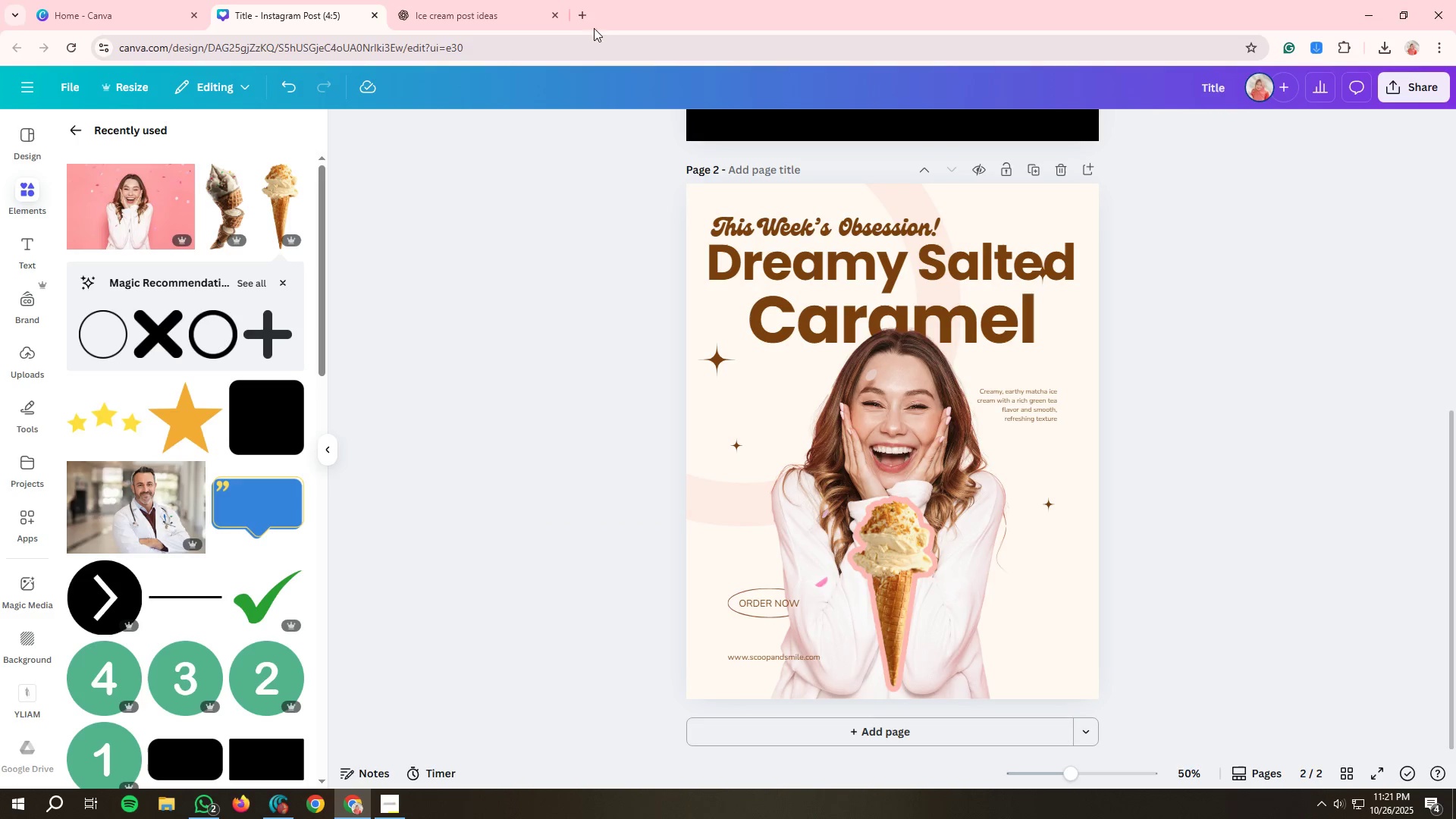 
left_click([586, 11])
 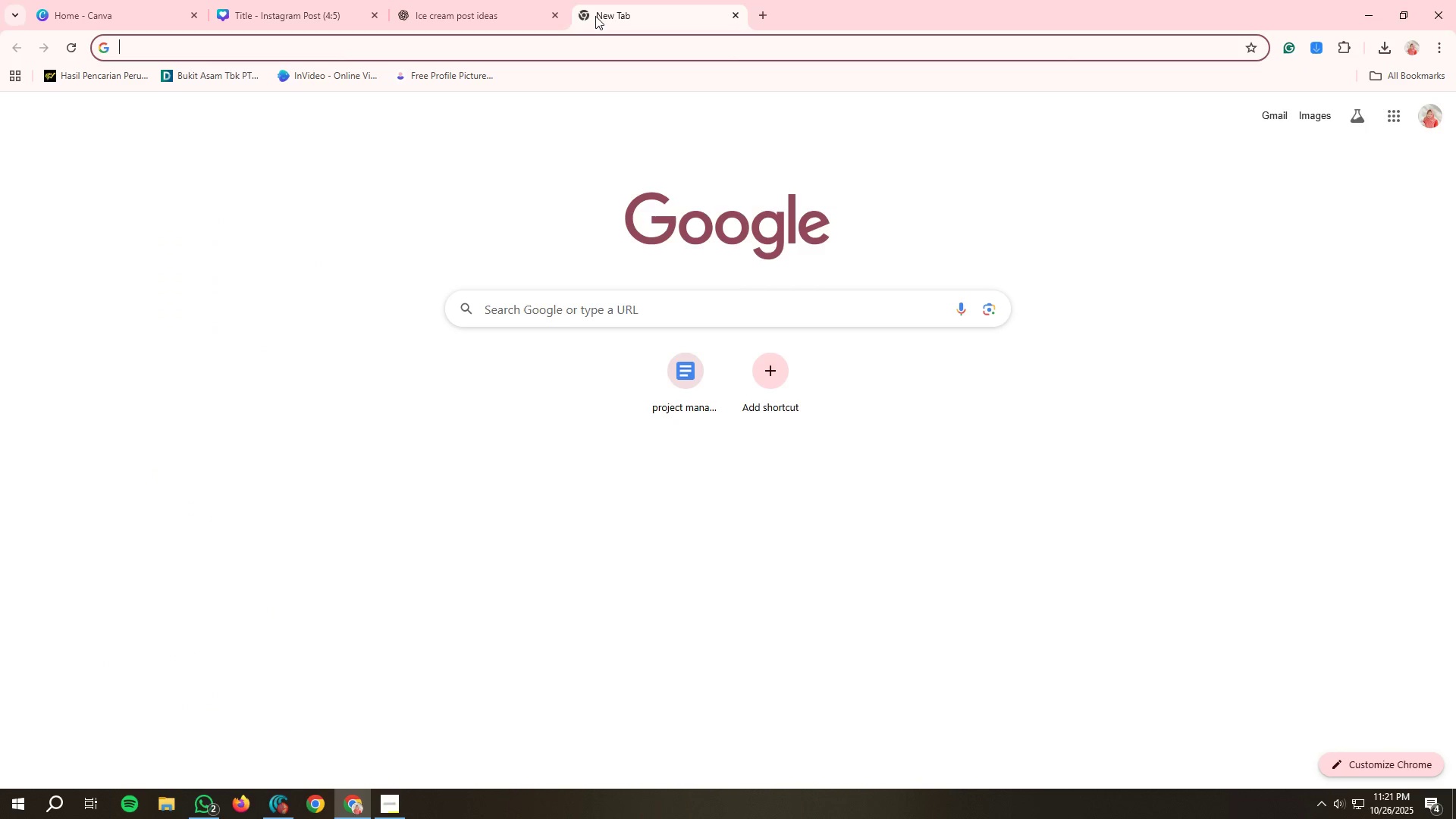 
type(ingredient of saly)
key(Backspace)
type(ted caramel ice cream)
 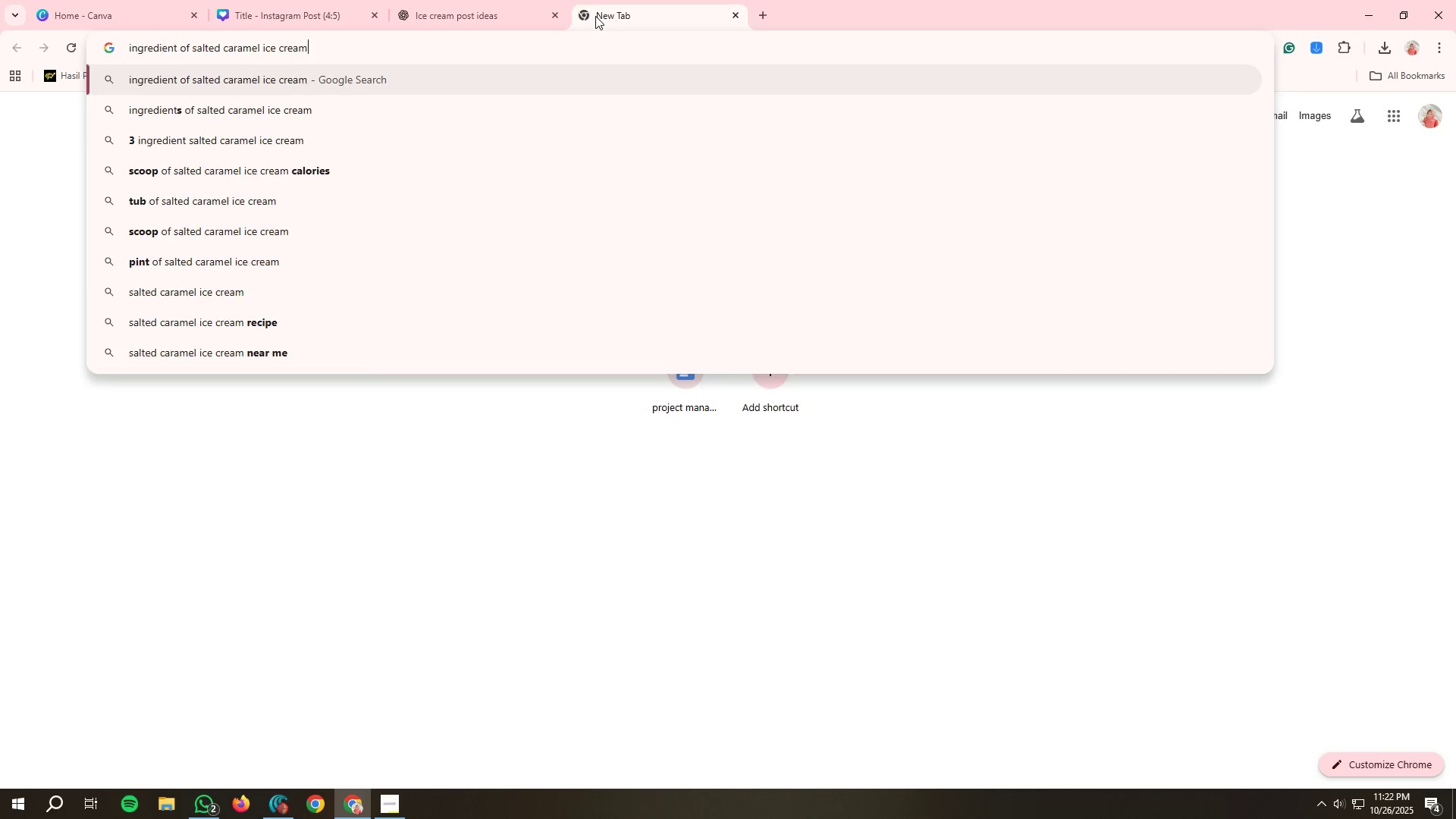 
key(Enter)
 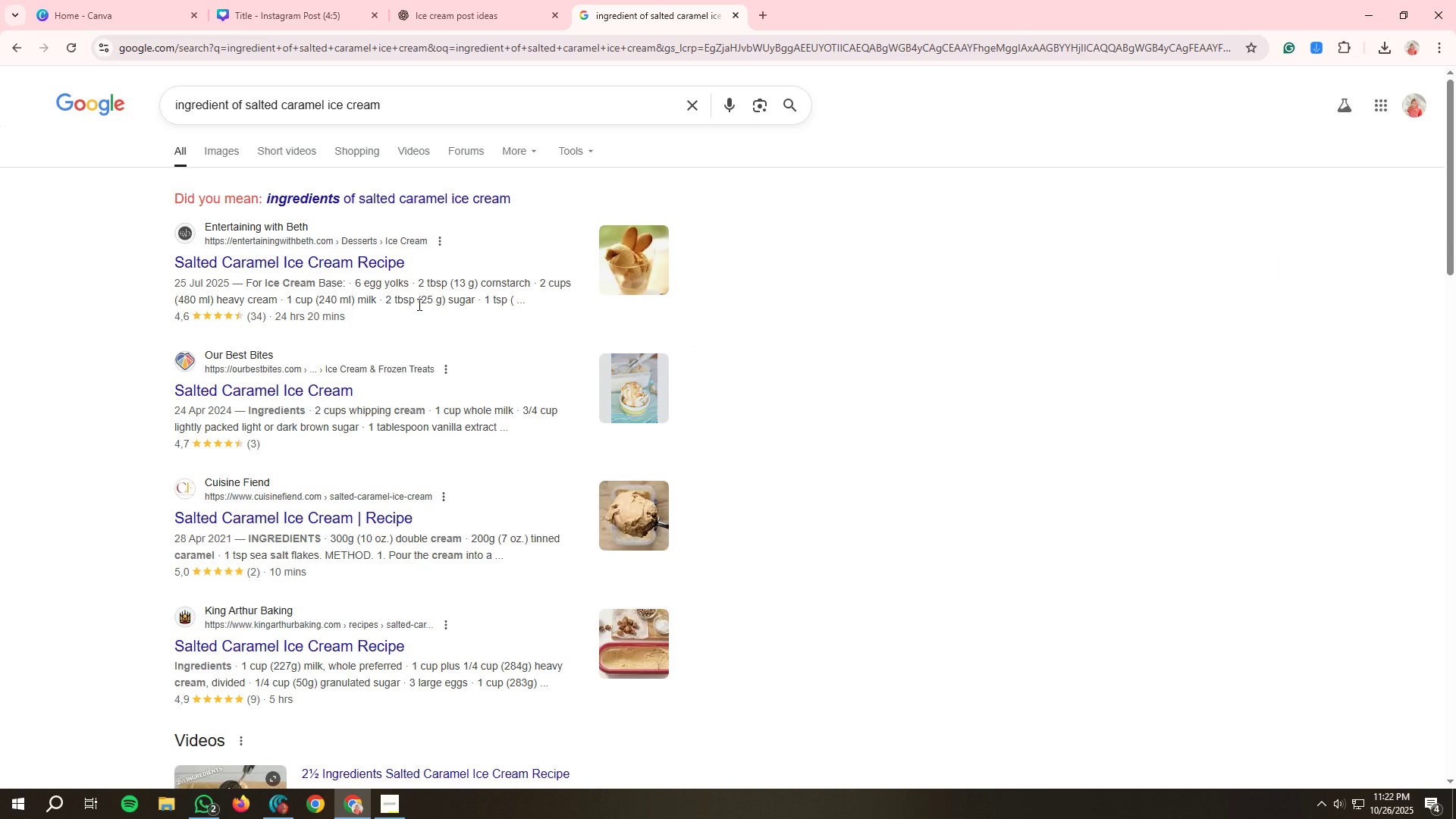 
wait(7.22)
 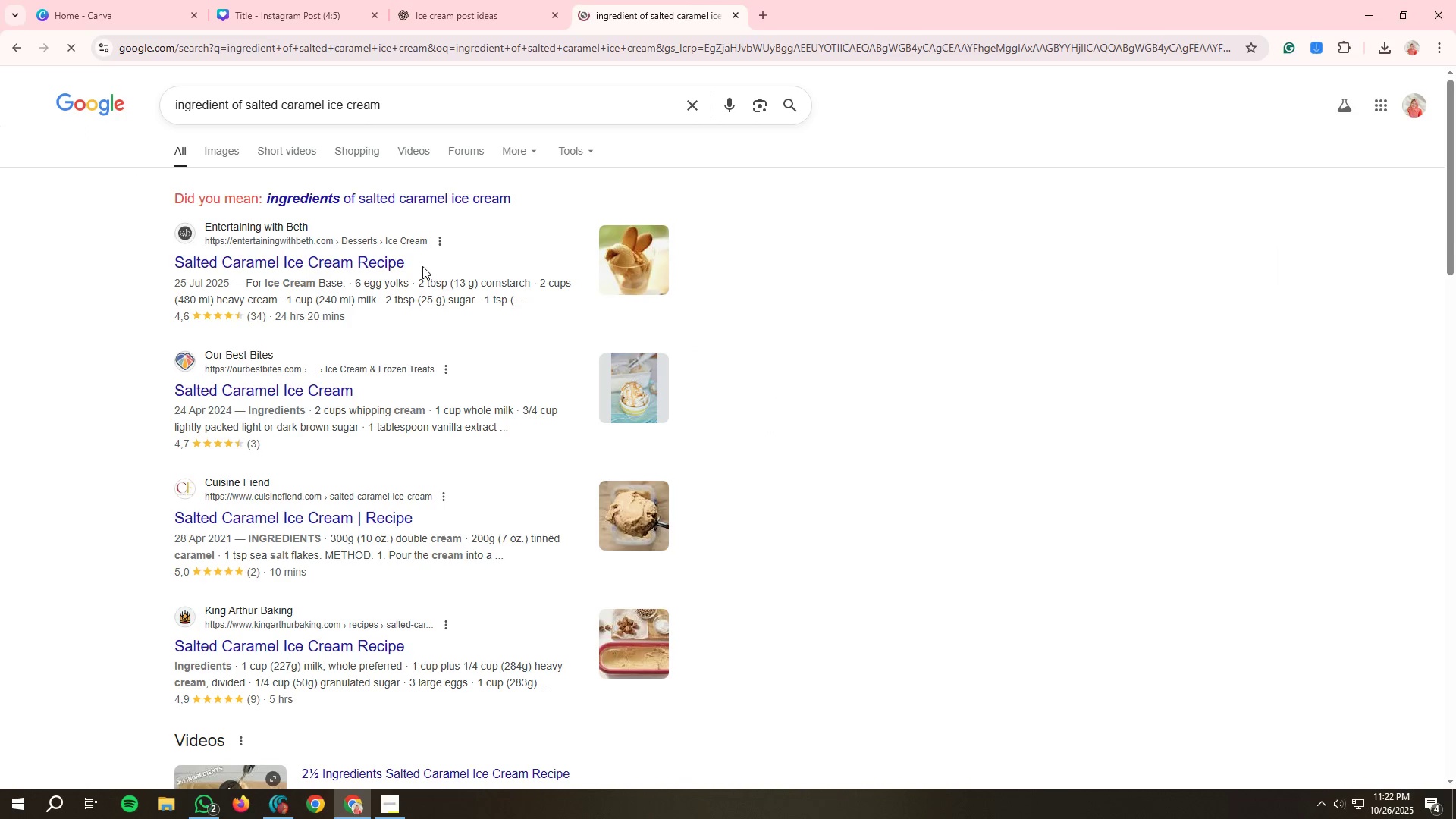 
left_click([312, 22])
 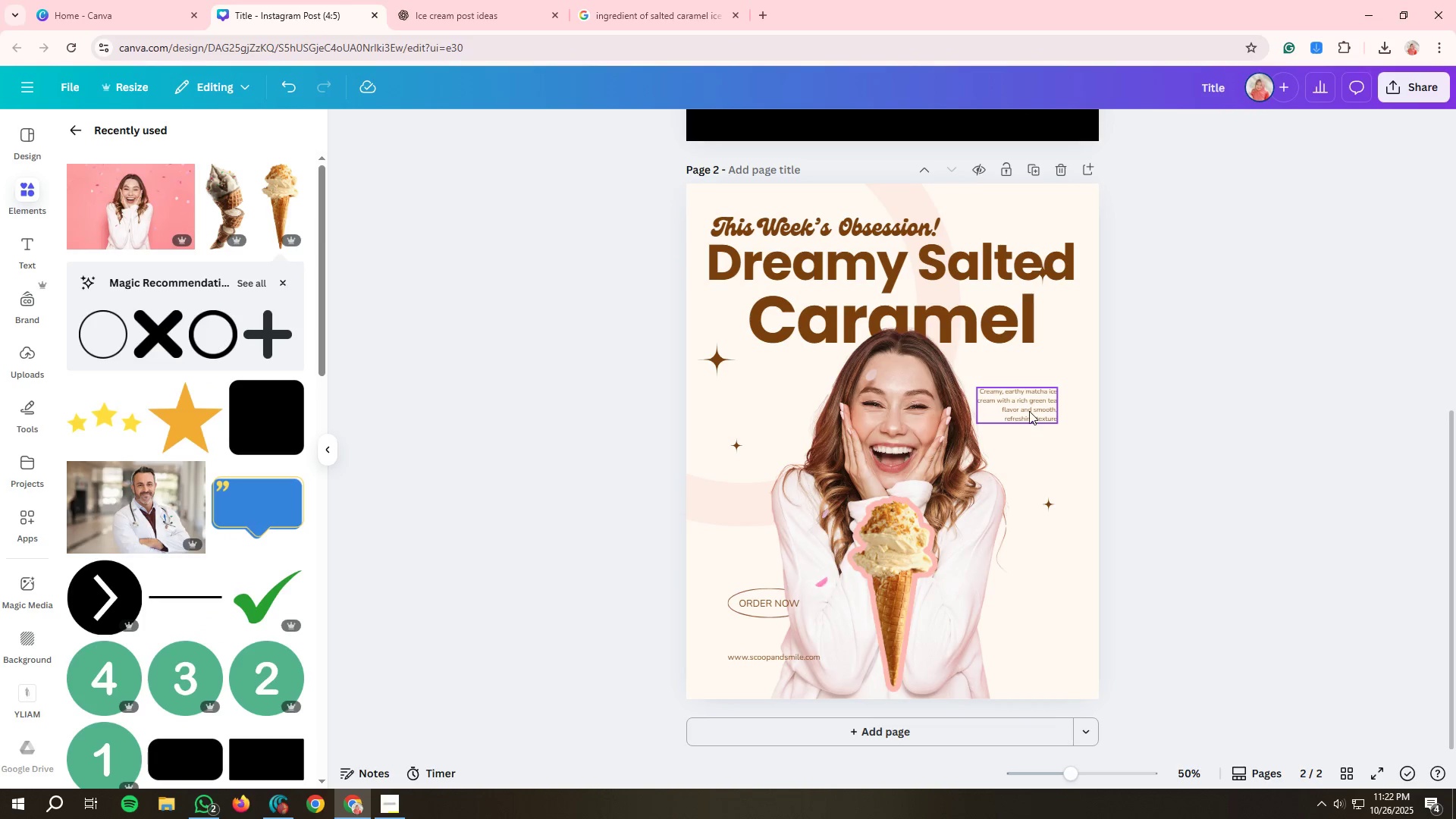 
double_click([1025, 403])
 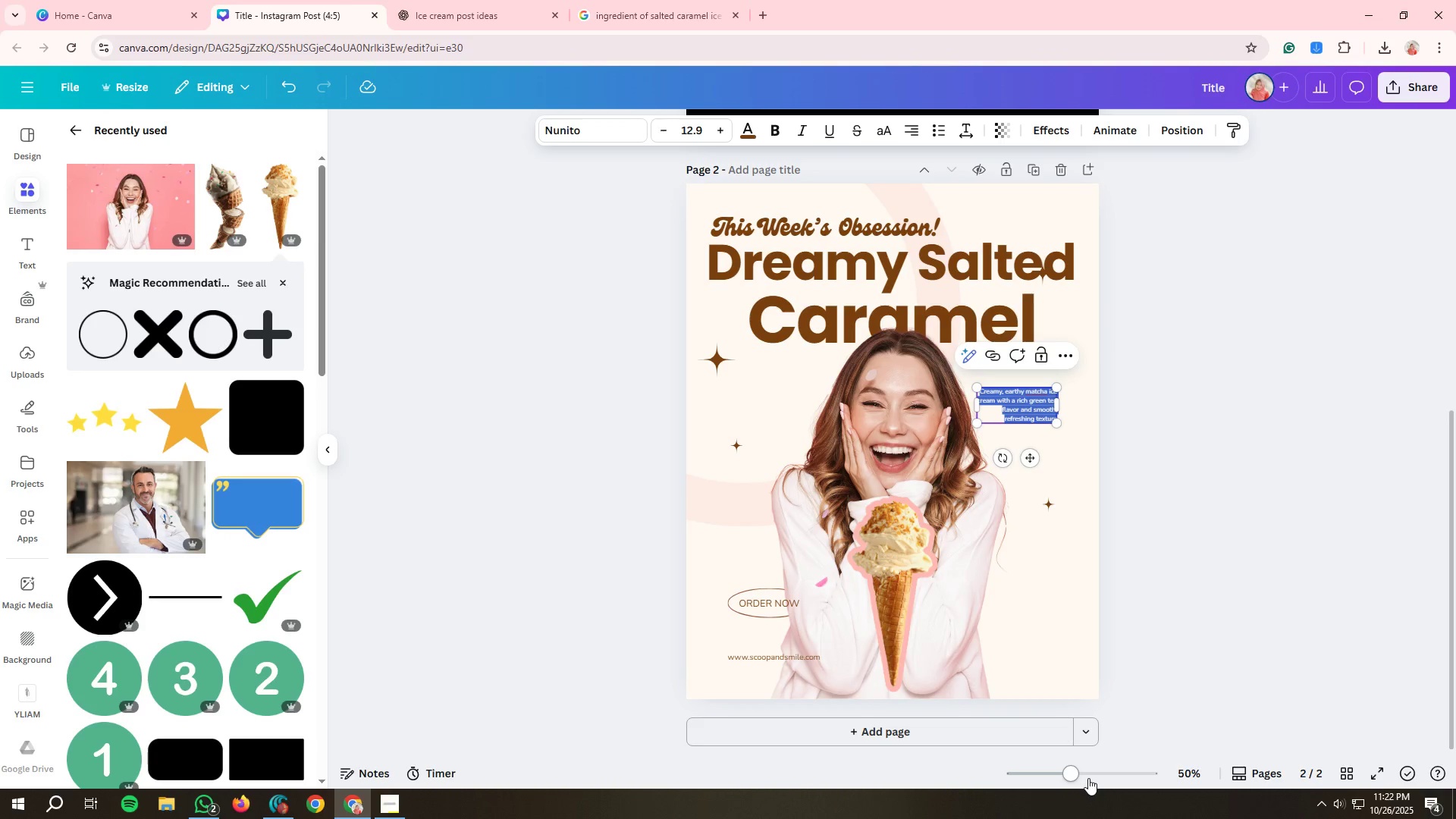 
left_click([1103, 773])
 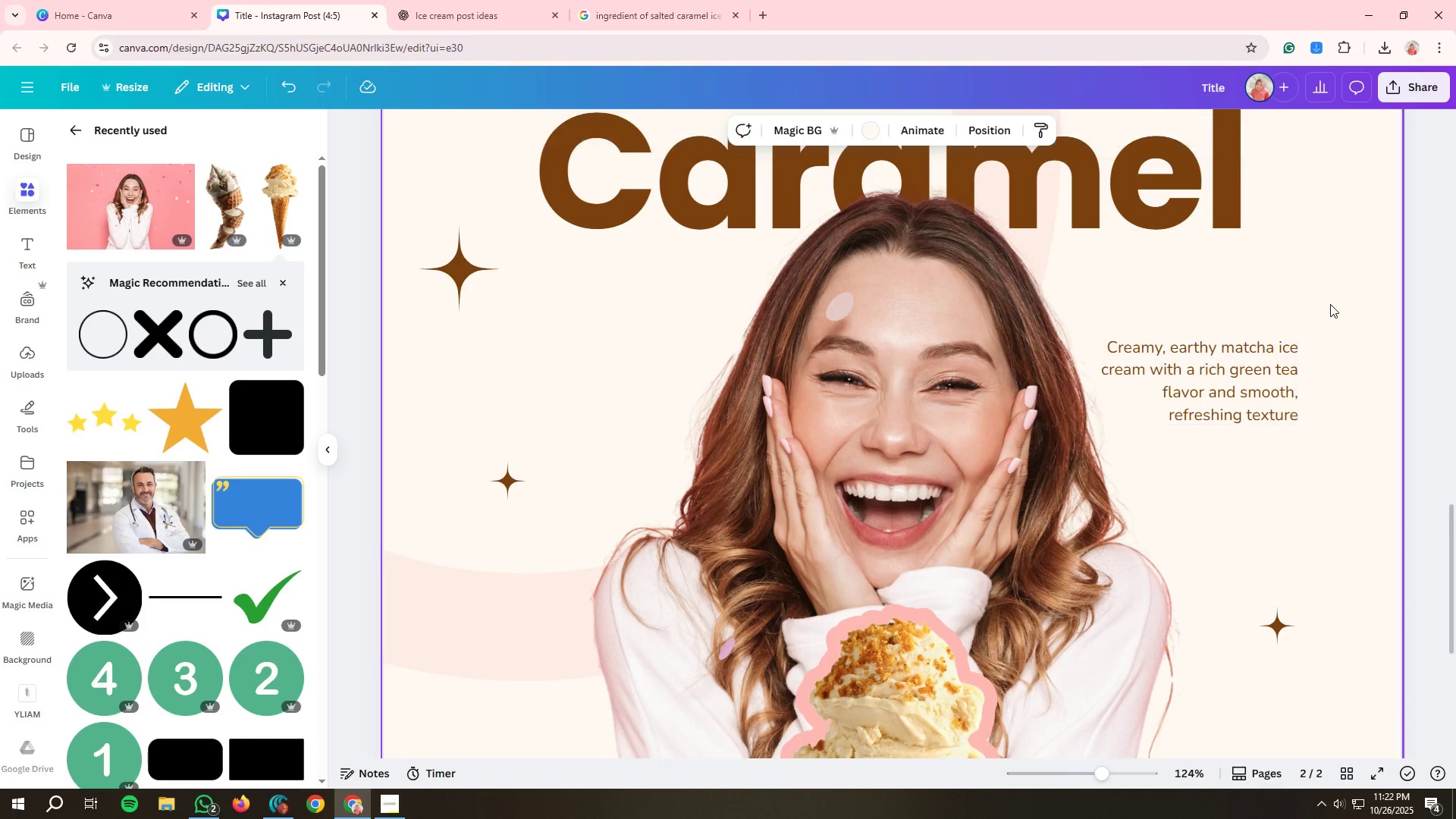 
double_click([1211, 348])
 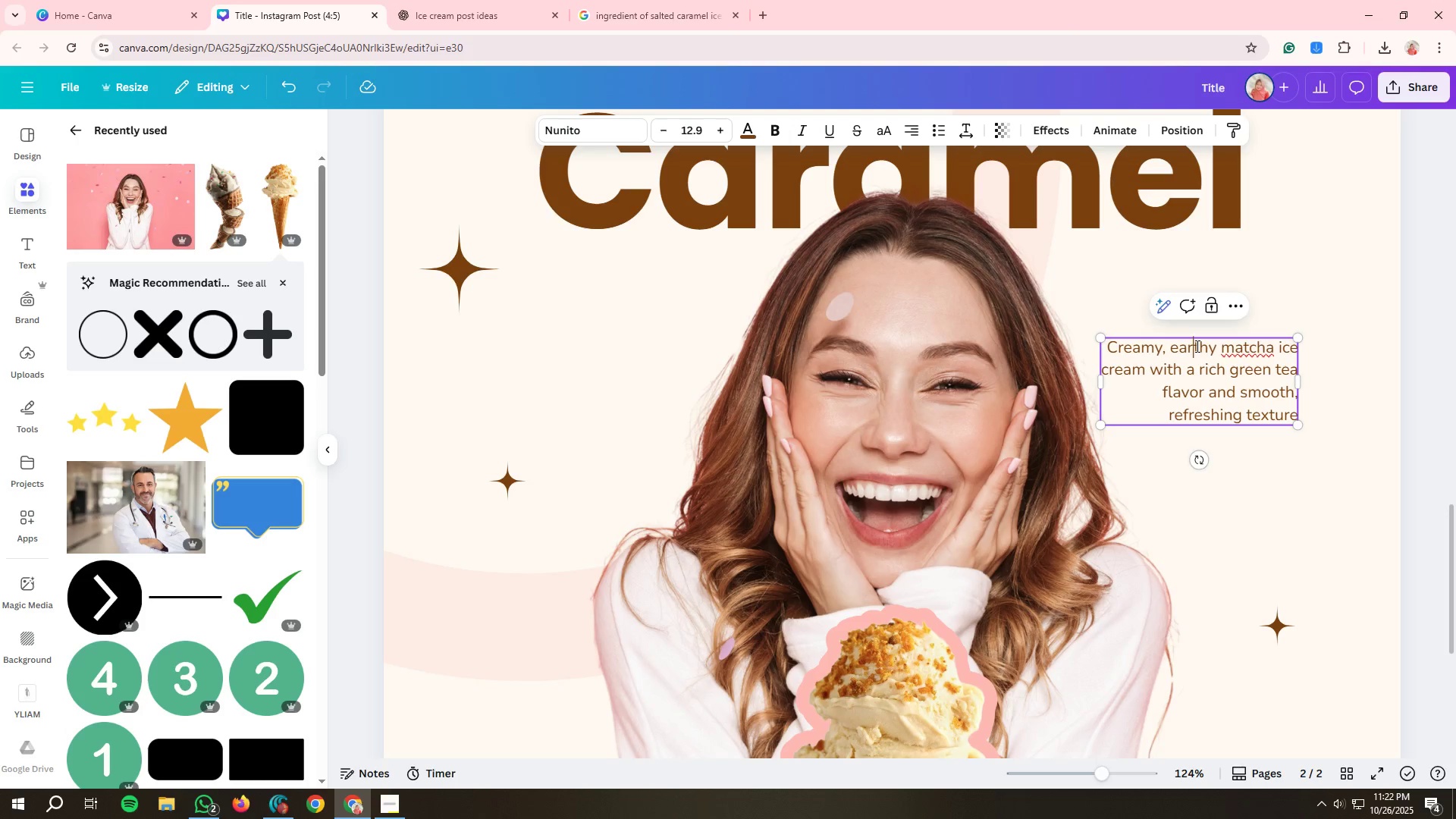 
double_click([1196, 346])
 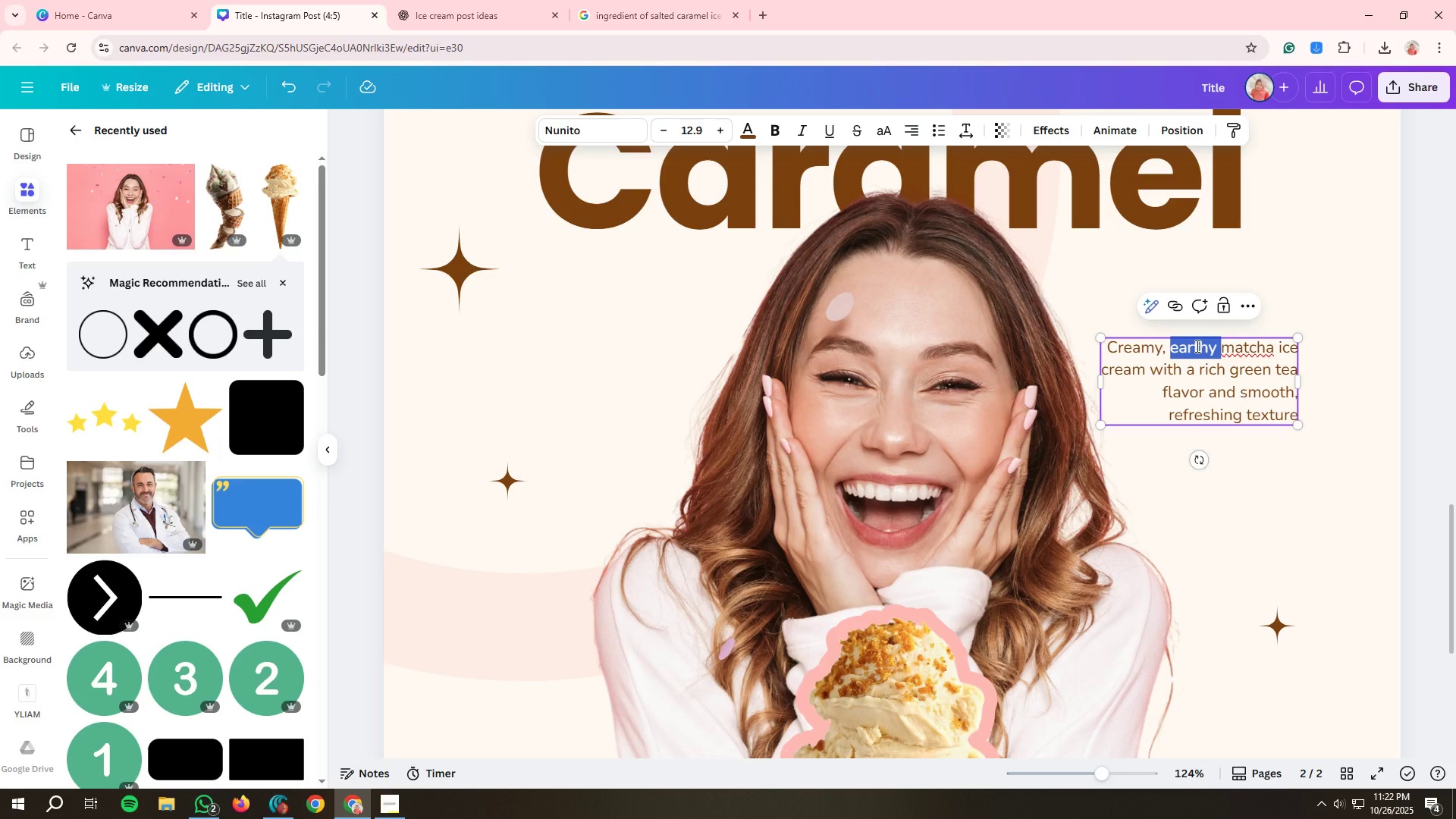 
type(salted caramel[Delete][Delete] )
 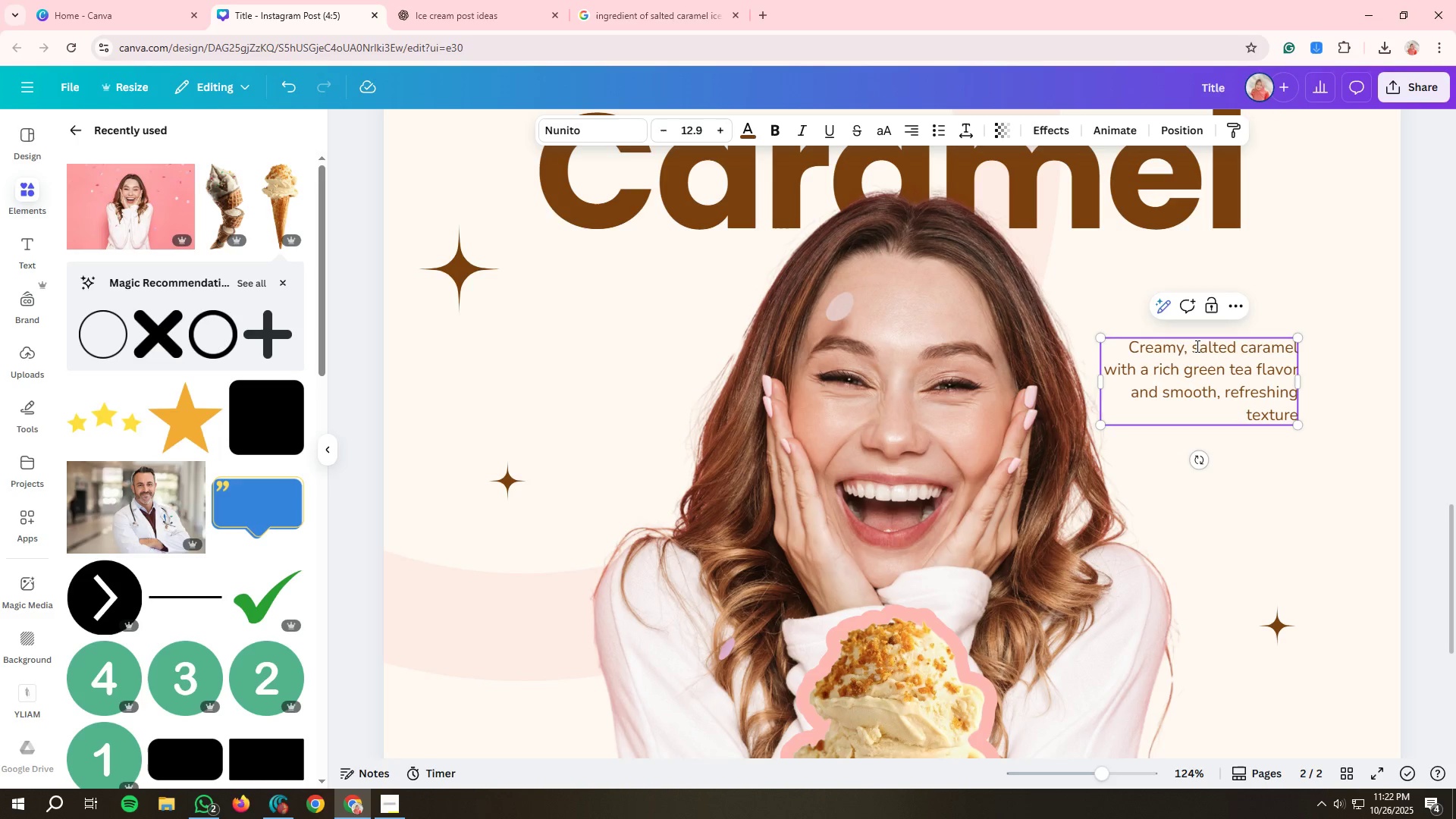 
wait(5.33)
 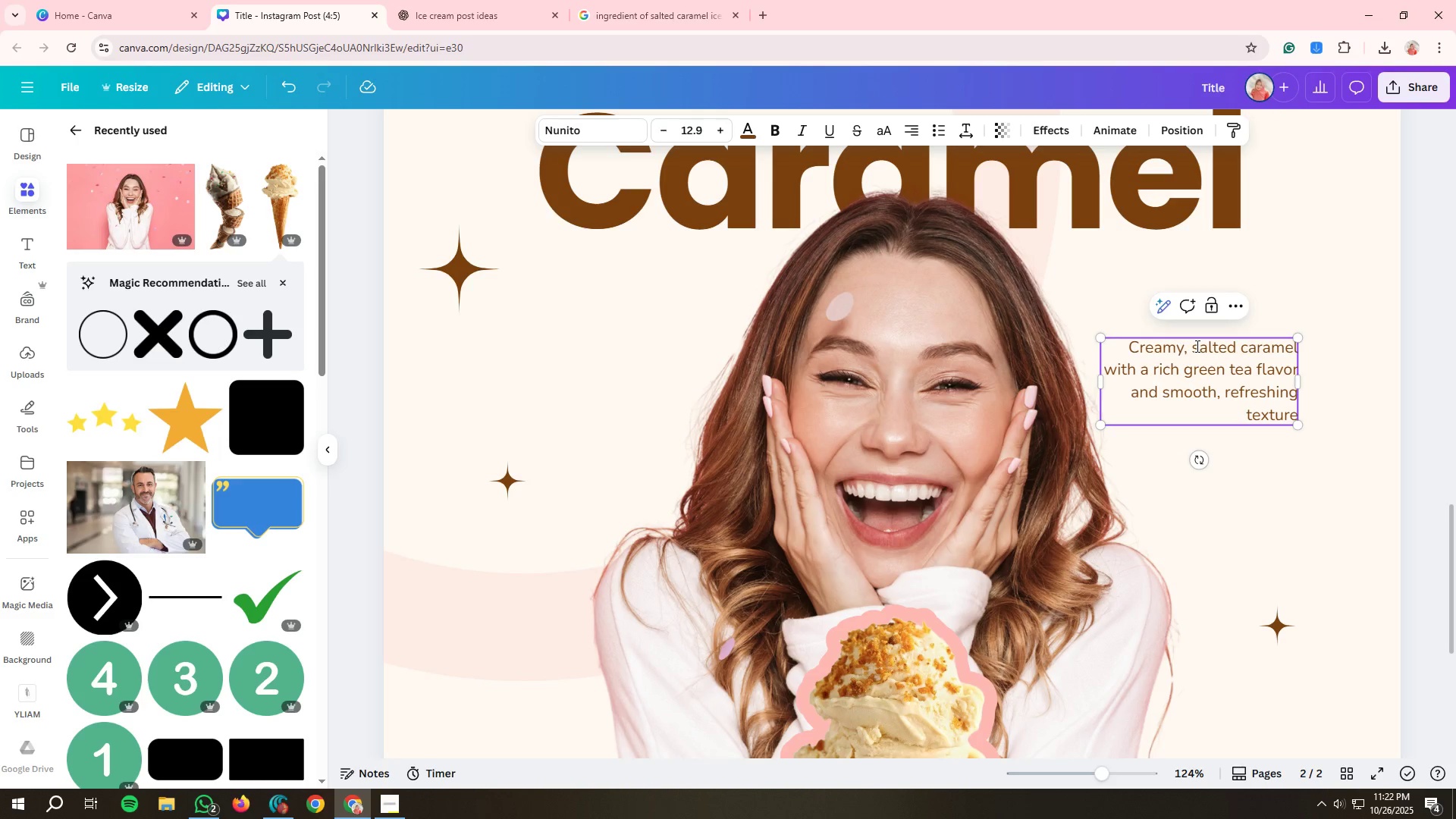 
left_click_drag(start_coordinate=[1142, 370], to_coordinate=[1293, 369])
 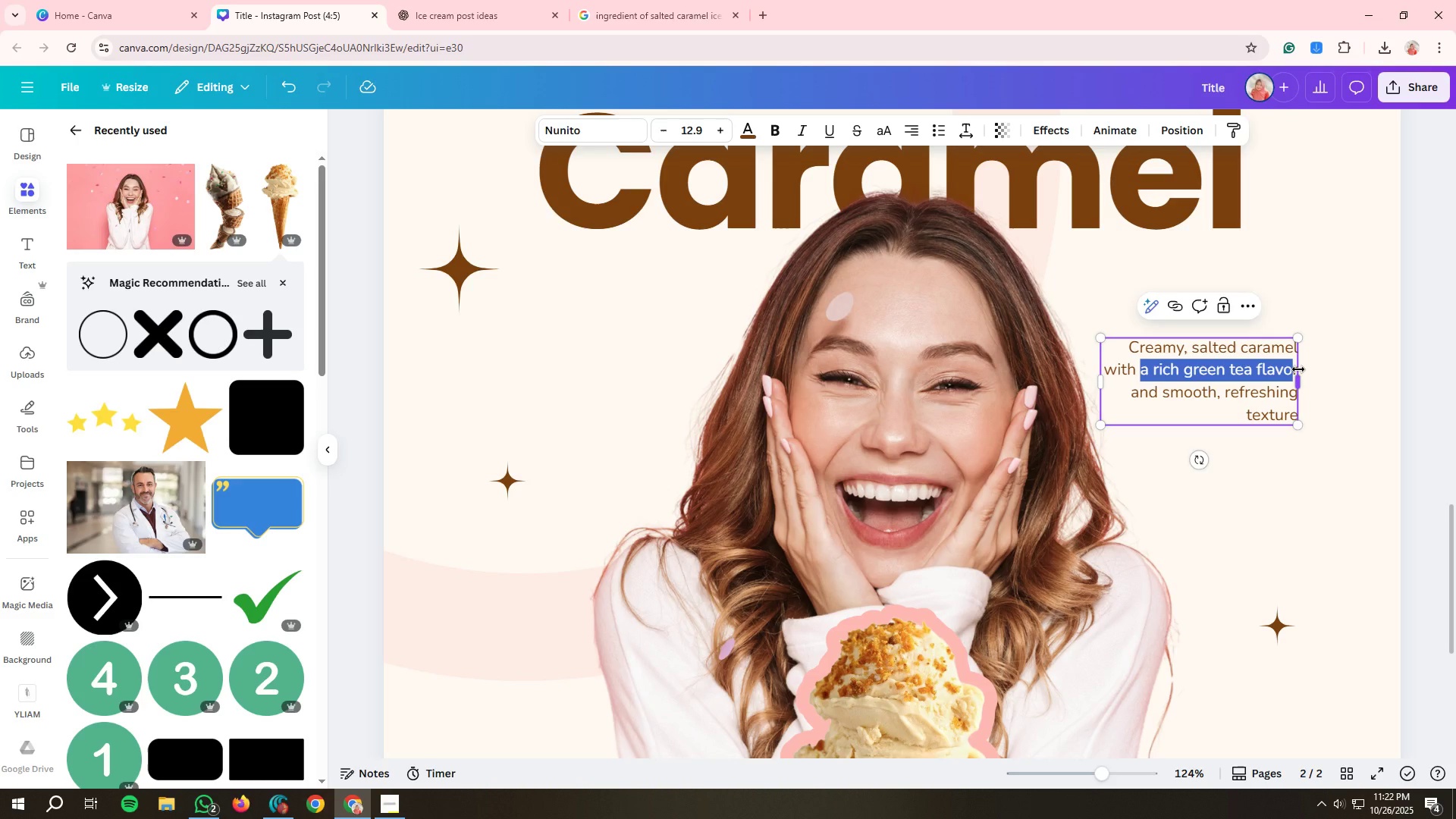 
key(Shift+ArrowRight)
 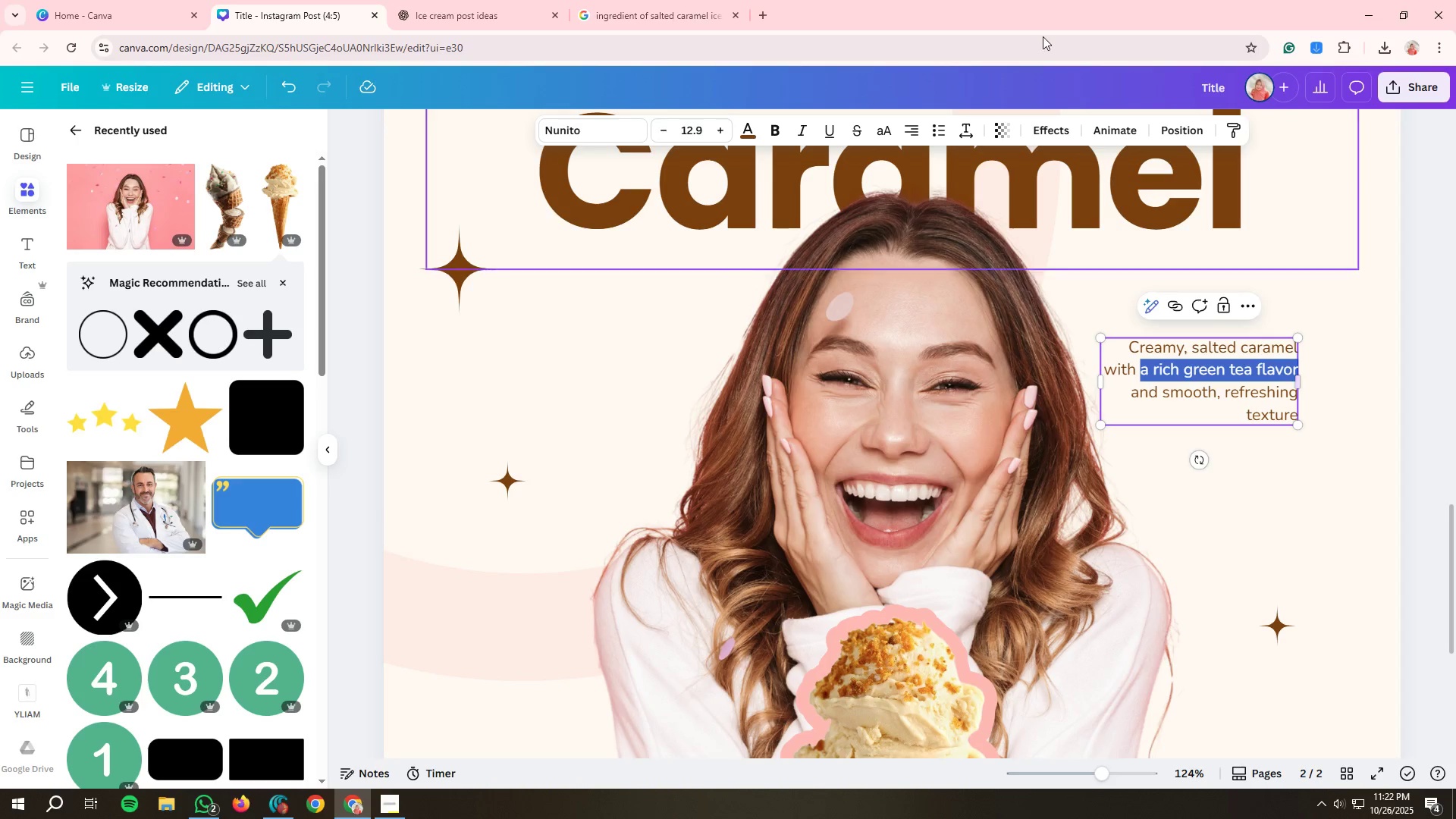 
wait(5.21)
 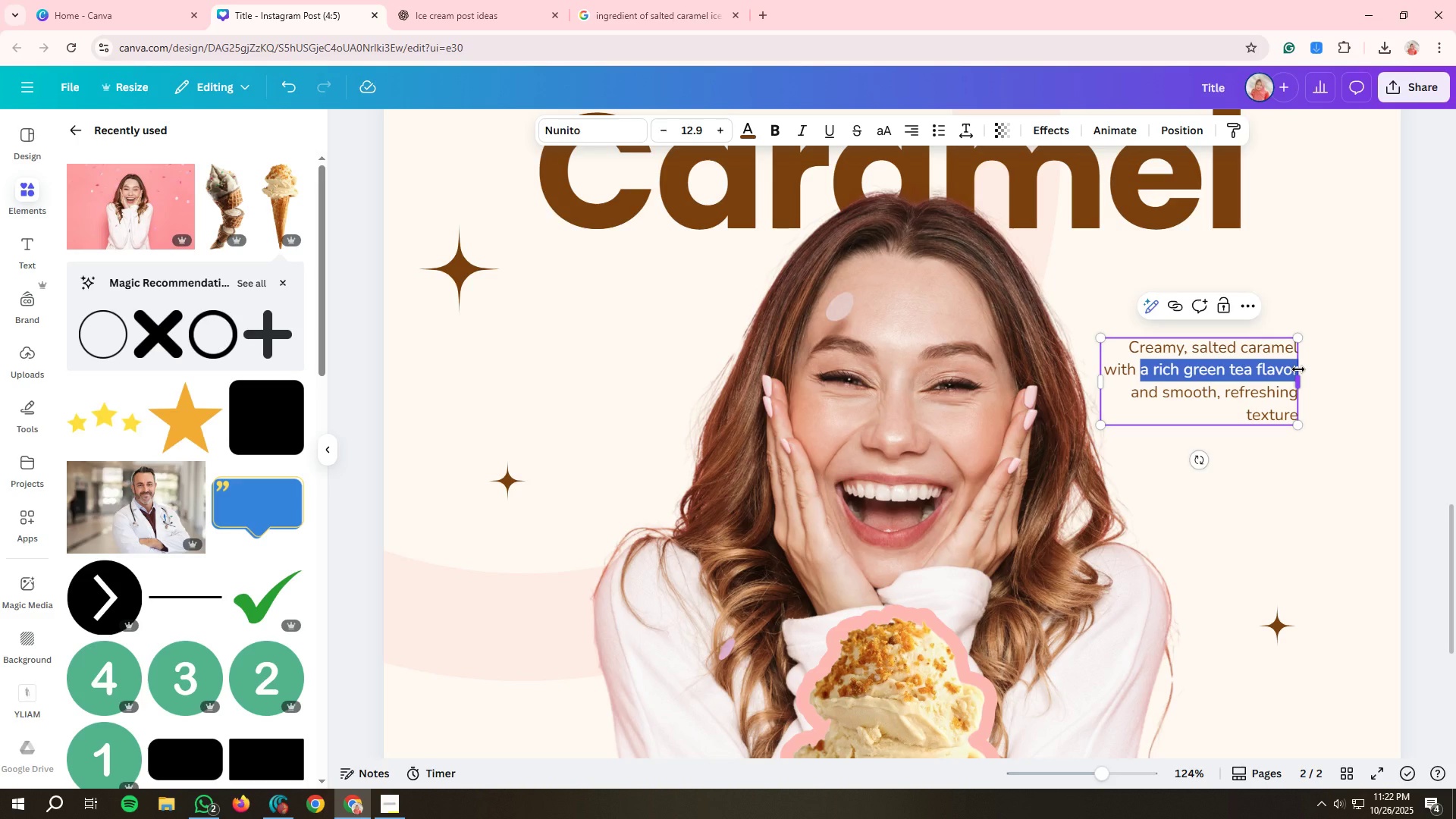 
left_click([642, 14])
 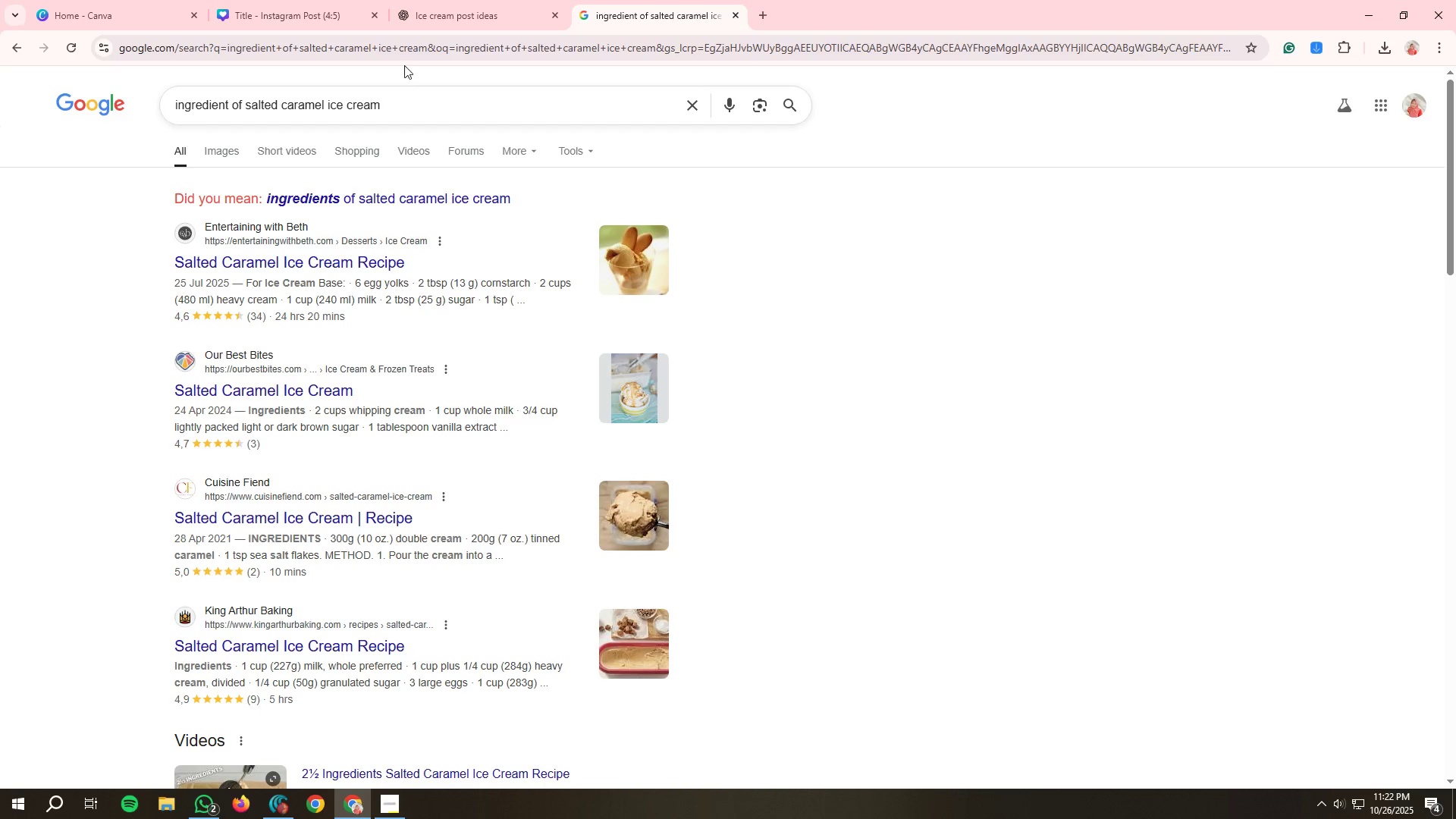 
left_click([399, 52])
 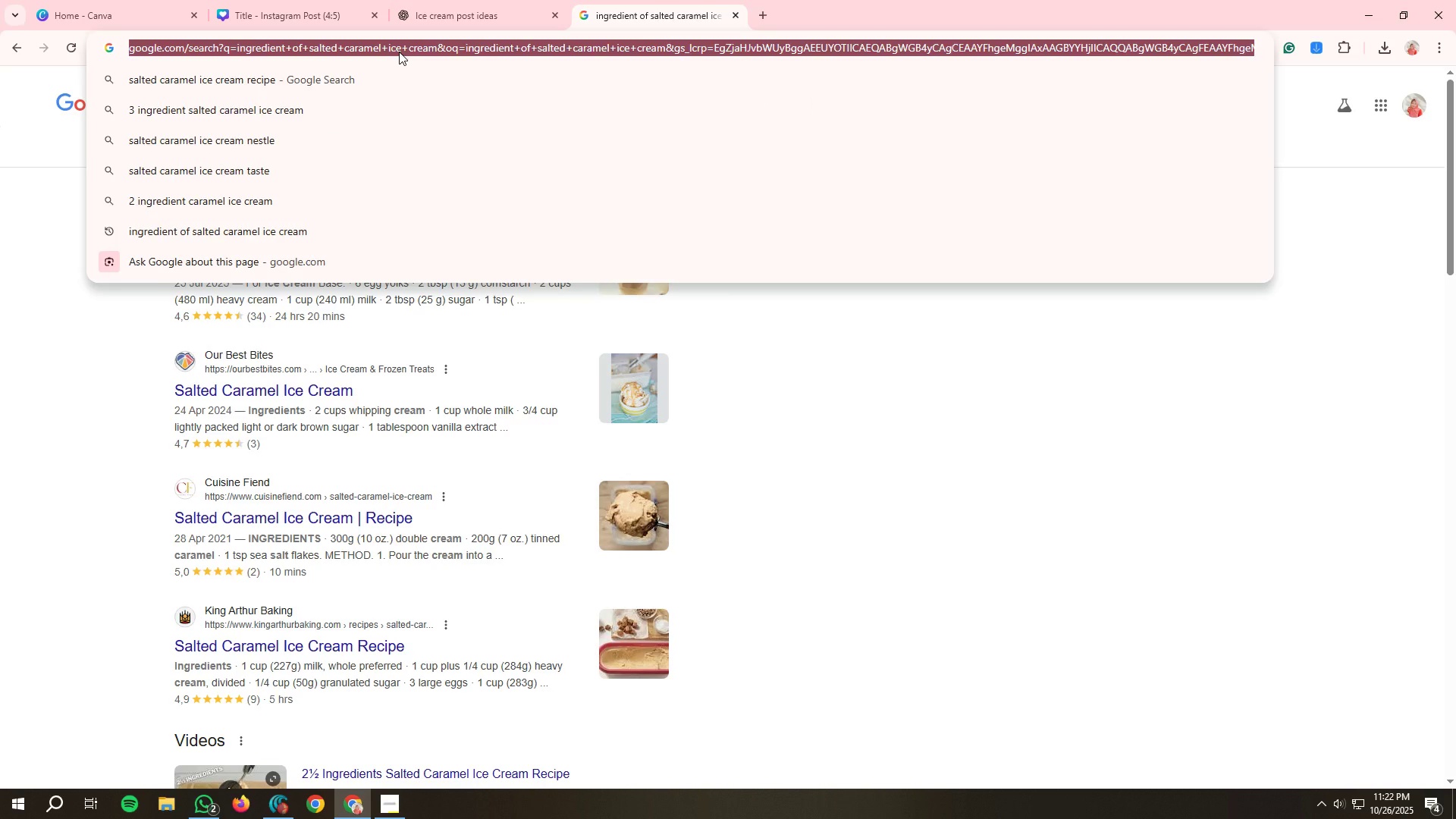 
type(tran)
 